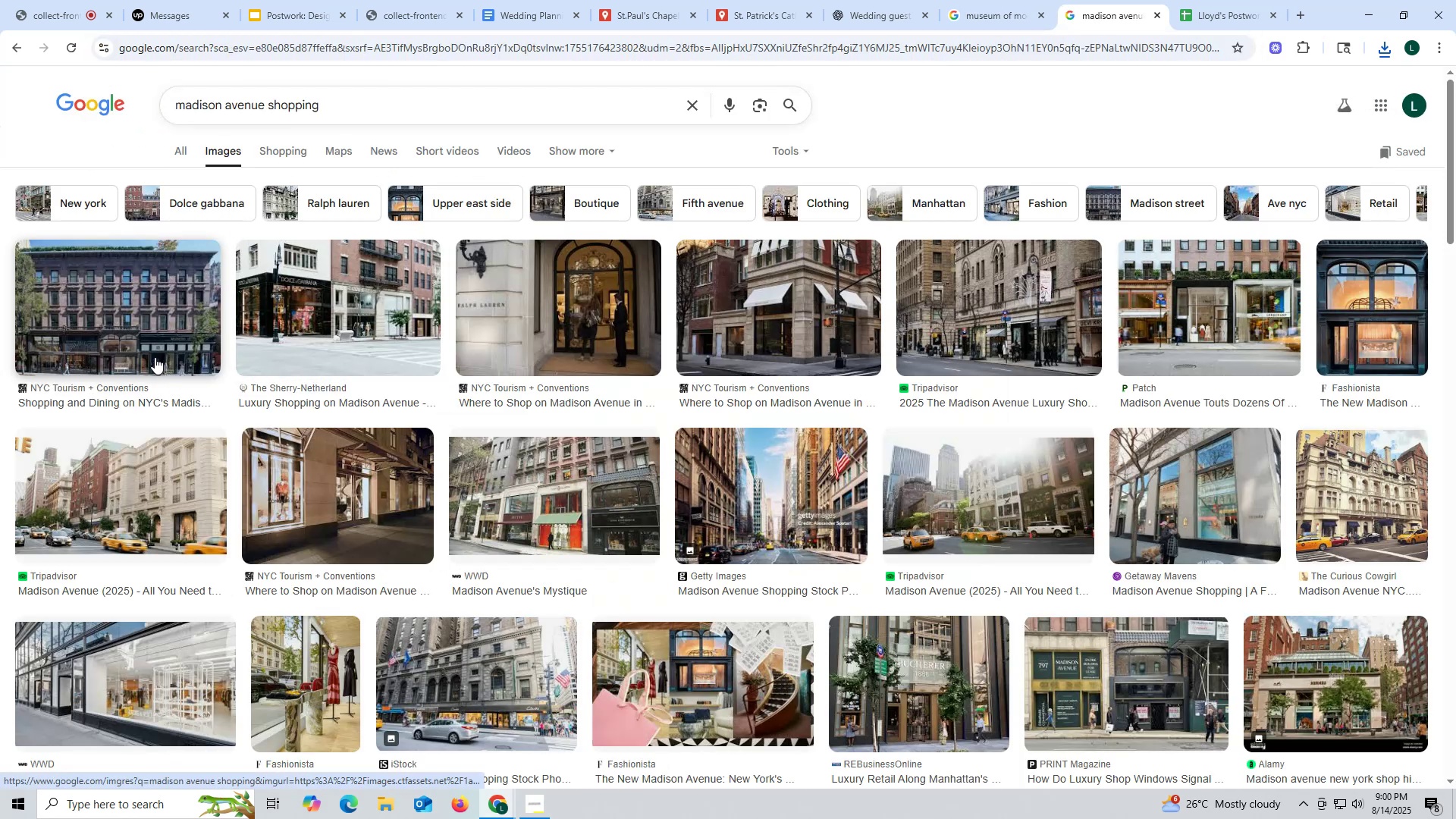 
mouse_move([859, 12])
 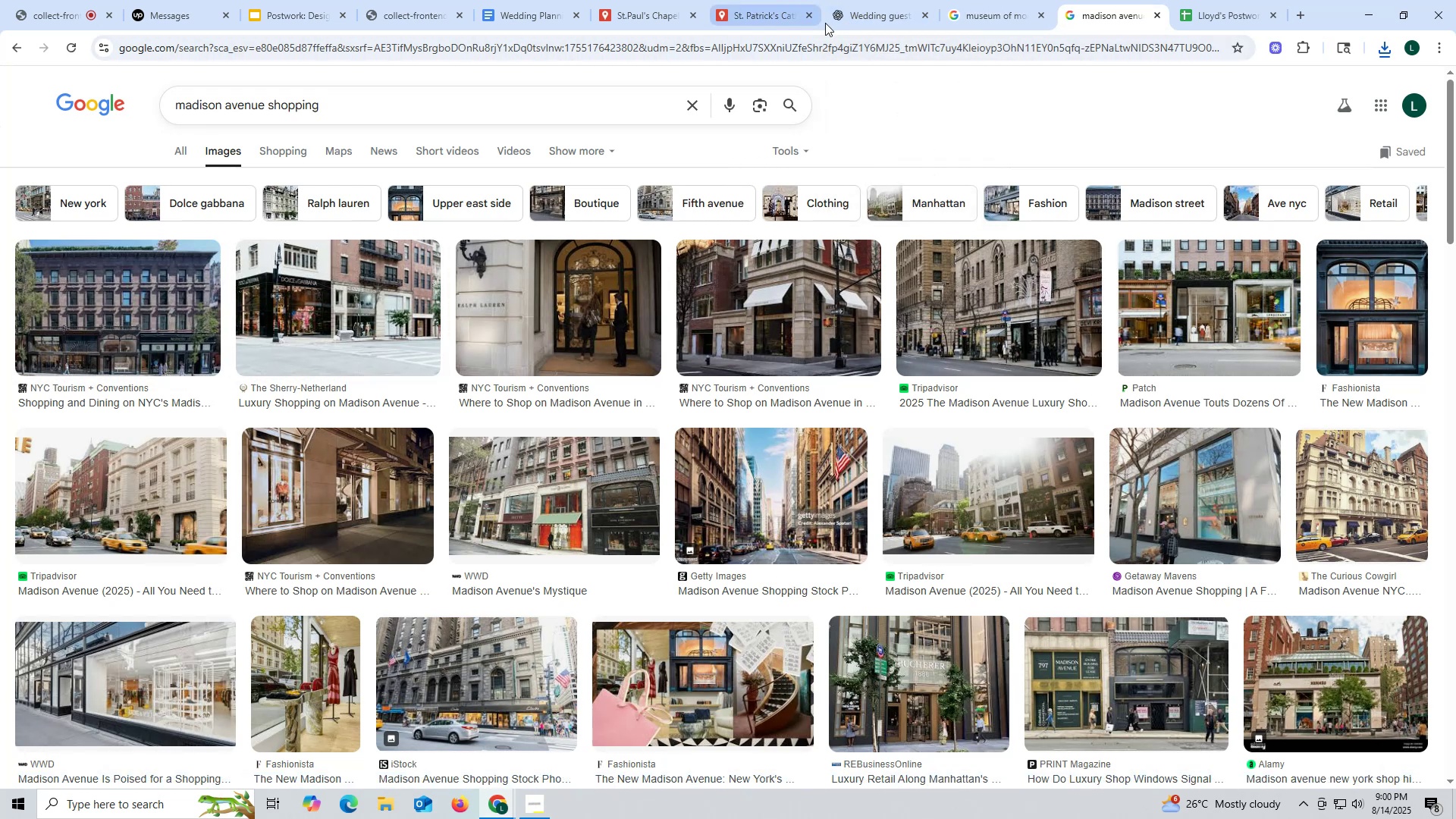 
left_click([862, 14])
 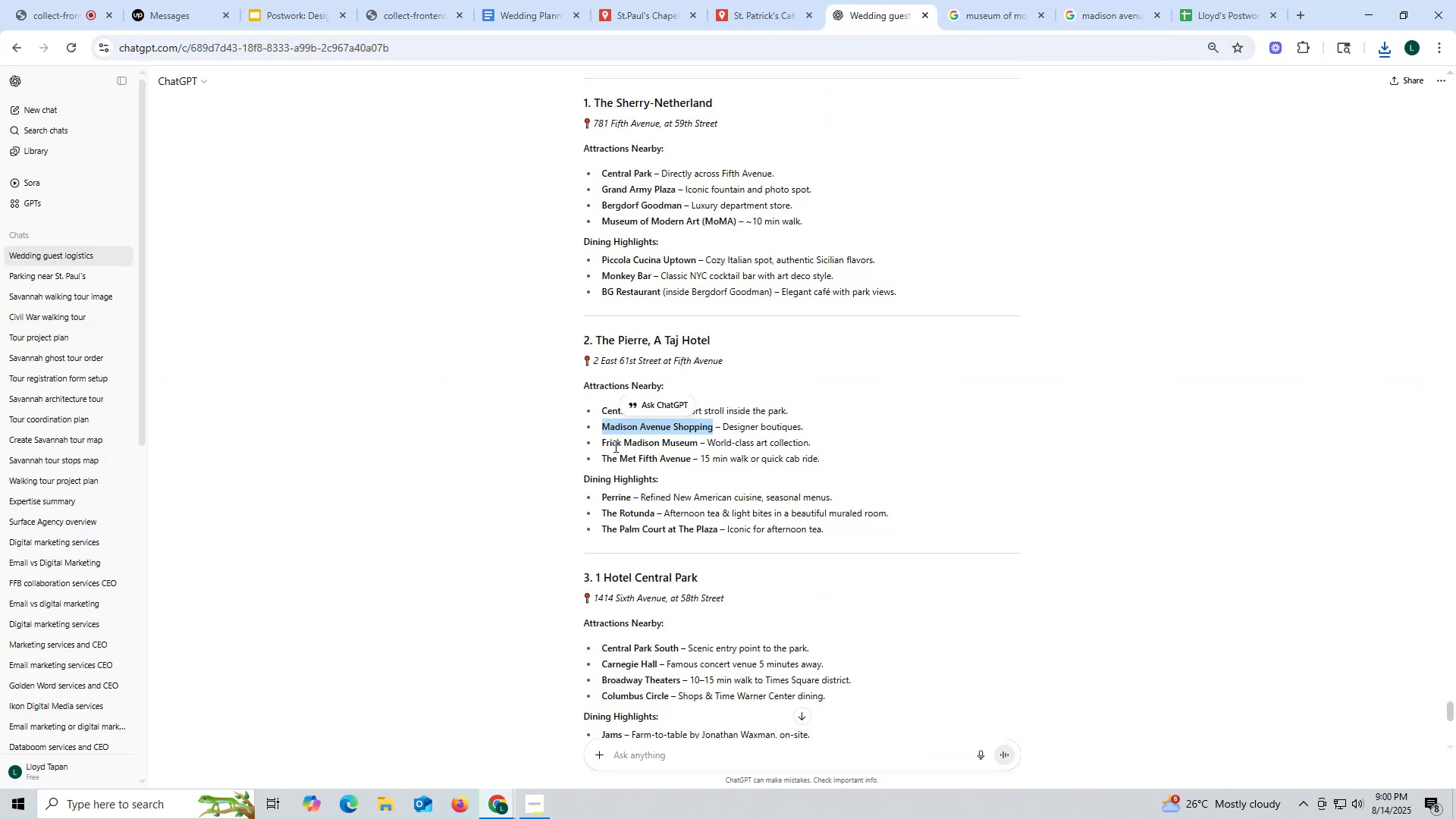 
left_click_drag(start_coordinate=[603, 442], to_coordinate=[698, 443])
 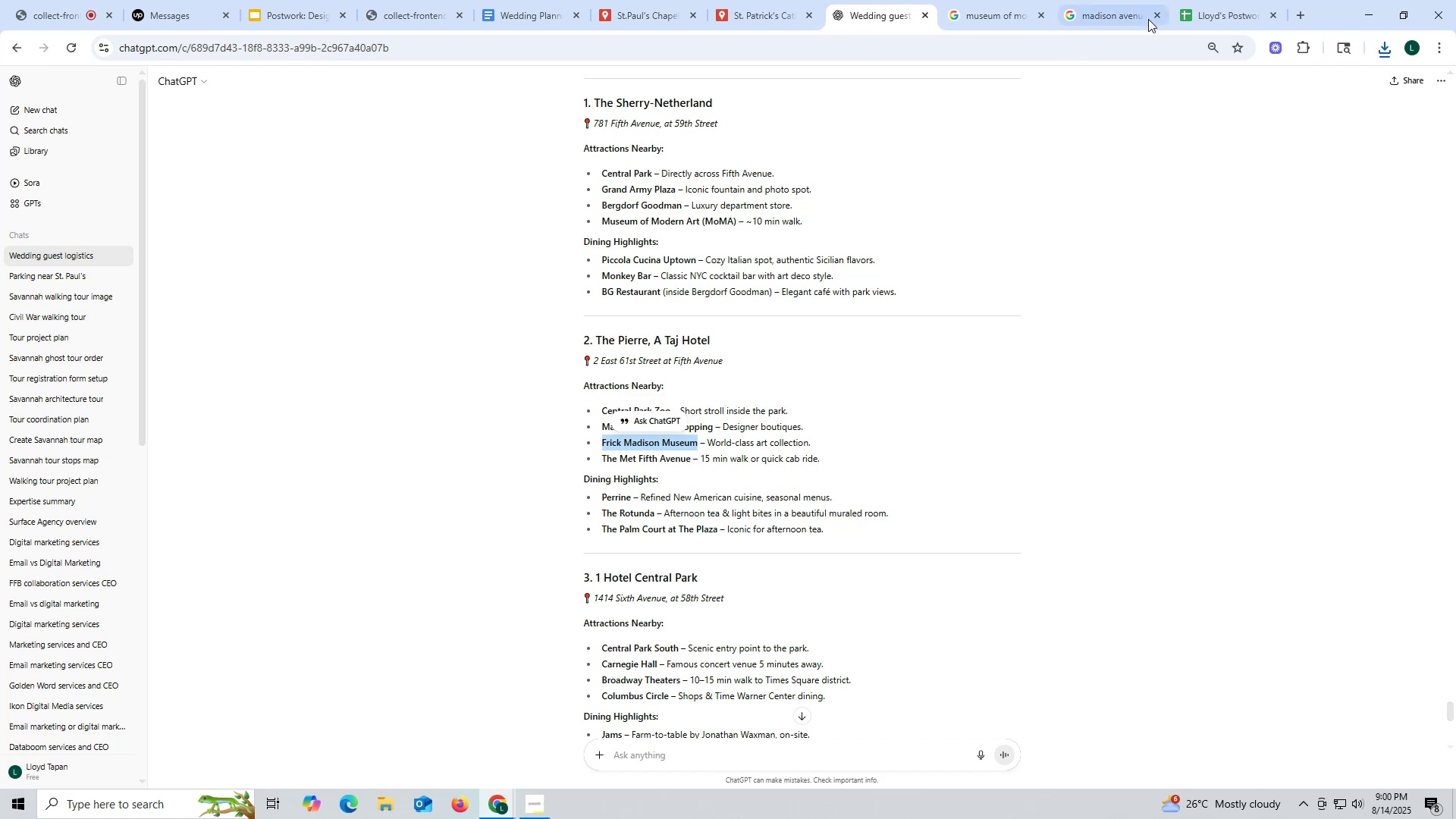 
key(Control+ControlLeft)
 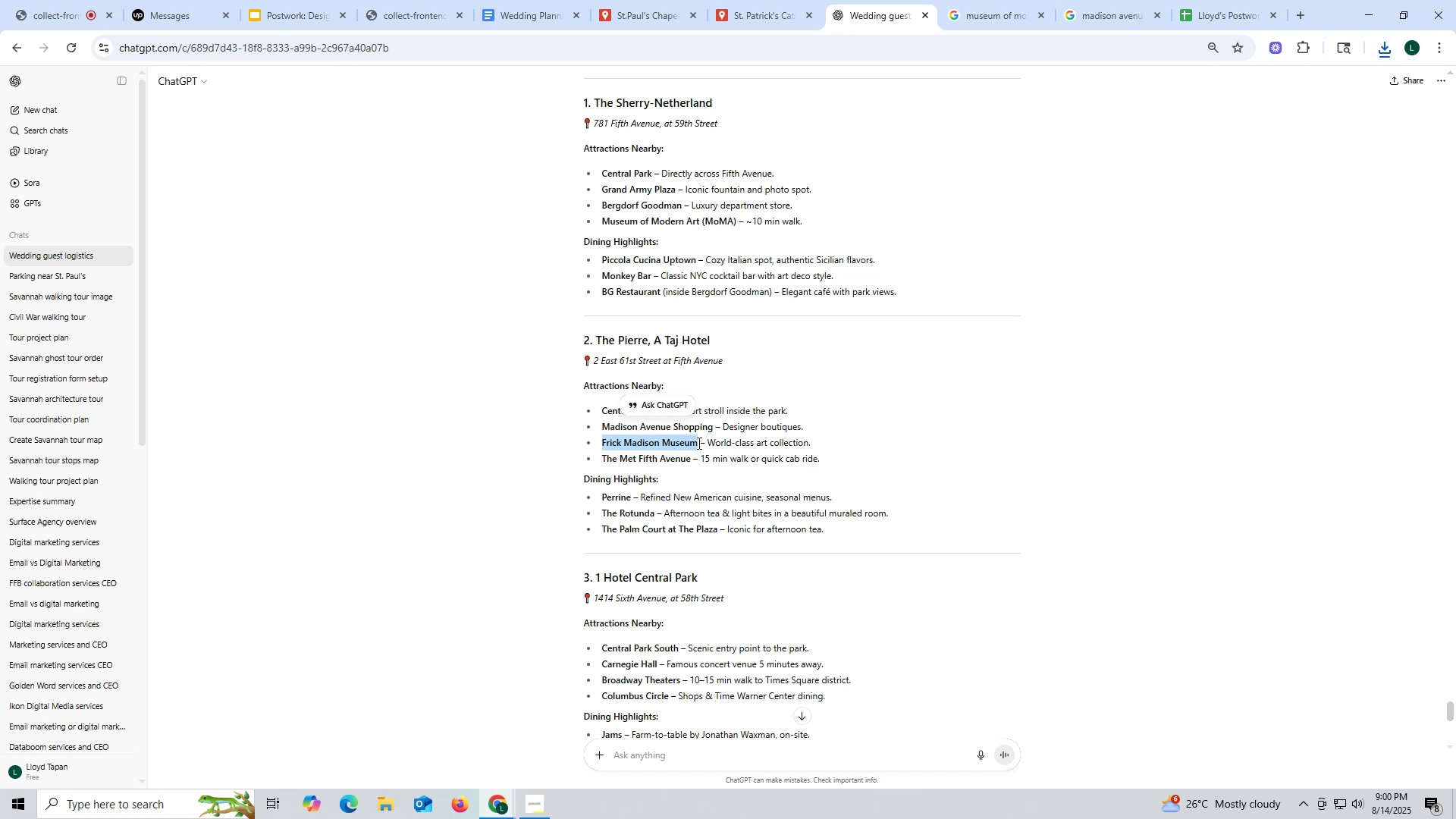 
key(Control+C)
 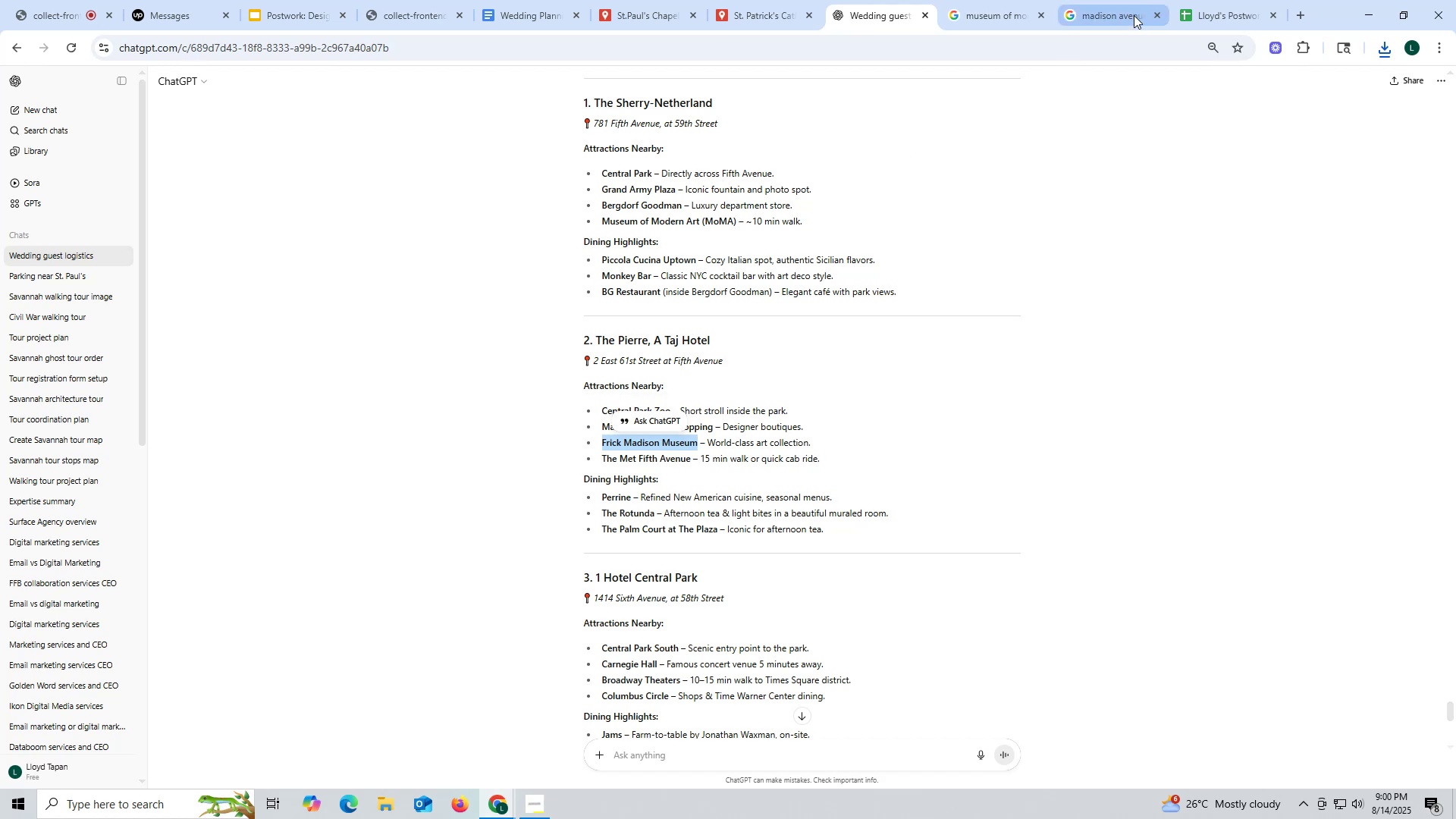 
left_click_drag(start_coordinate=[1101, 13], to_coordinate=[1097, 13])
 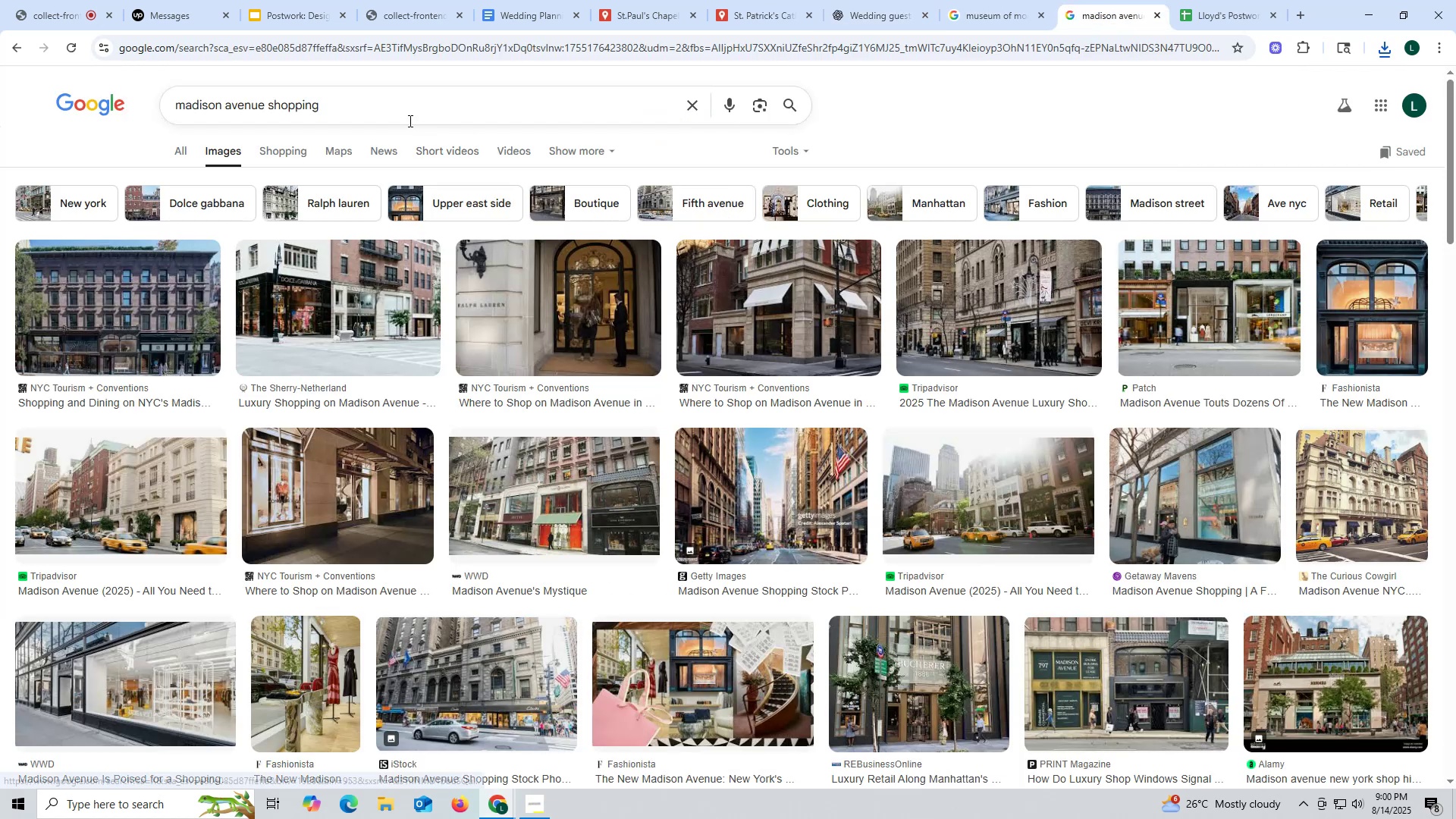 
left_click_drag(start_coordinate=[351, 108], to_coordinate=[0, 106])
 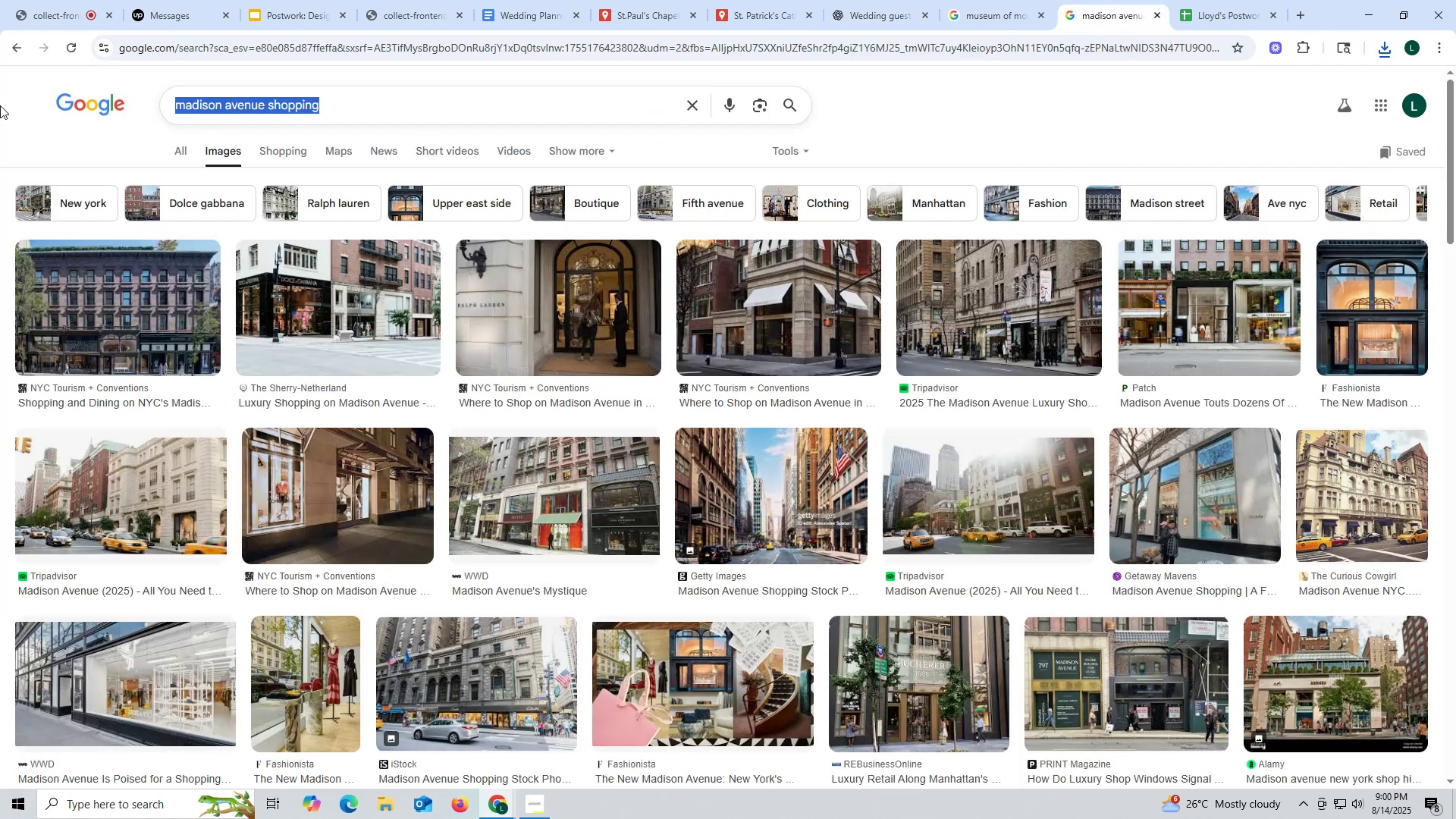 
key(Control+ControlLeft)
 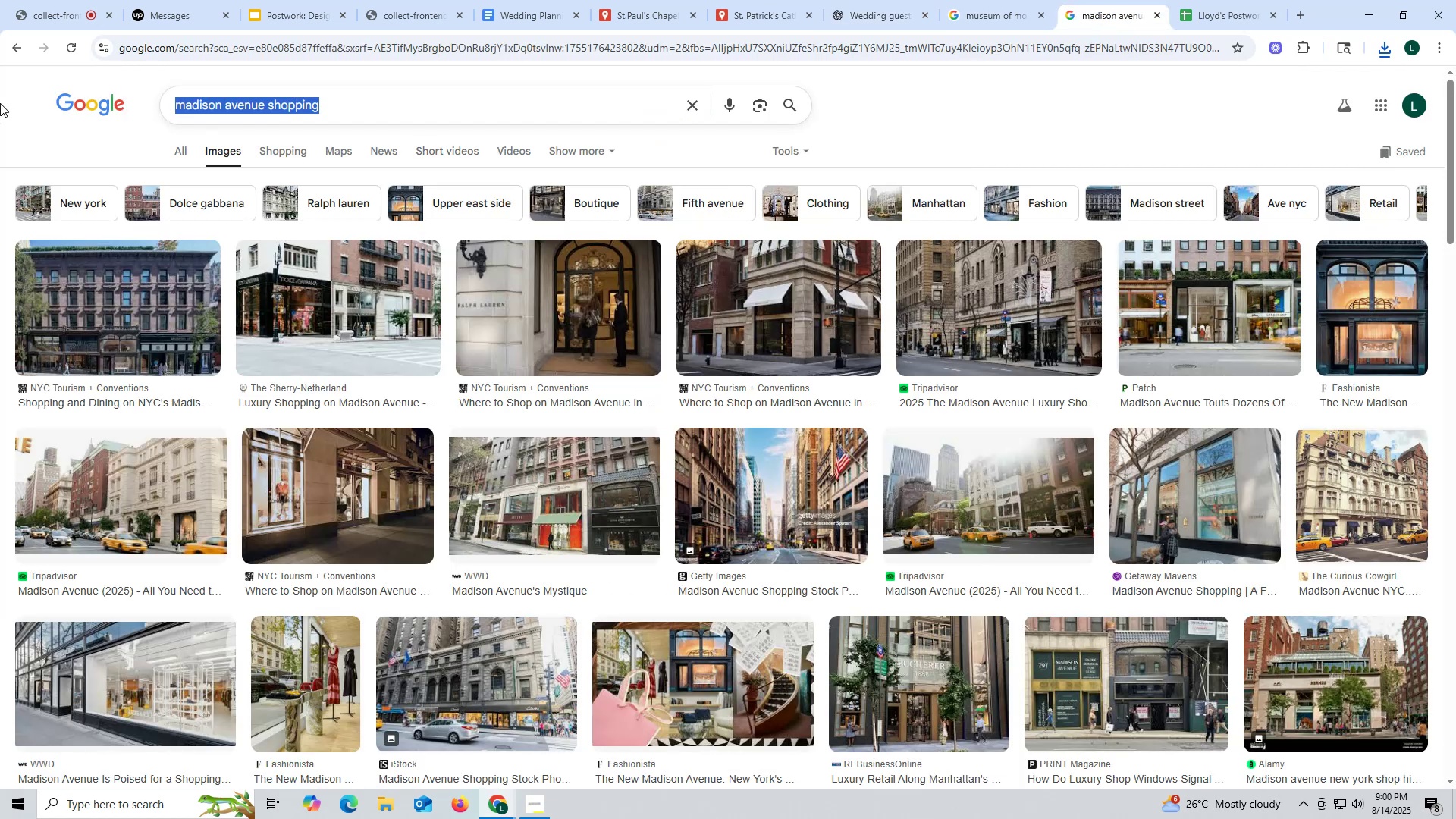 
key(Control+V)
 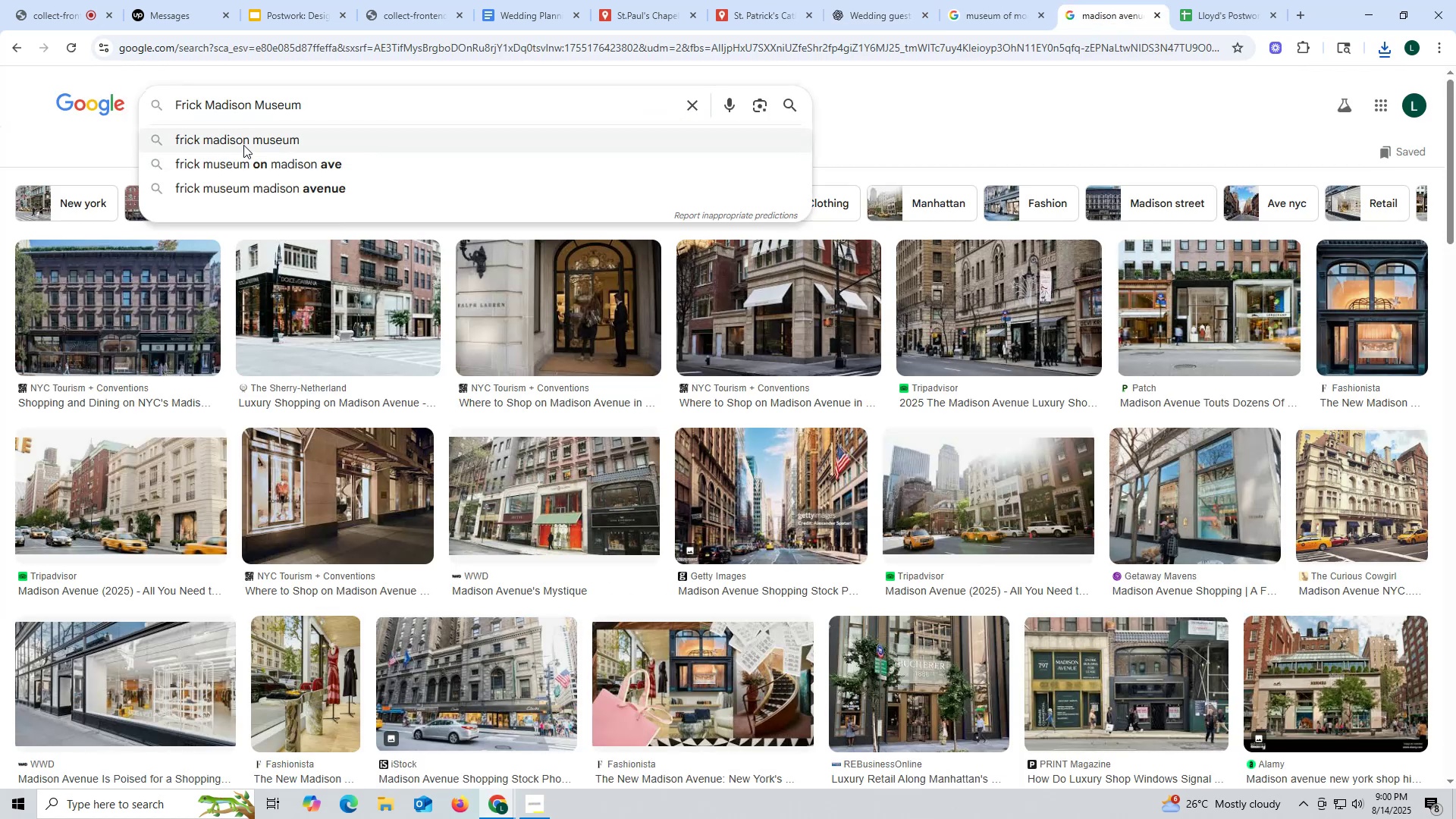 
left_click([242, 139])
 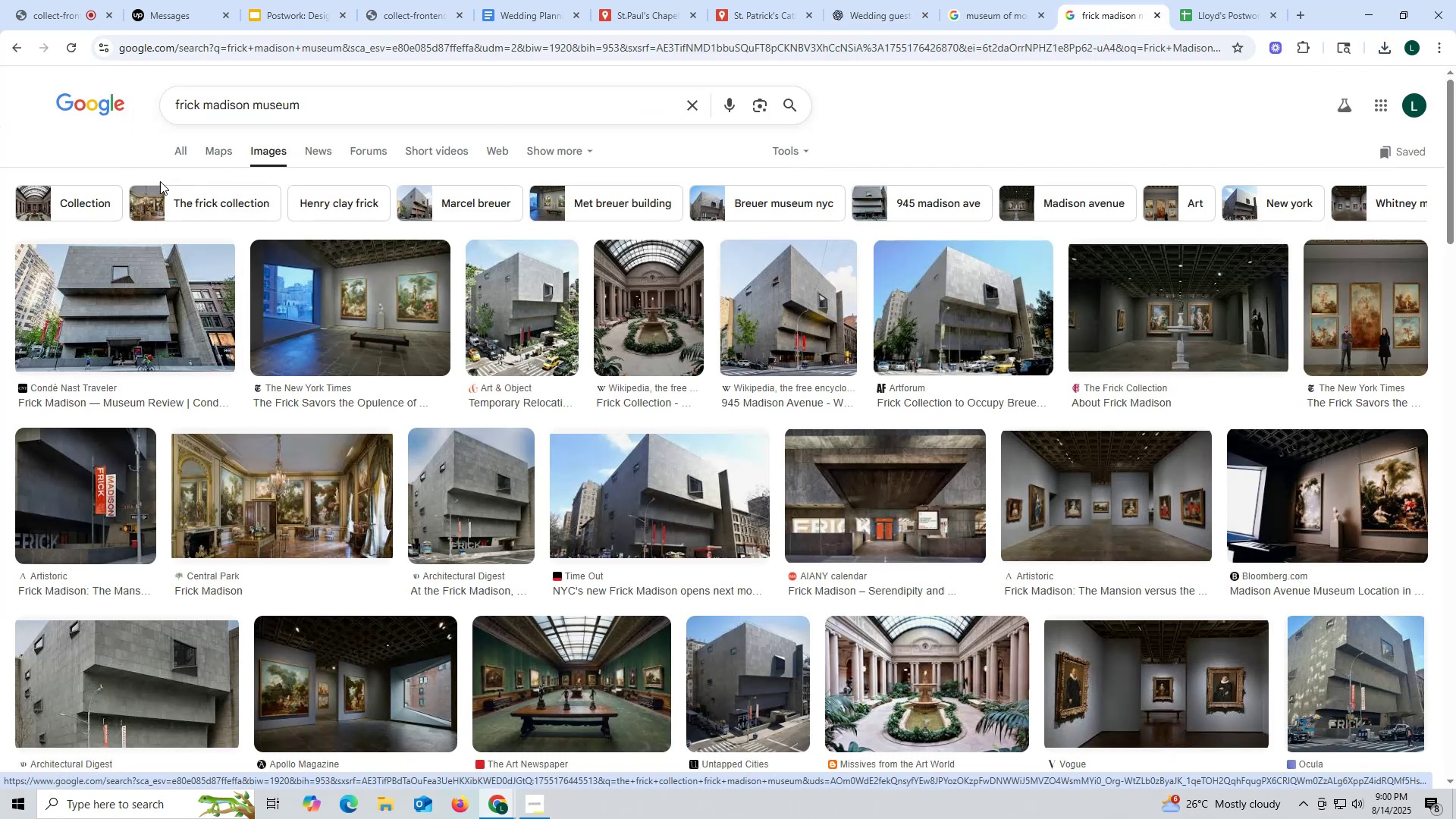 
wait(5.37)
 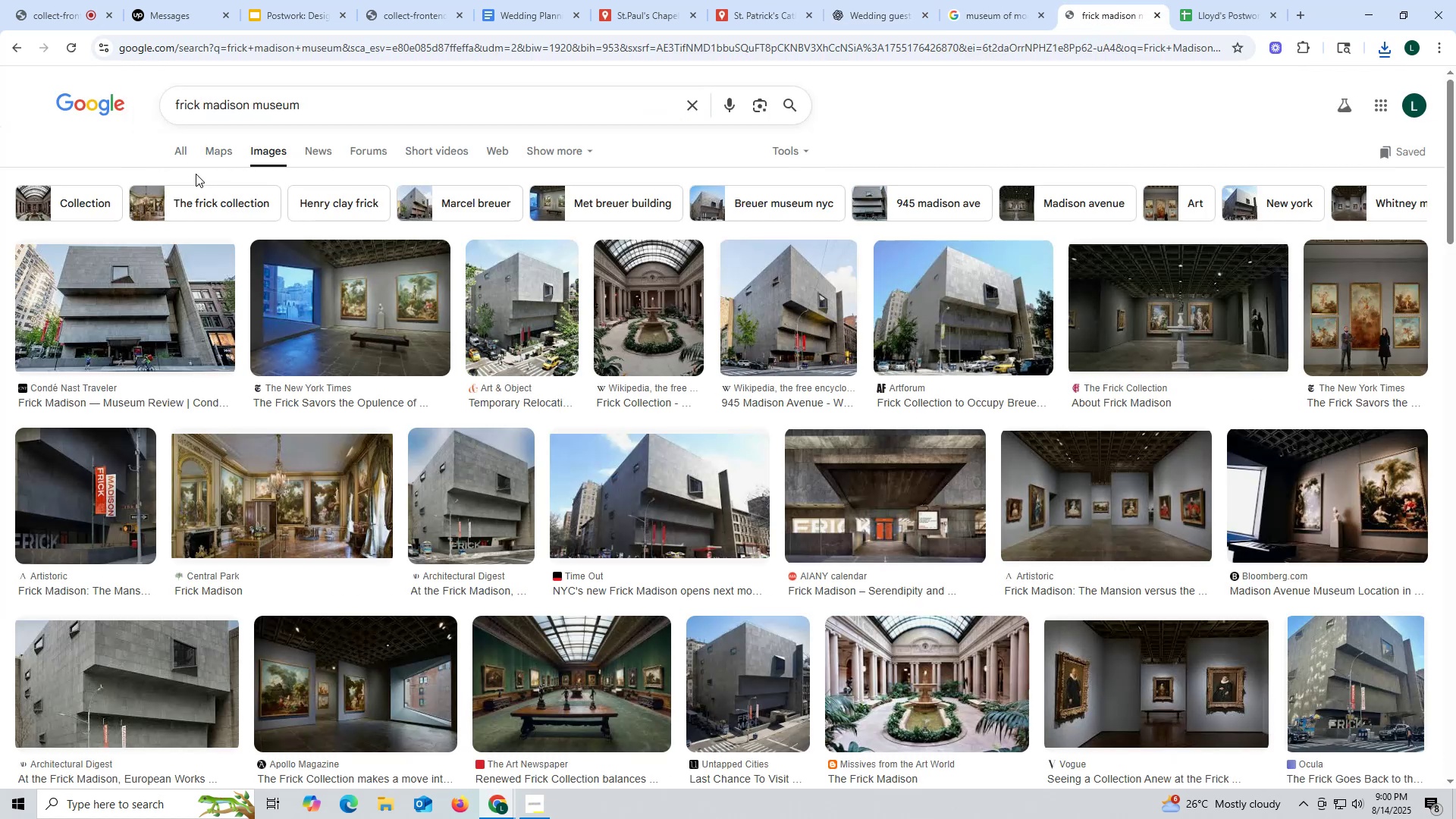 
left_click([775, 323])
 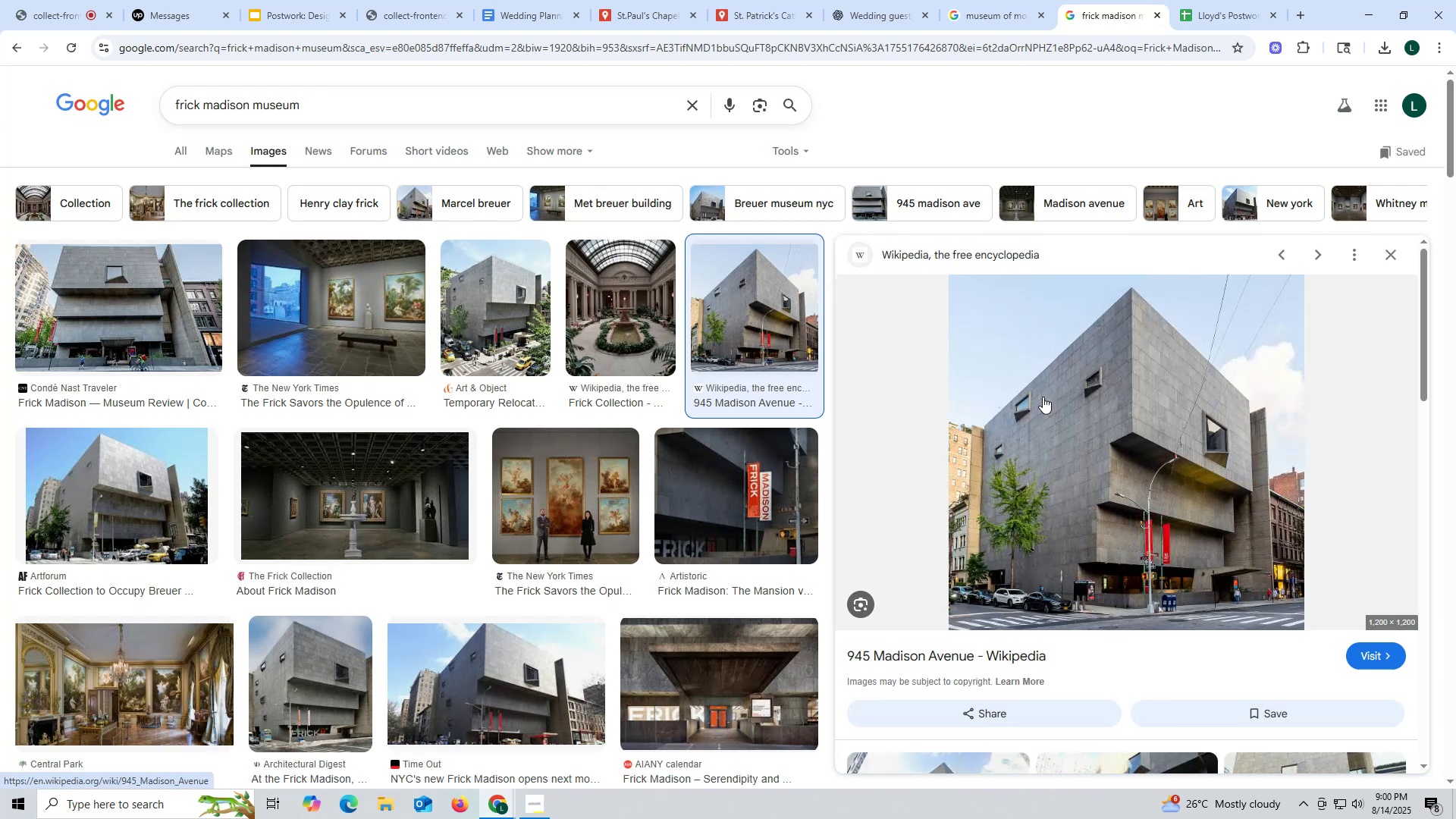 
wait(7.78)
 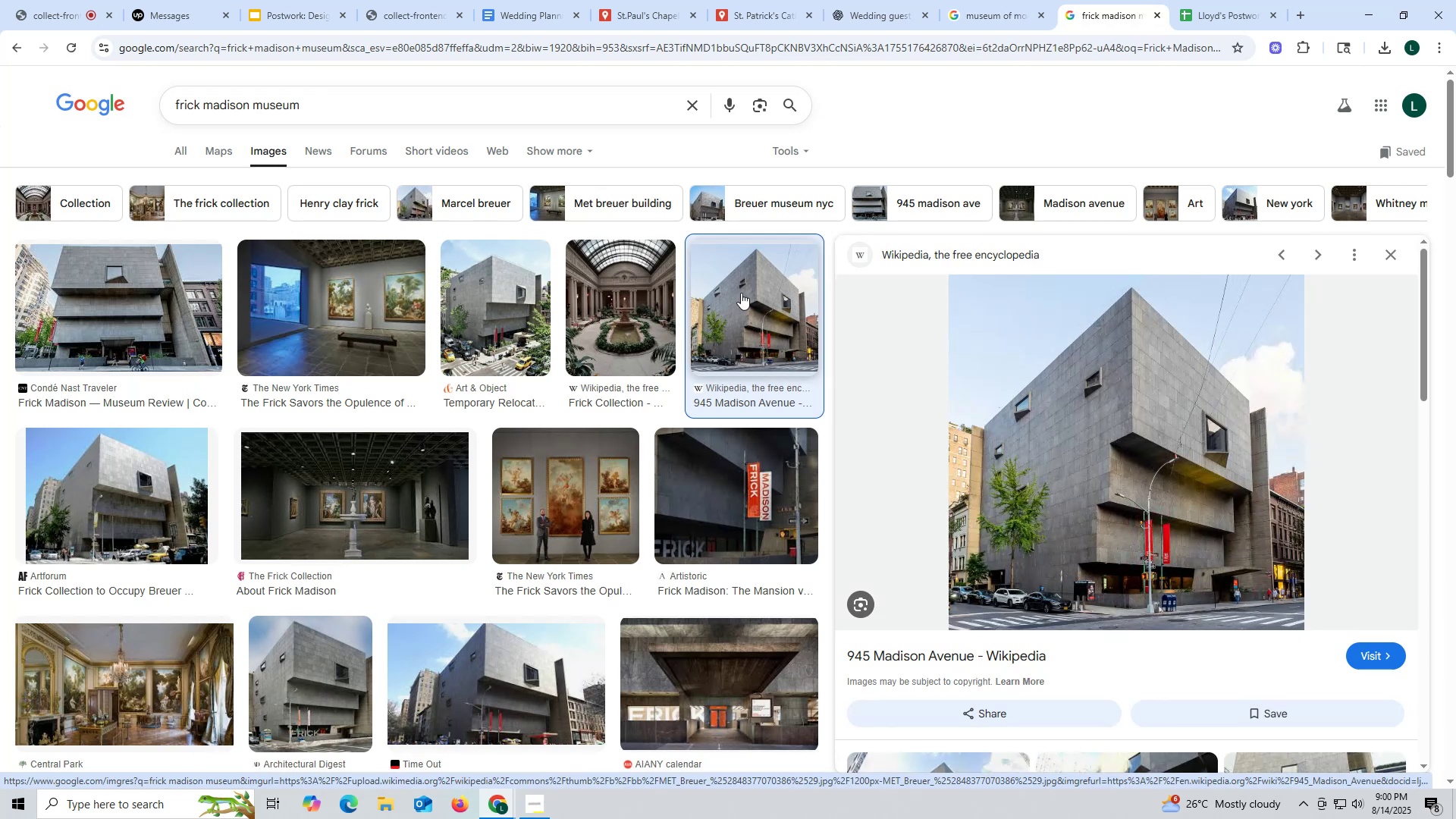 
left_click([1087, 419])
 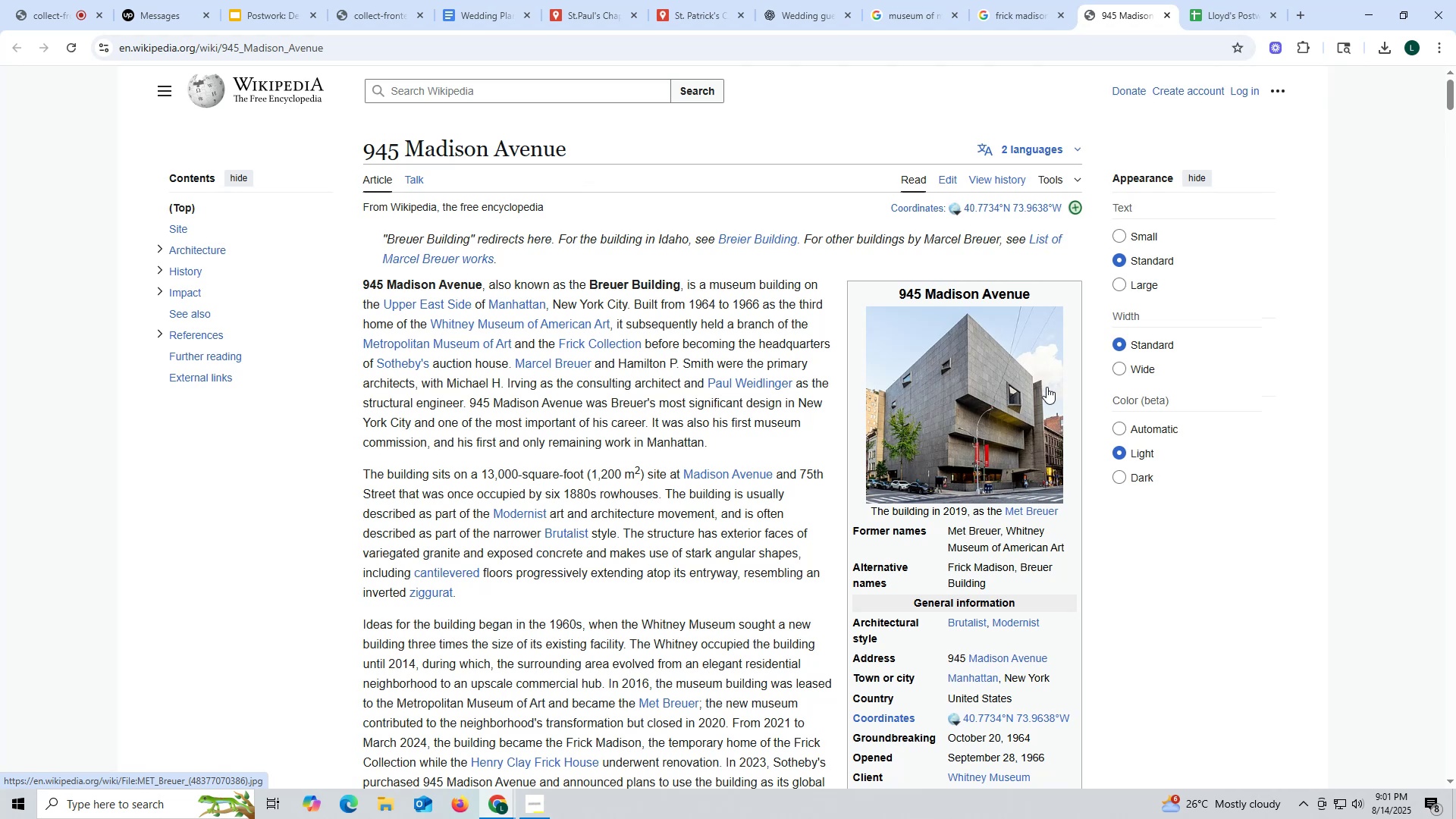 
left_click([999, 353])
 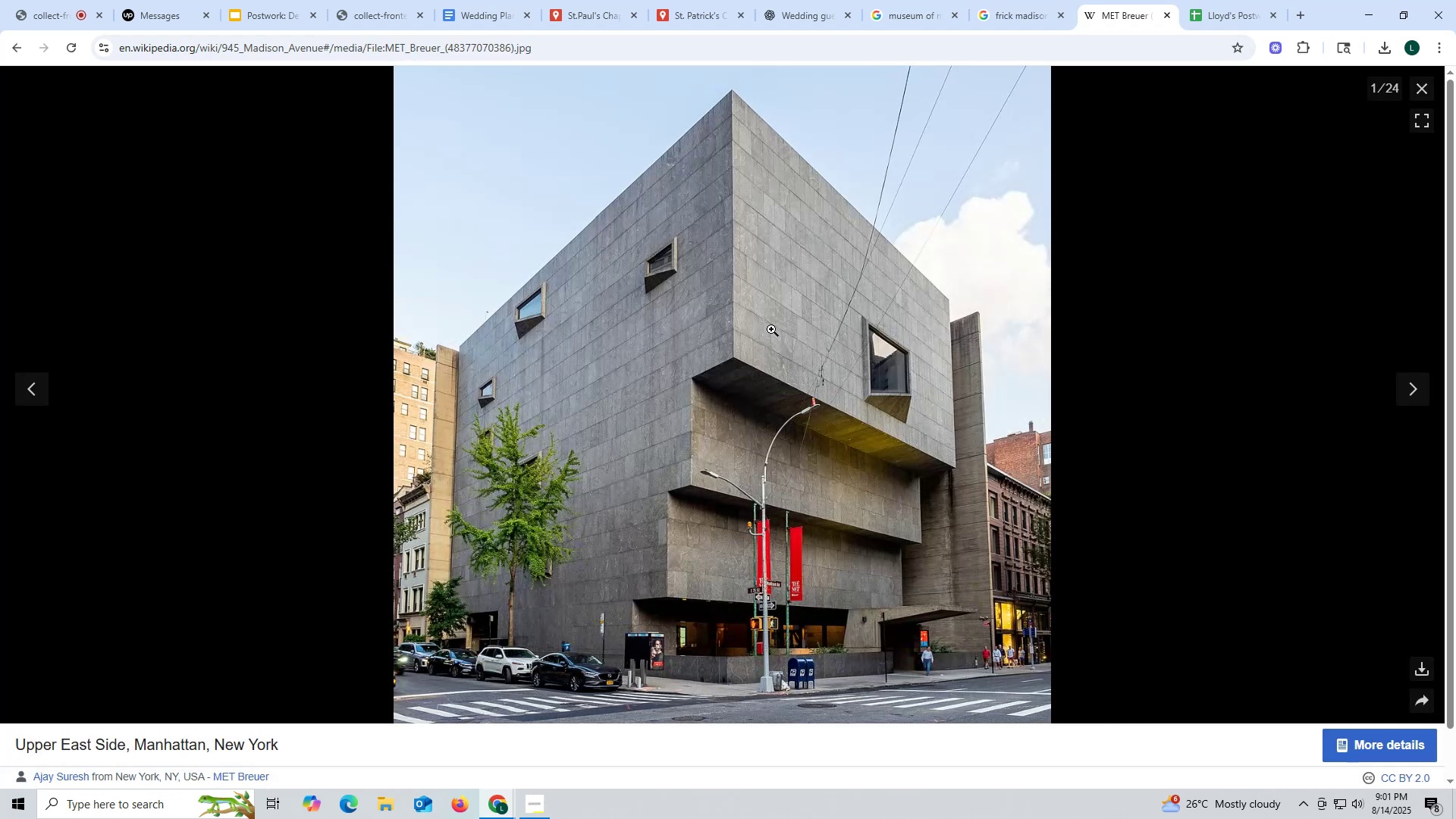 
right_click([762, 318])
 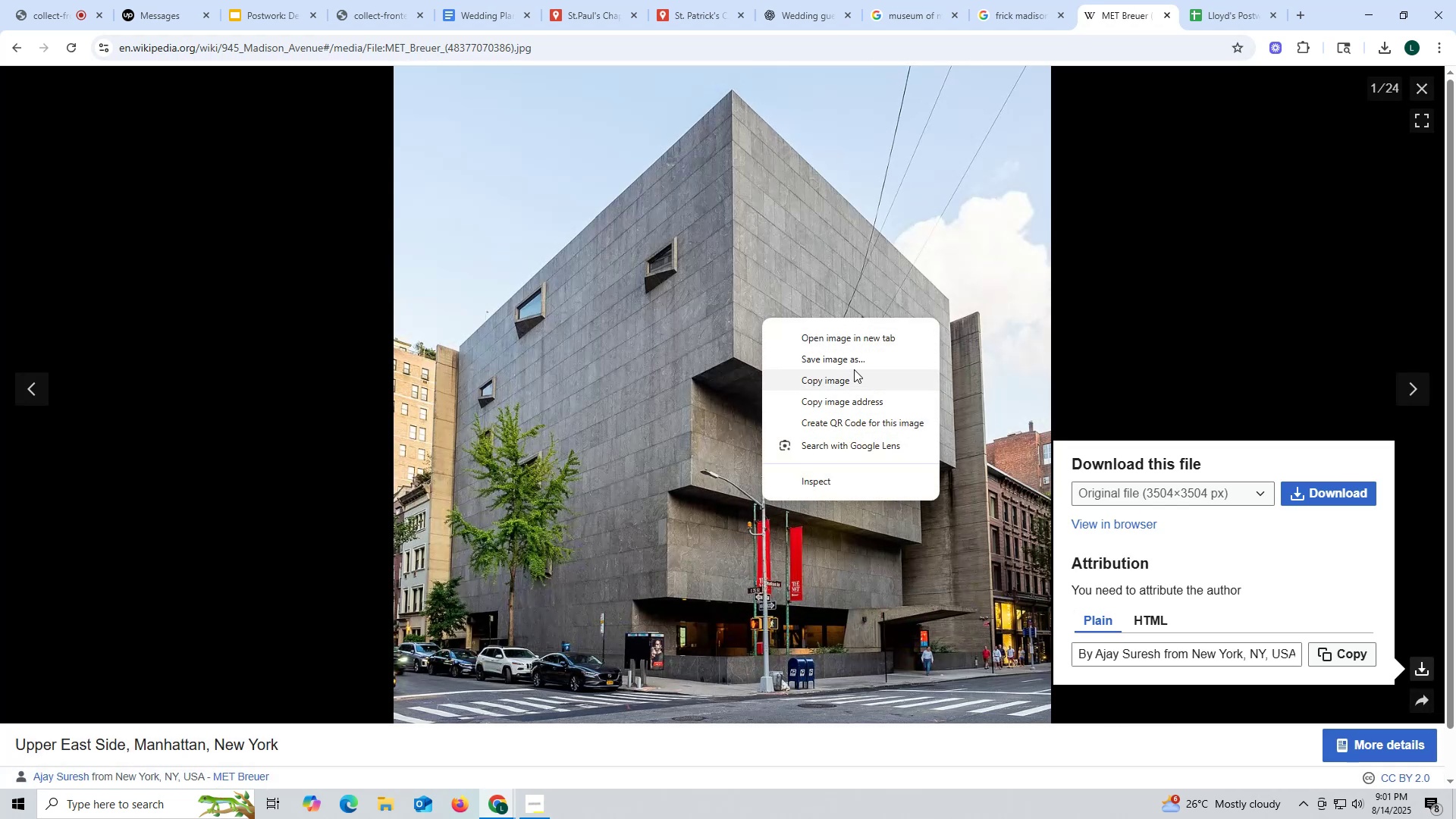 
left_click([855, 362])
 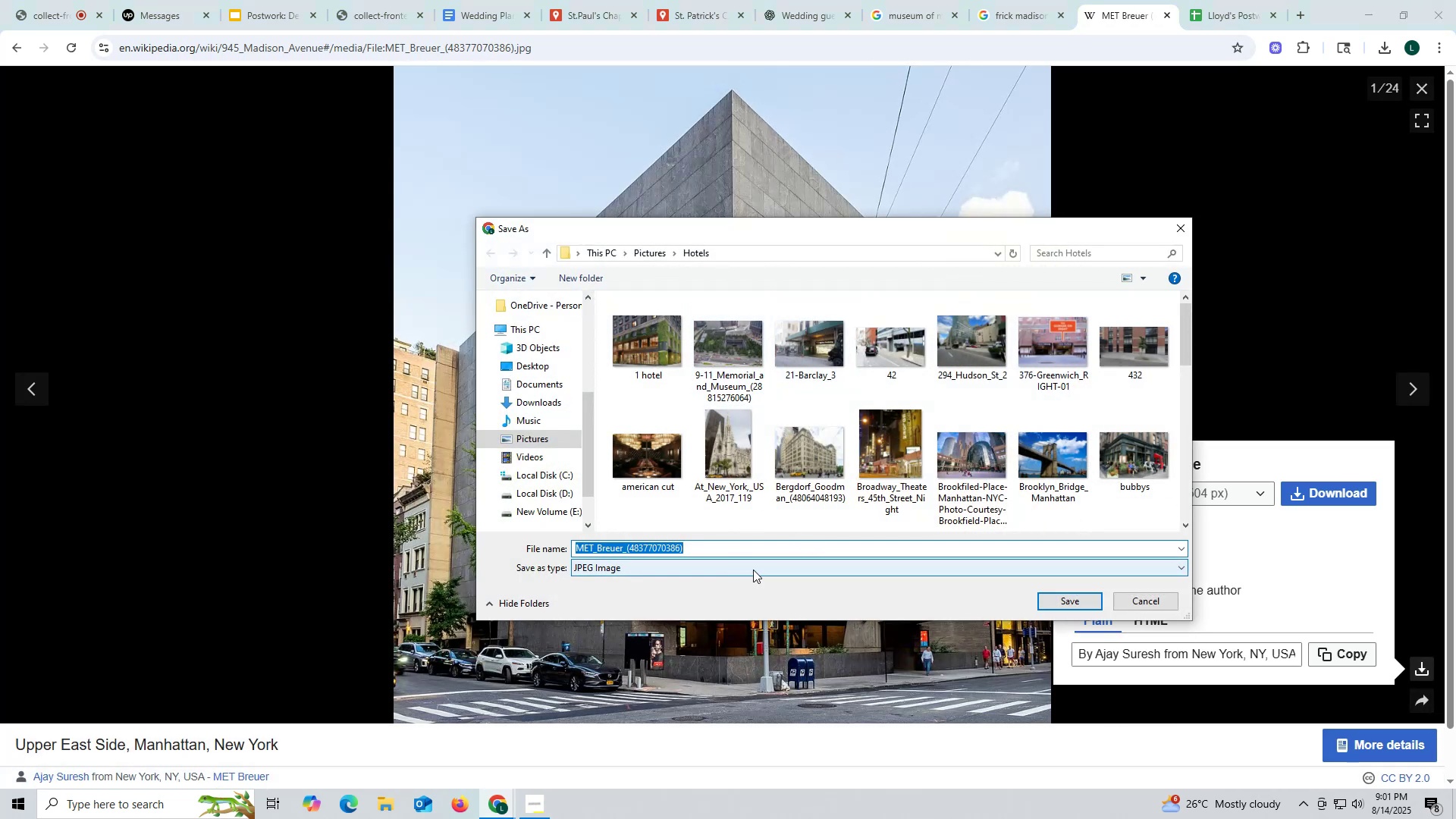 
type(Ma)
key(Backspace)
key(Backspace)
key(Backspace)
key(Backspace)
type(M)
key(Backspace)
key(Backspace)
key(Backspace)
type(Fri )
key(Backspace)
type(ck)
 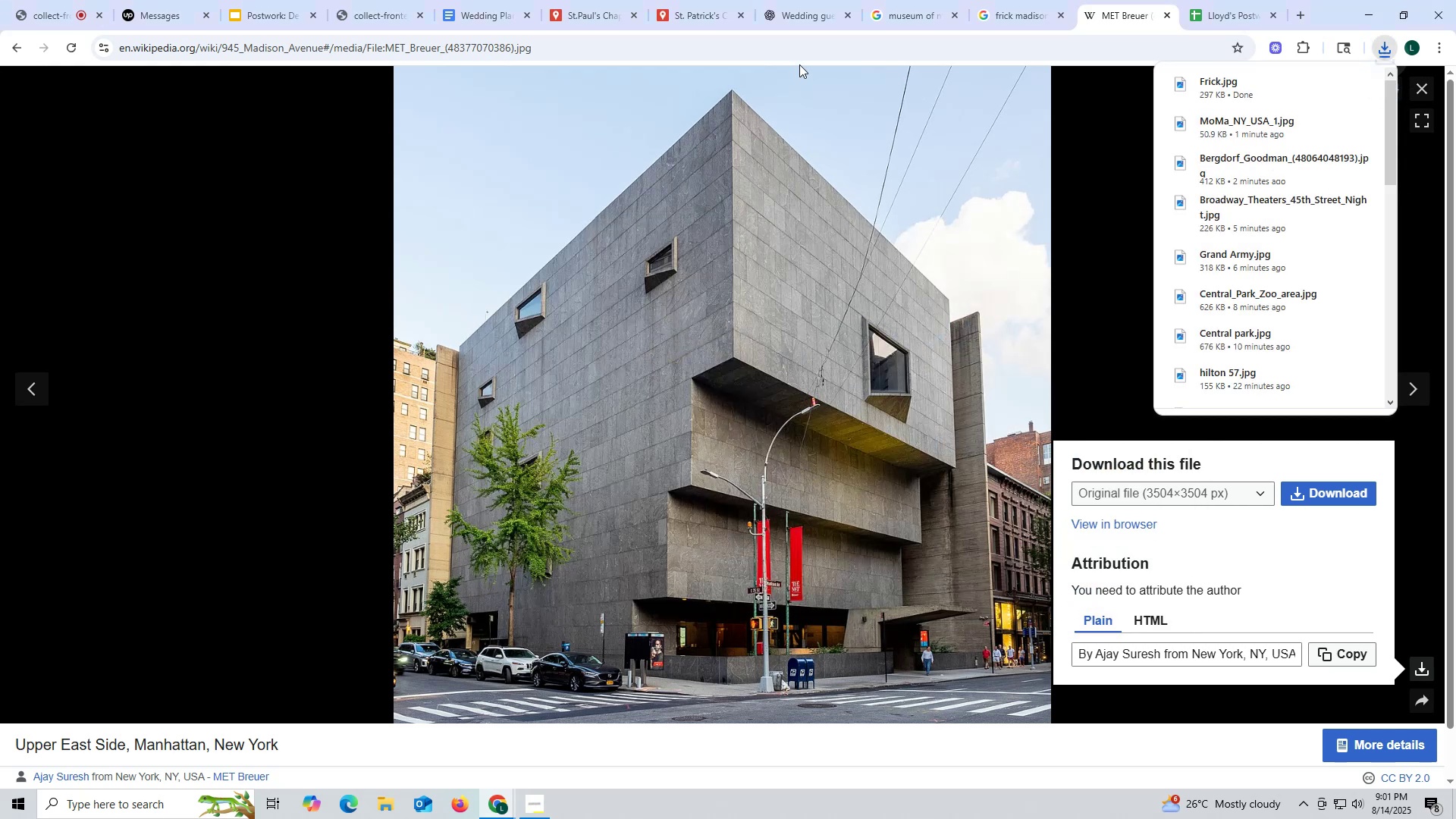 
left_click([690, 10])
 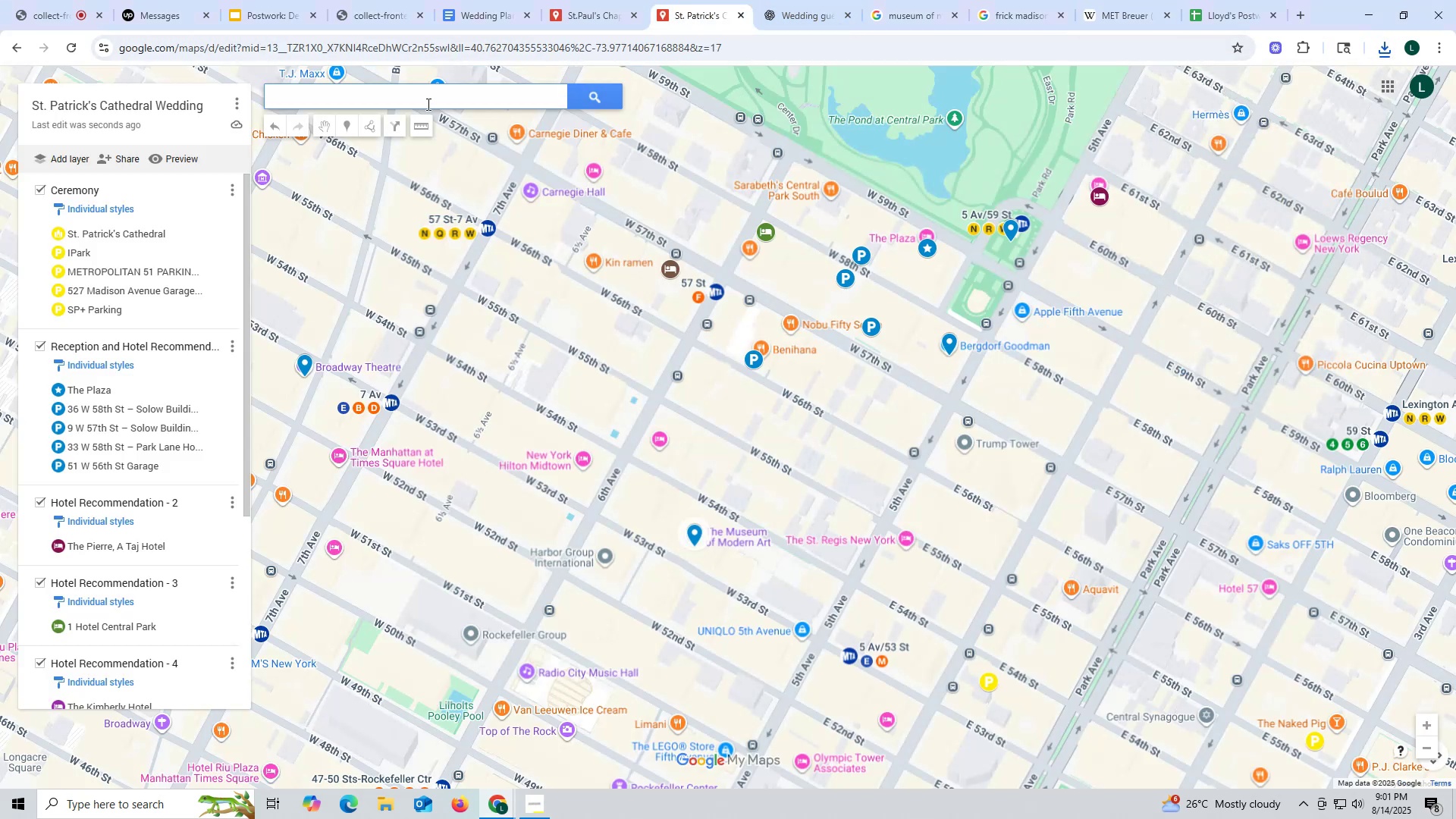 
key(Control+ControlLeft)
 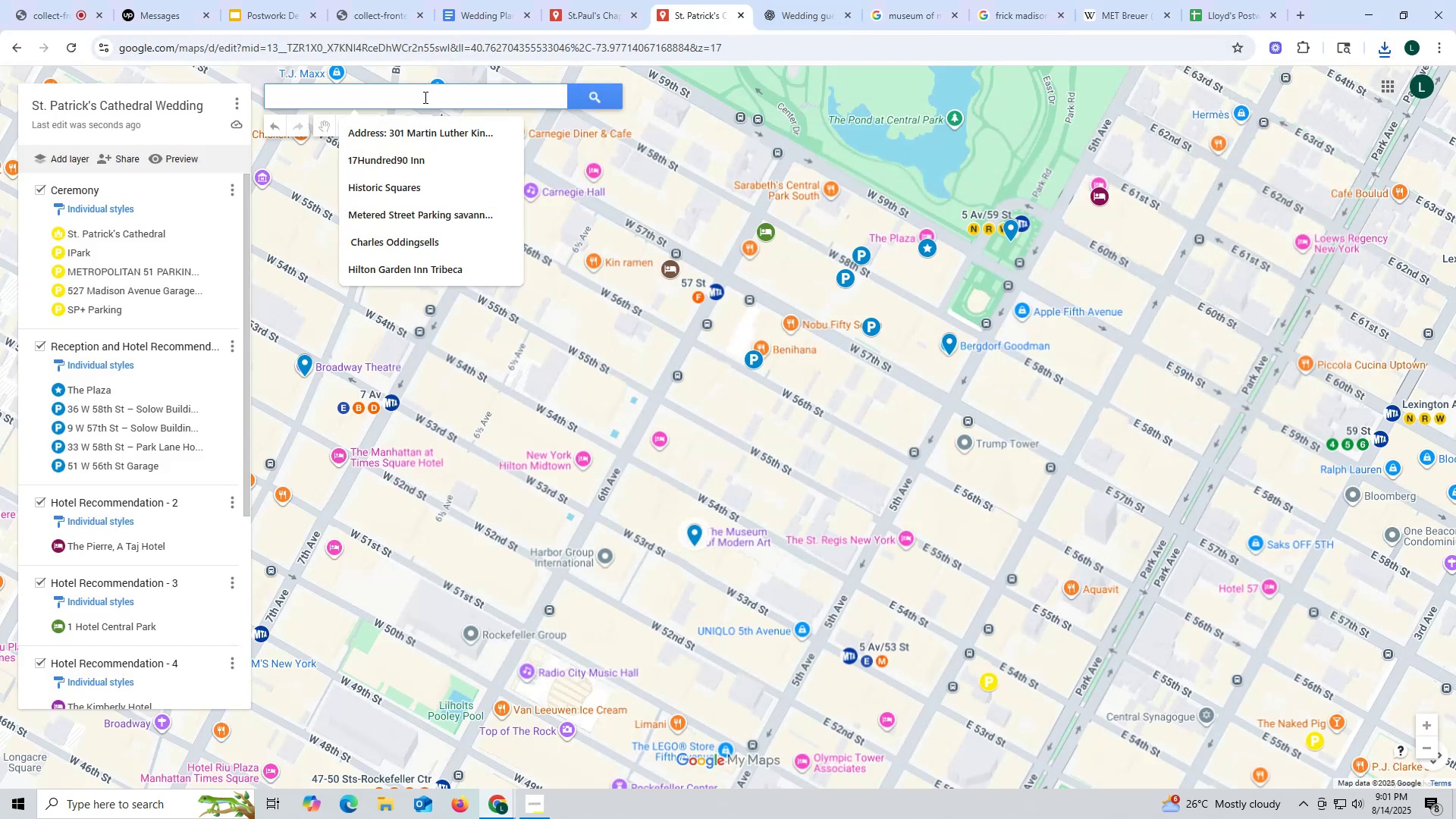 
left_click([424, 97])
 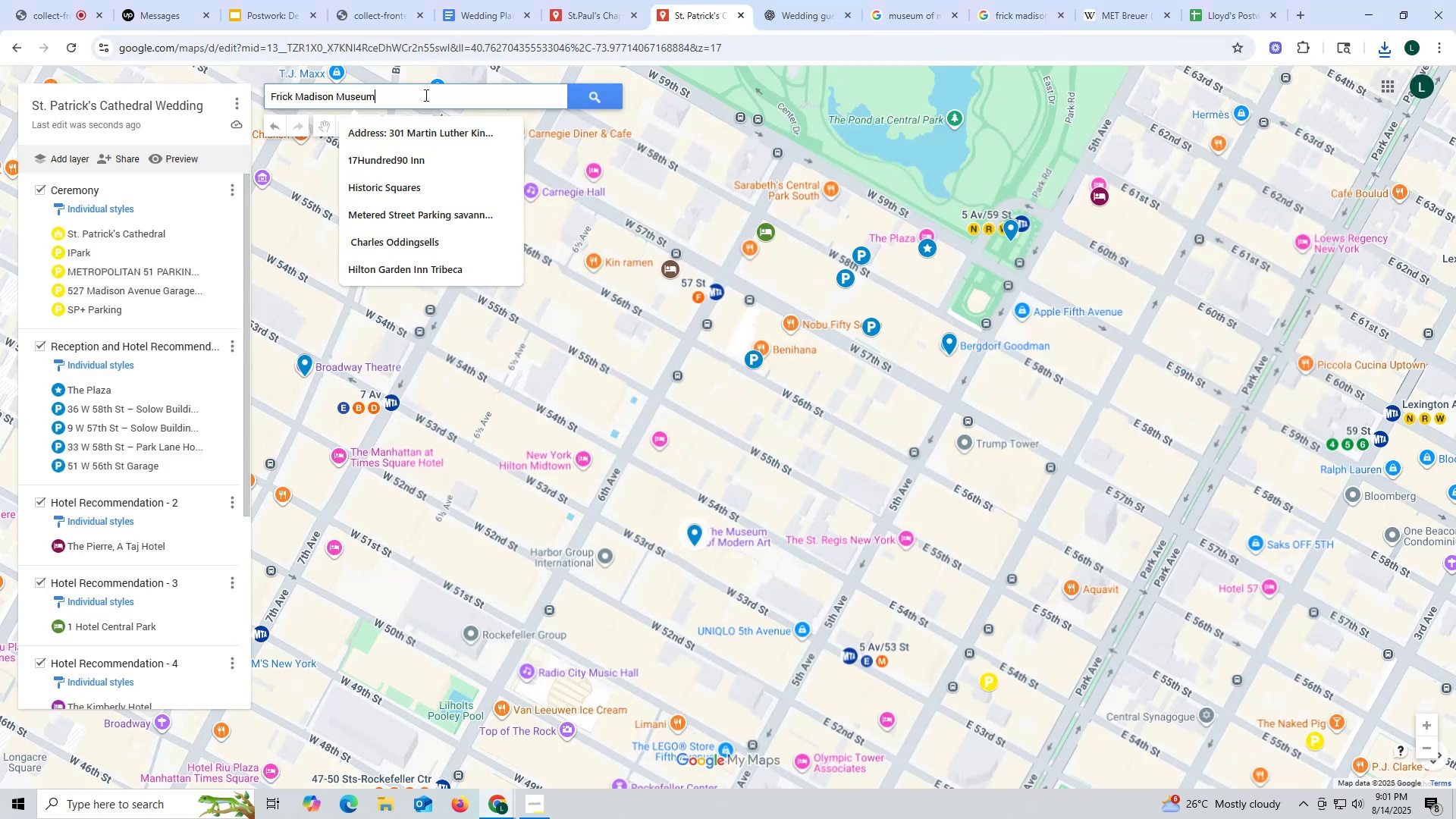 
key(Control+V)
 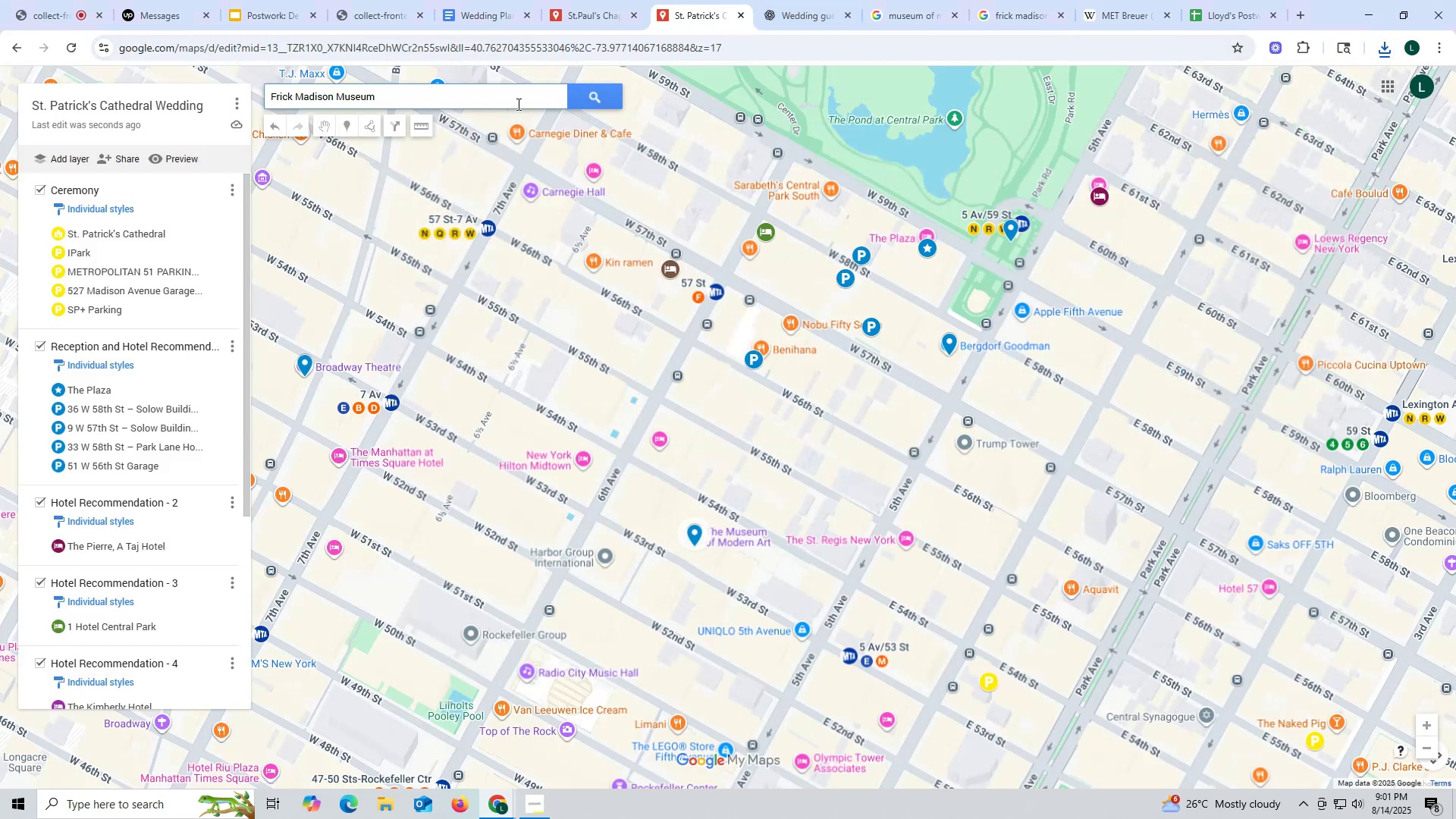 
left_click([582, 100])
 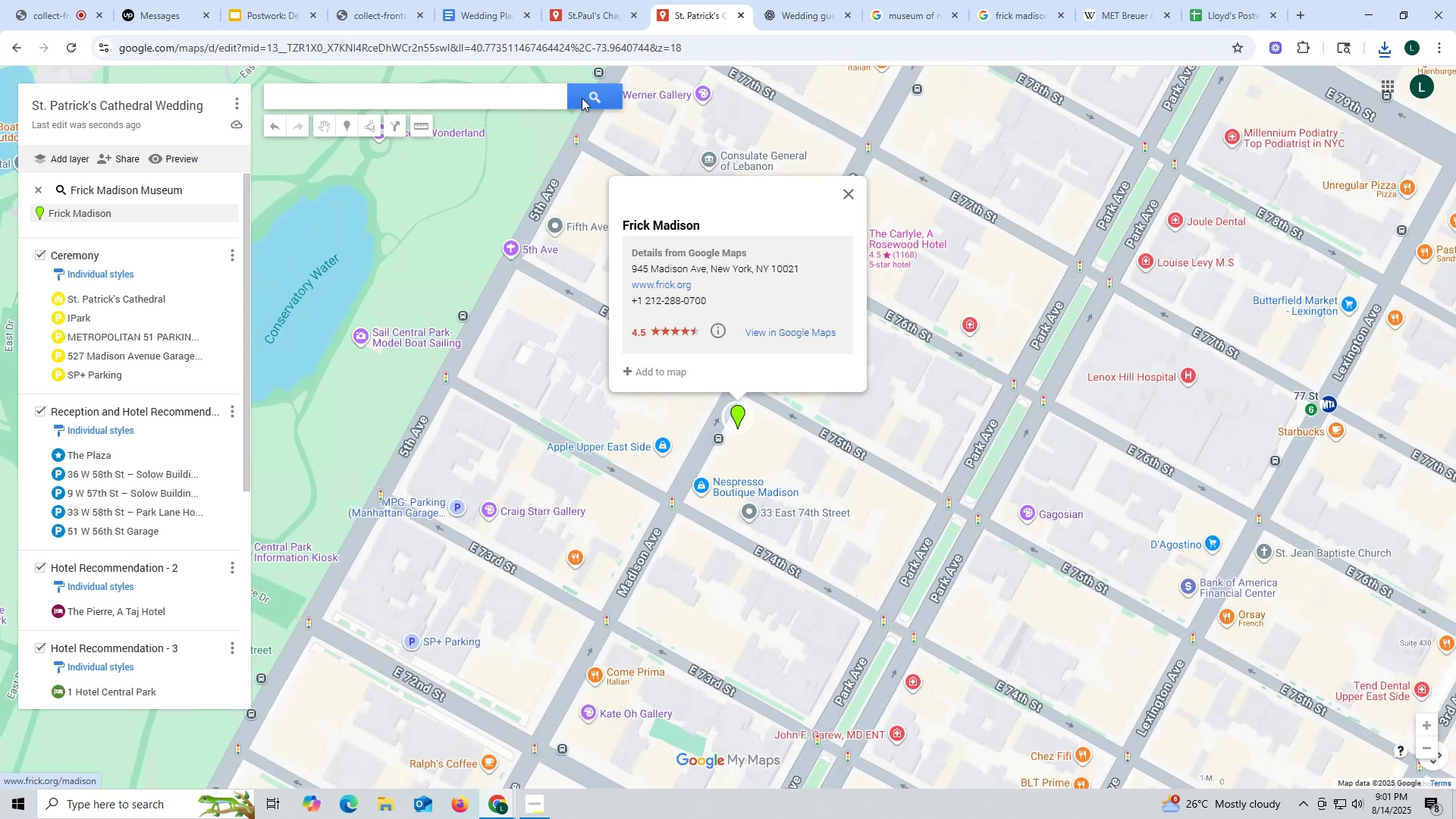 
scroll: coordinate [976, 537], scroll_direction: down, amount: 6.0
 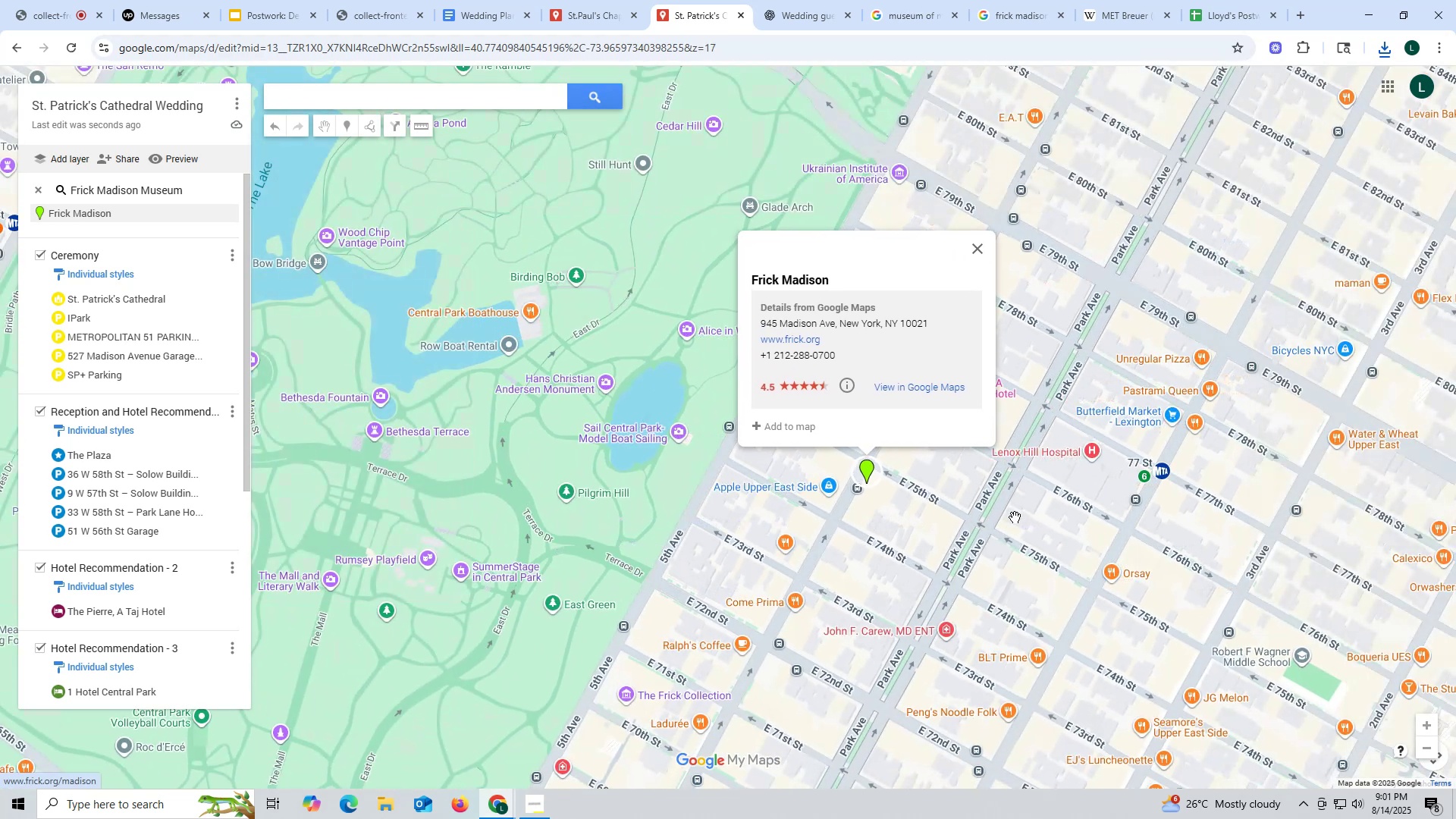 
left_click_drag(start_coordinate=[1046, 535], to_coordinate=[835, 473])
 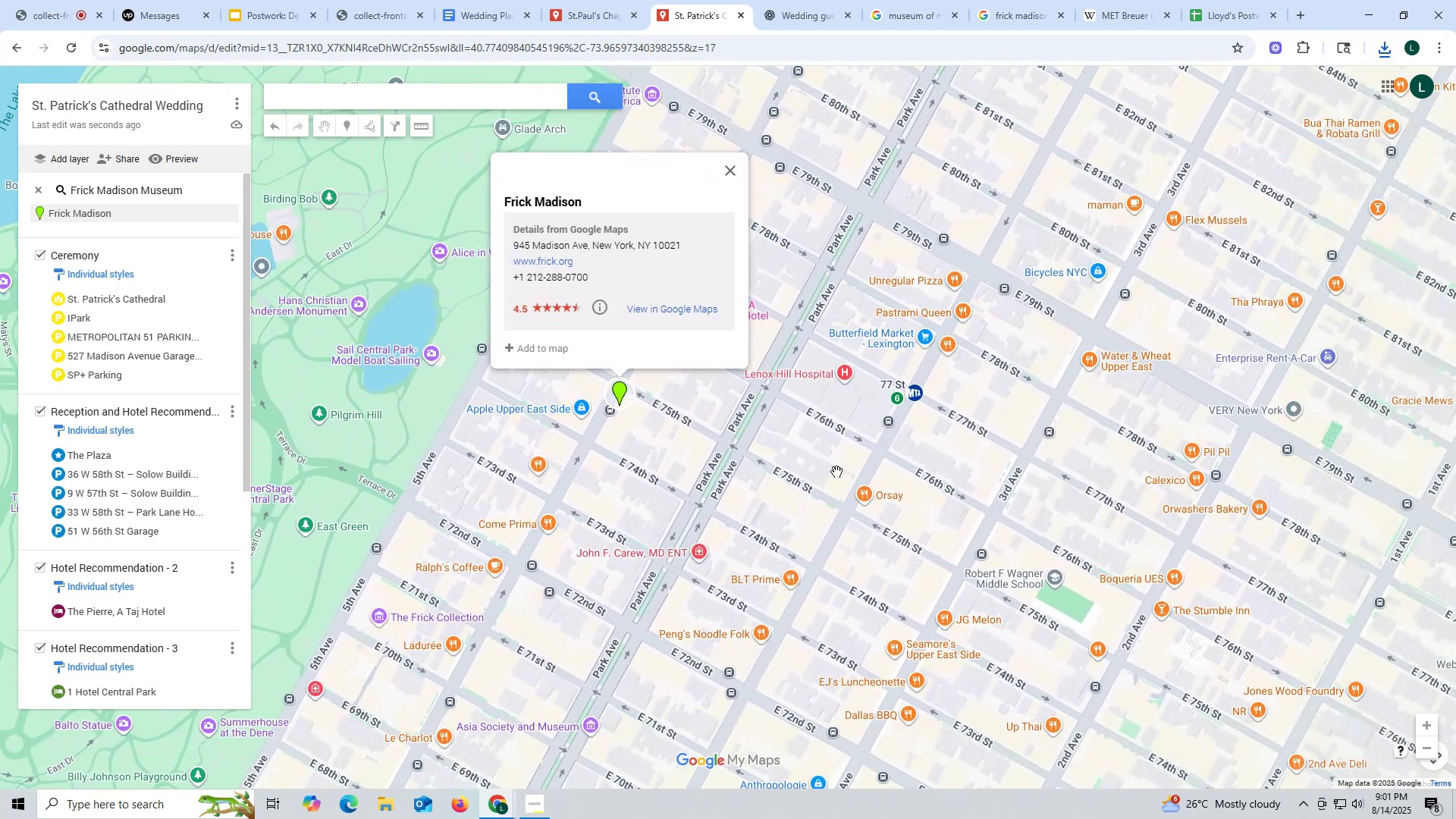 
scroll: coordinate [731, 477], scroll_direction: down, amount: 3.0
 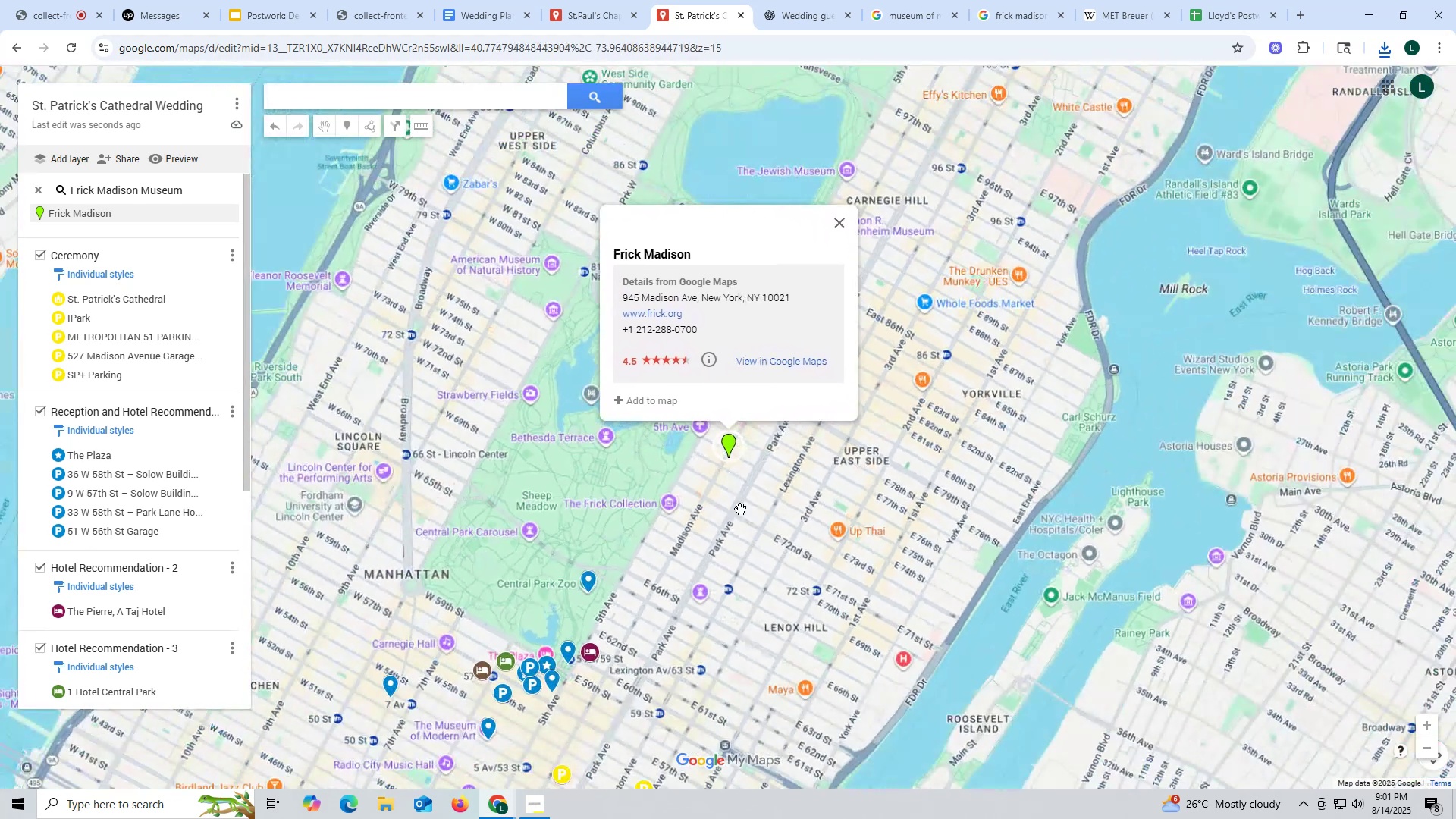 
left_click_drag(start_coordinate=[748, 523], to_coordinate=[755, 471])
 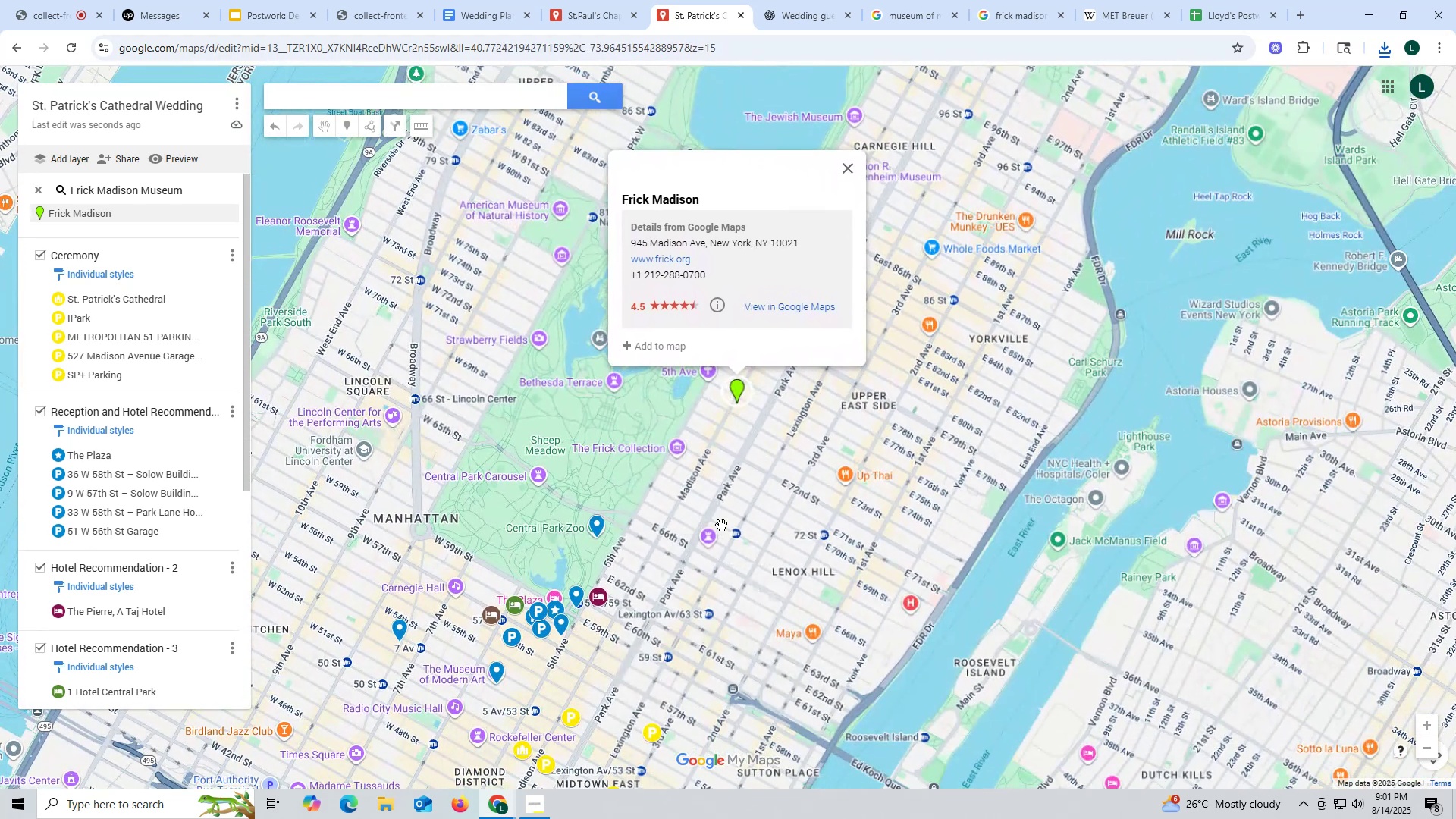 
left_click_drag(start_coordinate=[716, 563], to_coordinate=[758, 430])
 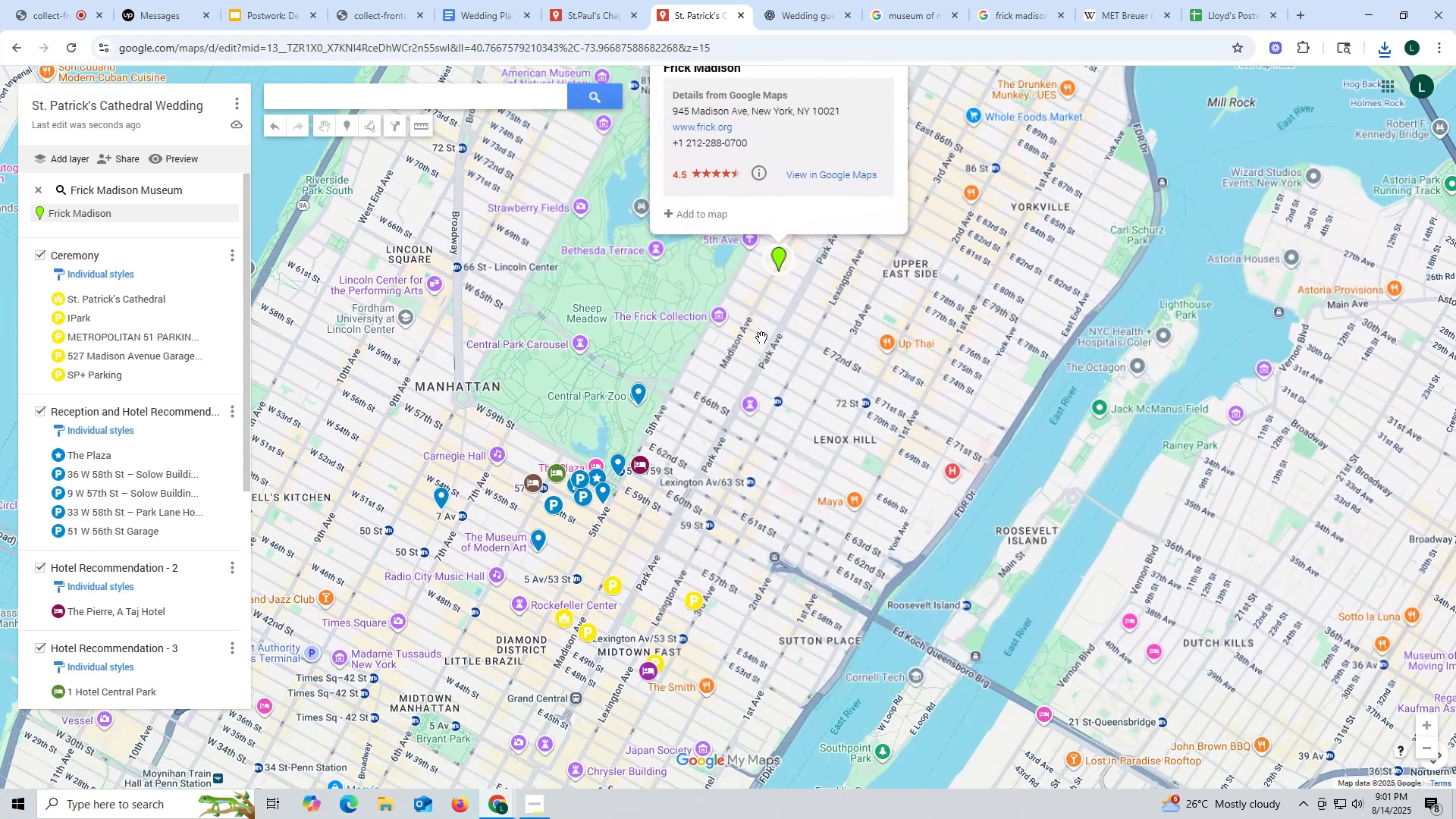 
scroll: coordinate [761, 336], scroll_direction: up, amount: 2.0
 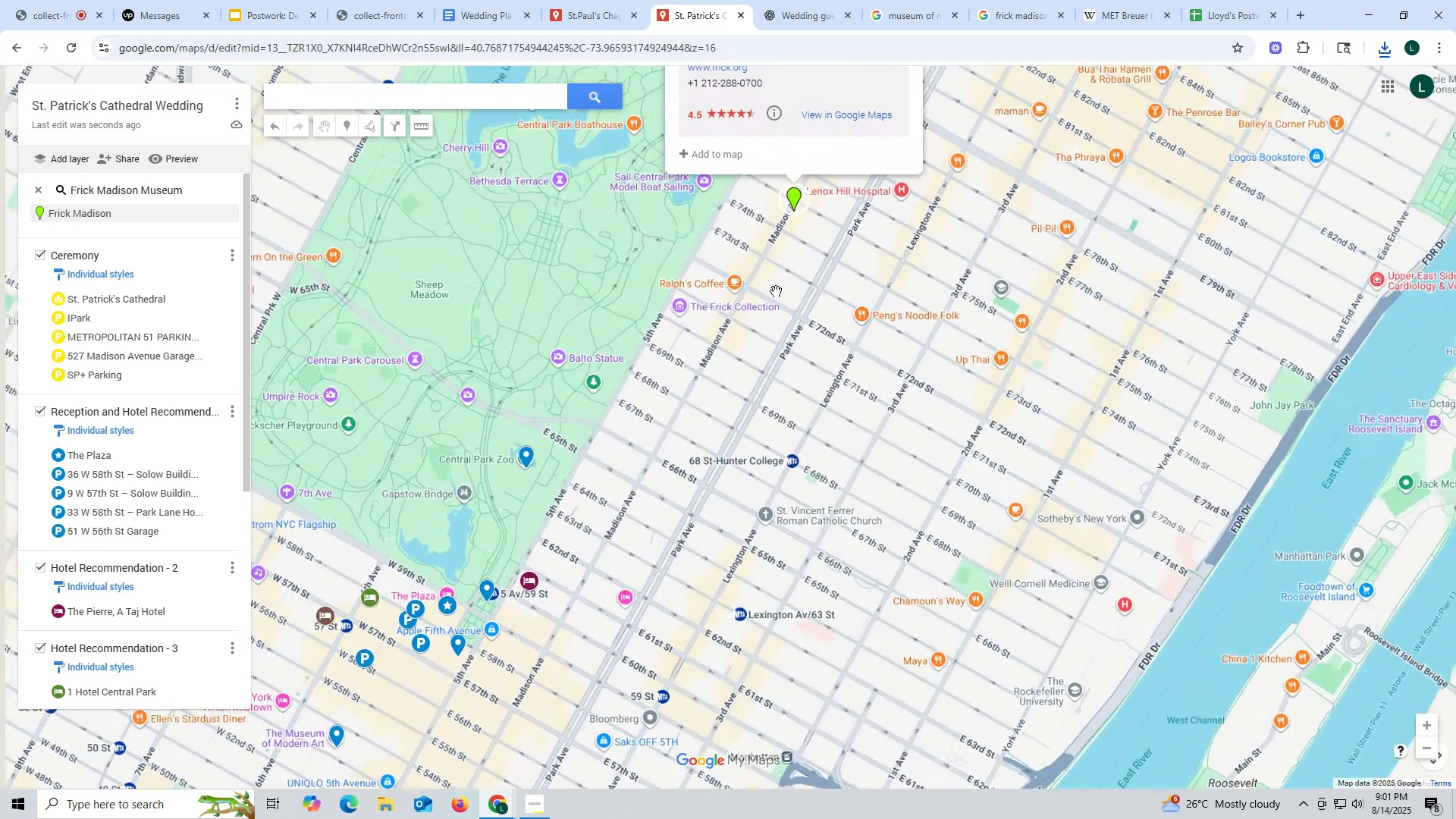 
left_click_drag(start_coordinate=[779, 279], to_coordinate=[770, 457])
 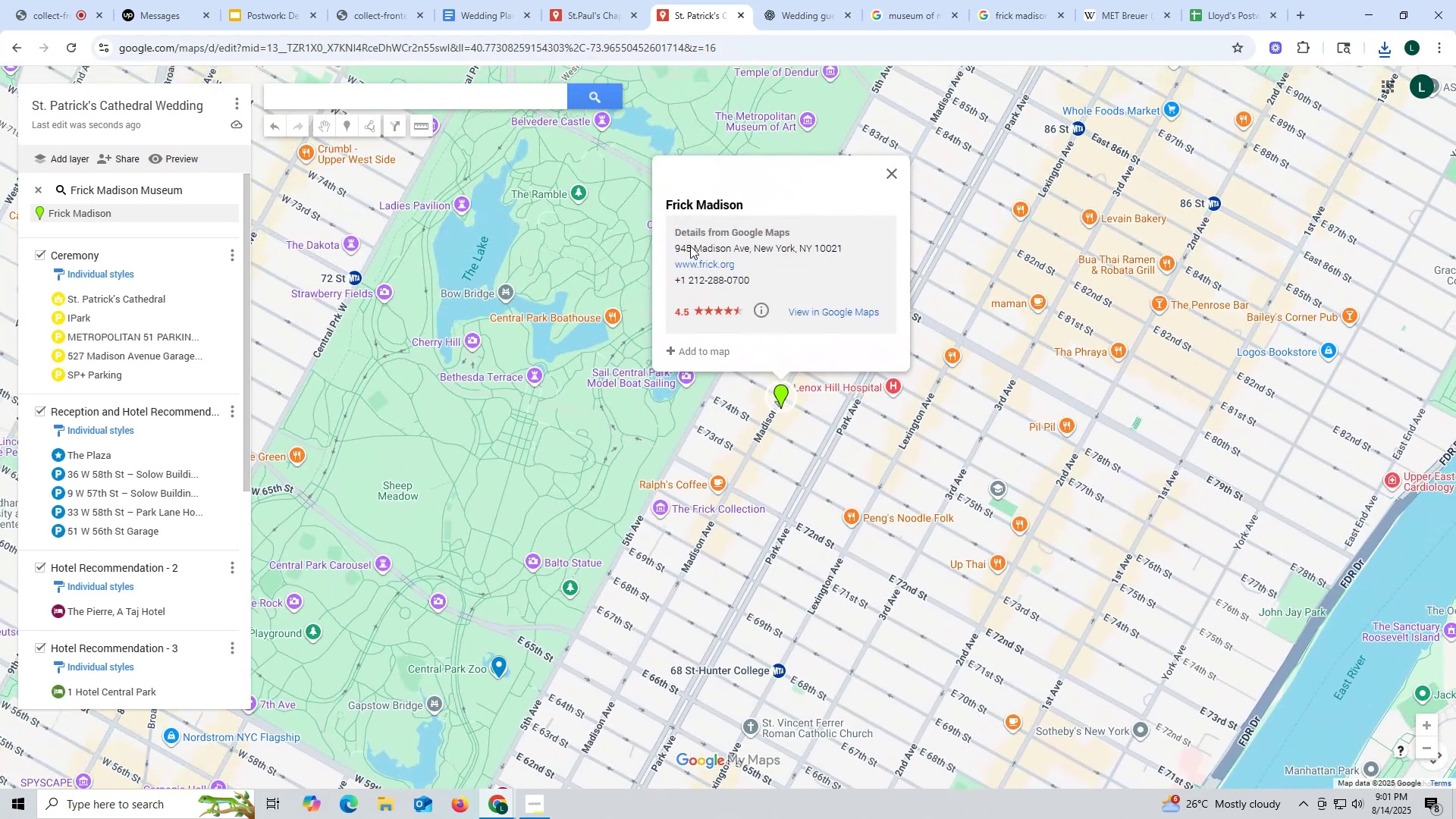 
scroll: coordinate [140, 289], scroll_direction: up, amount: 5.0
 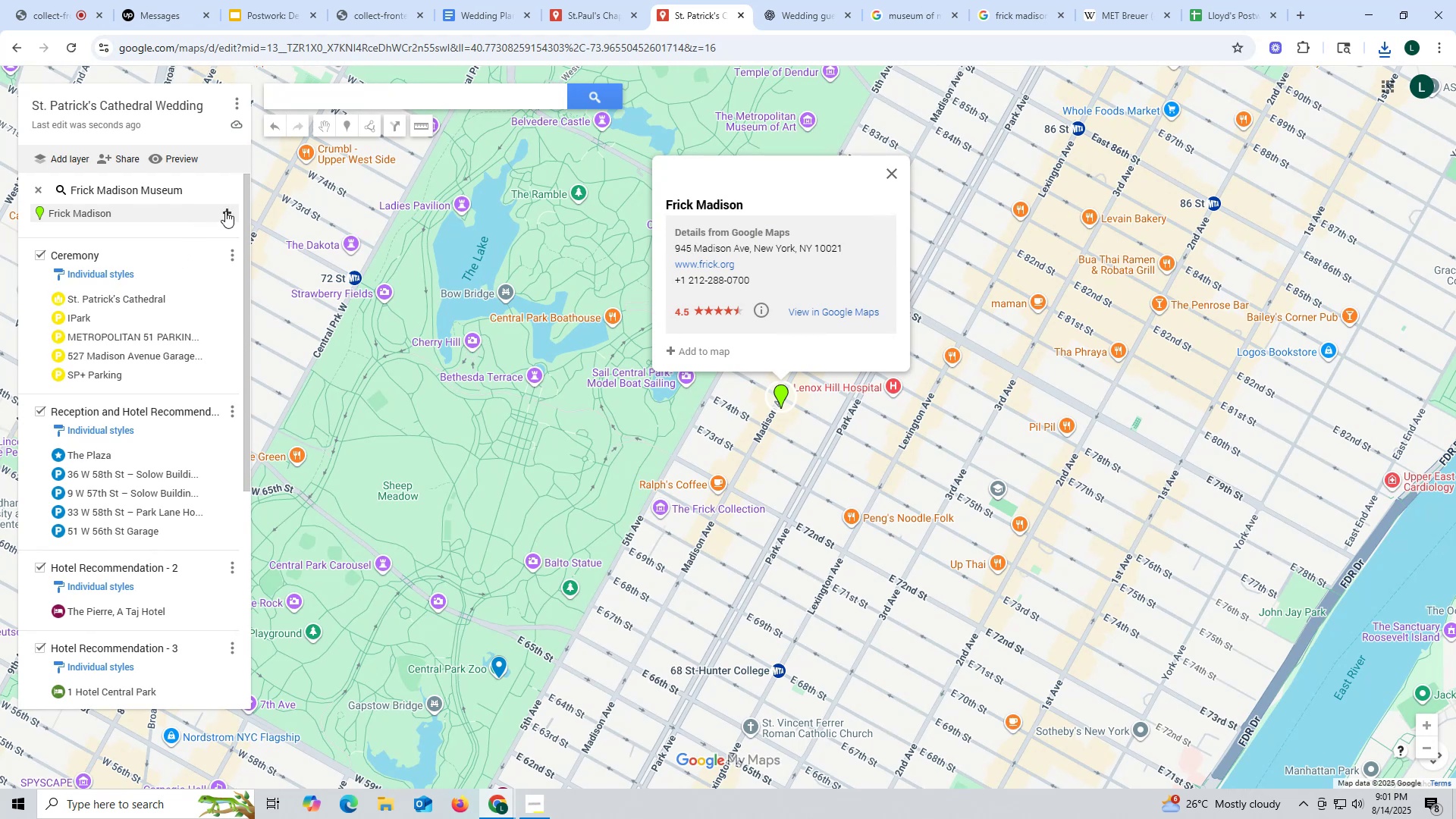 
left_click([225, 211])
 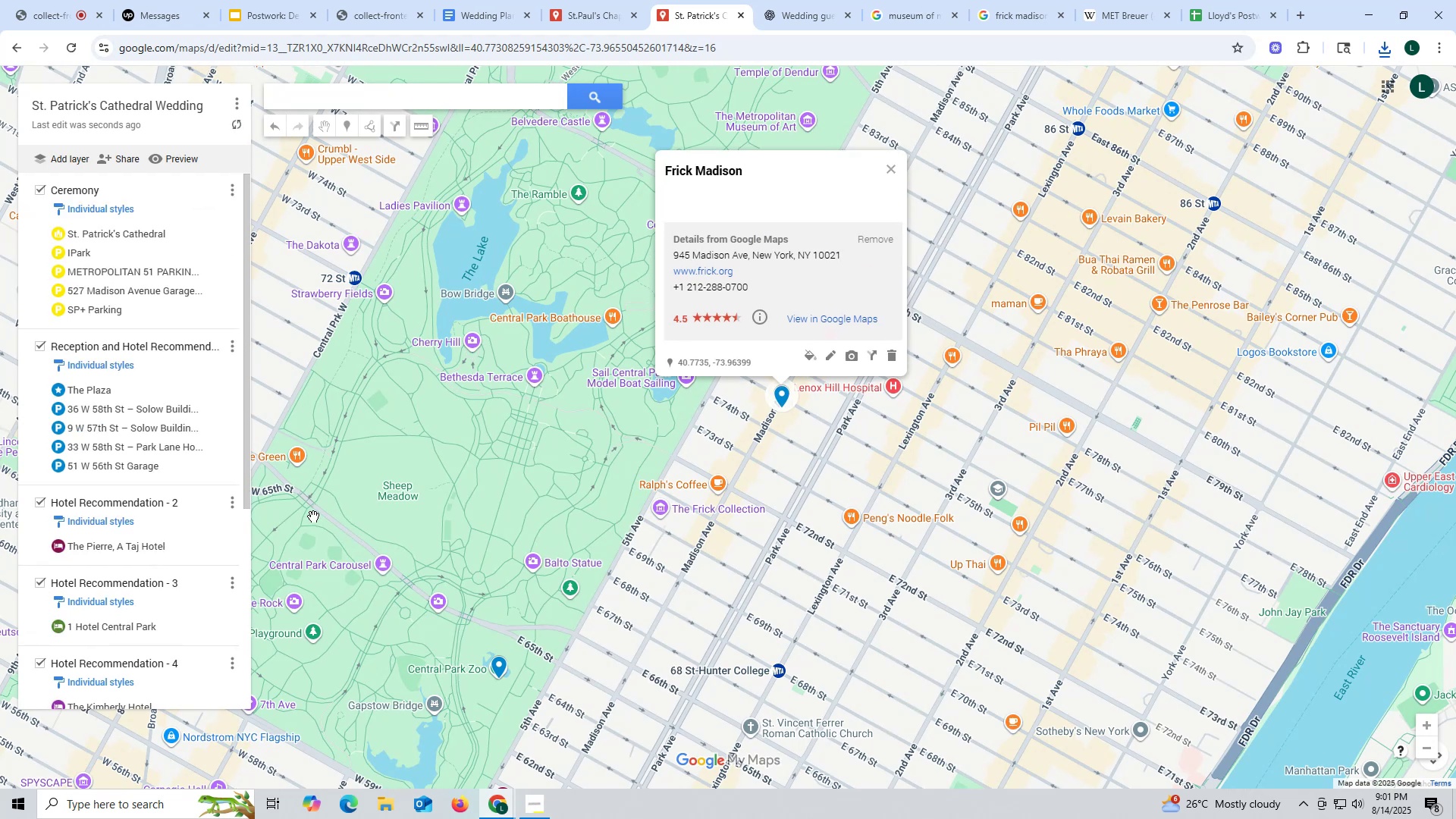 
scroll: coordinate [166, 507], scroll_direction: down, amount: 11.0
 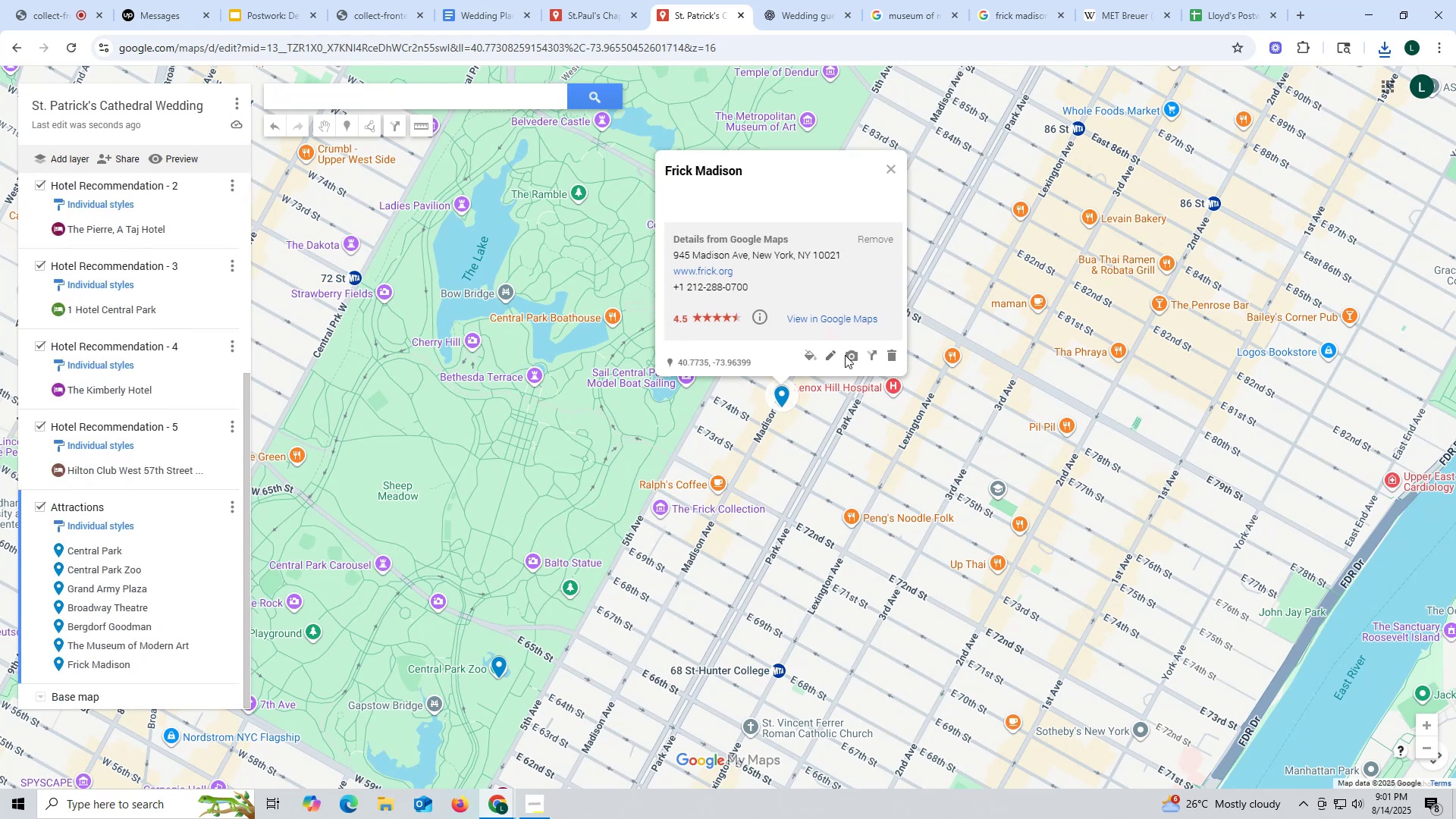 
left_click([851, 353])
 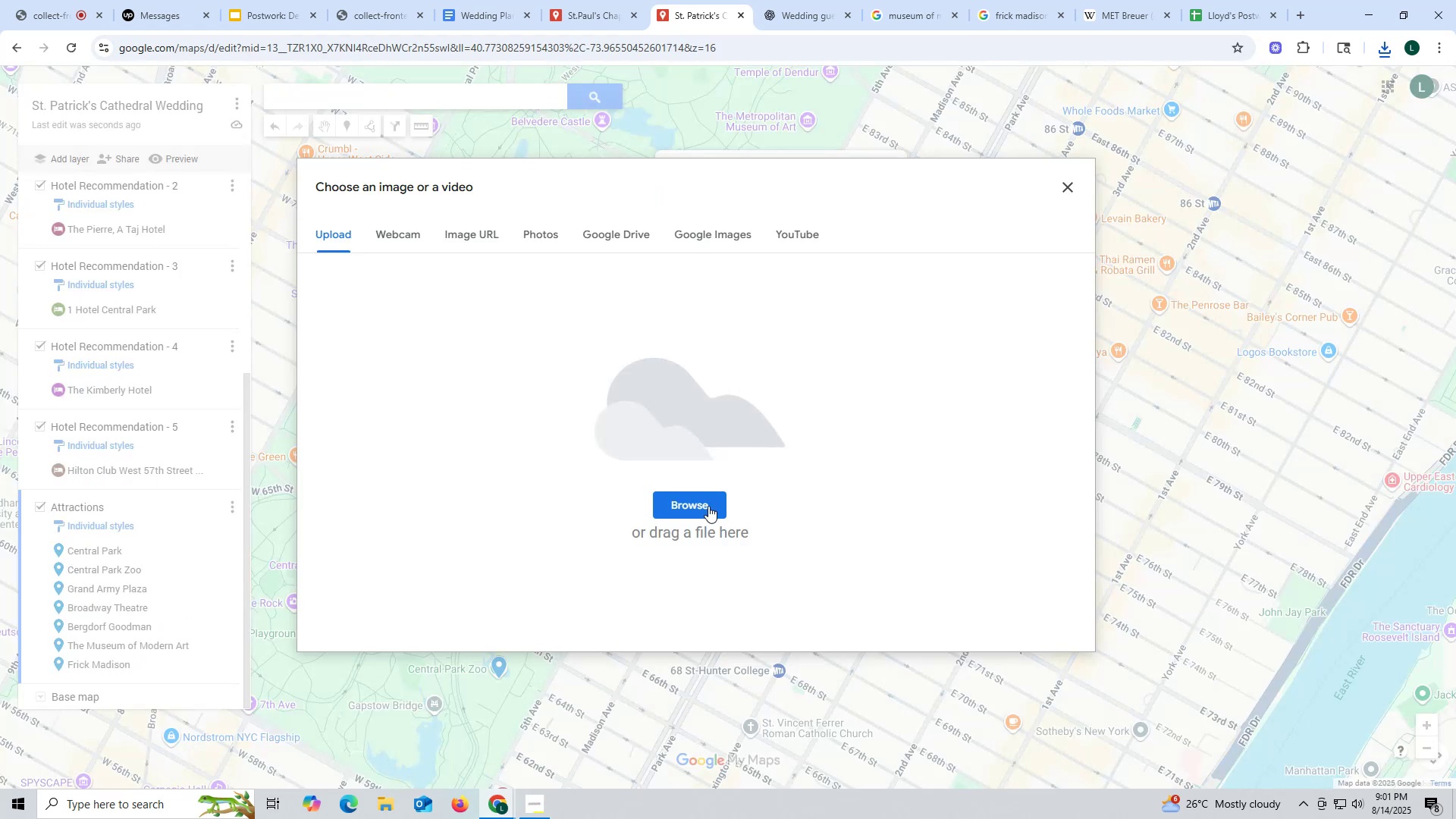 
left_click([699, 506])
 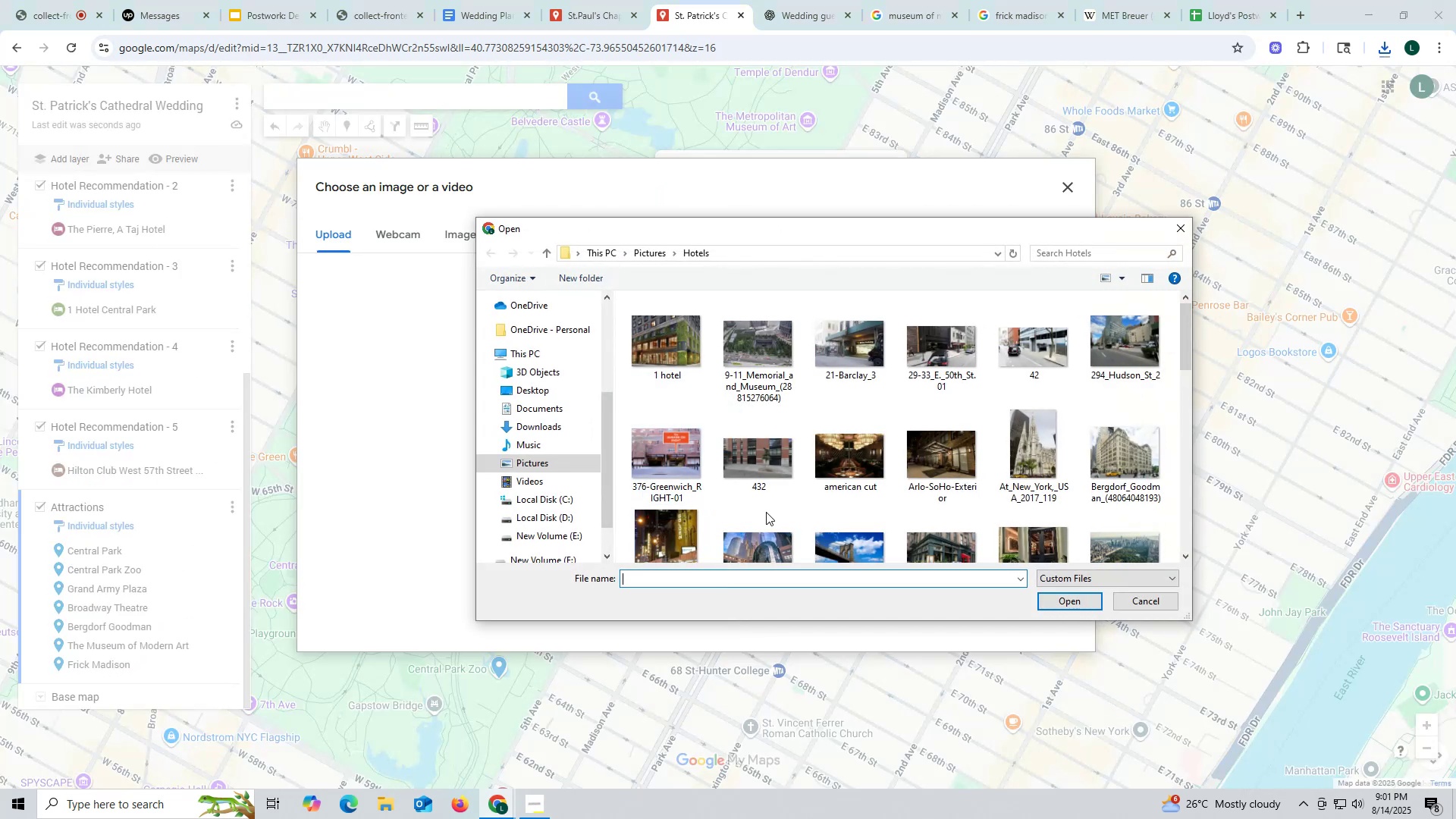 
scroll: coordinate [886, 506], scroll_direction: down, amount: 13.0
 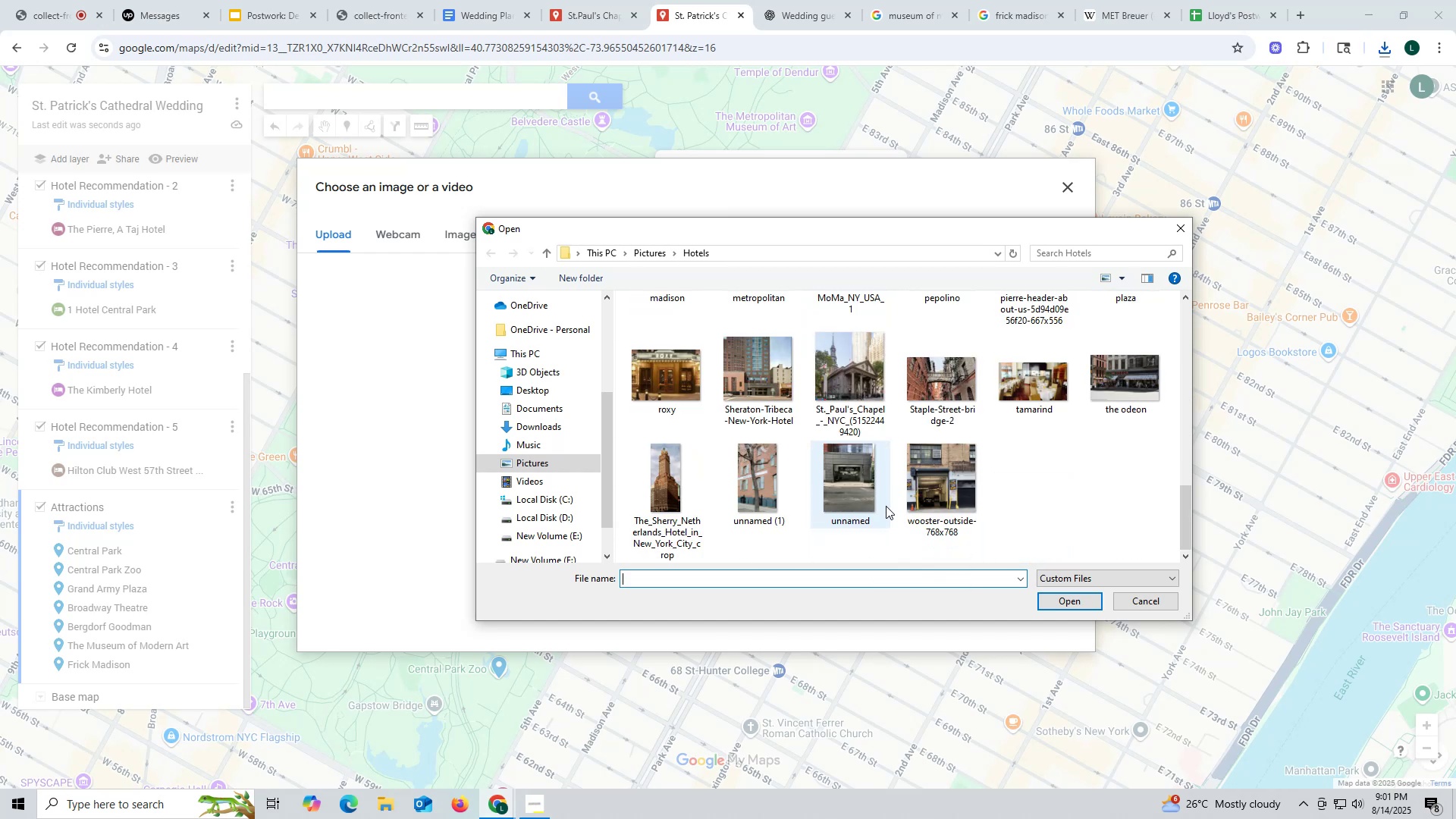 
scroll: coordinate [886, 506], scroll_direction: up, amount: 12.0
 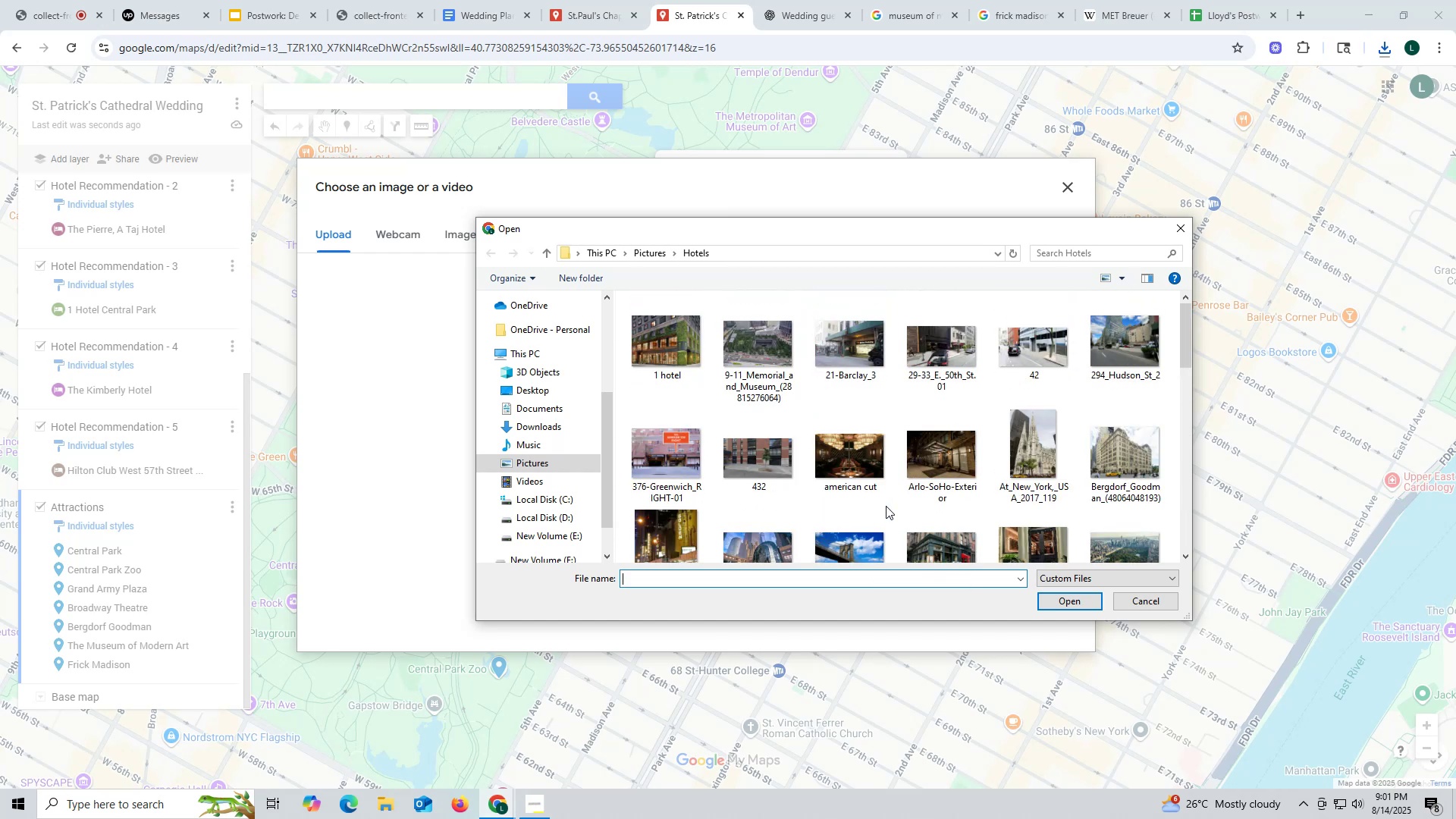 
scroll: coordinate [784, 462], scroll_direction: down, amount: 5.0
 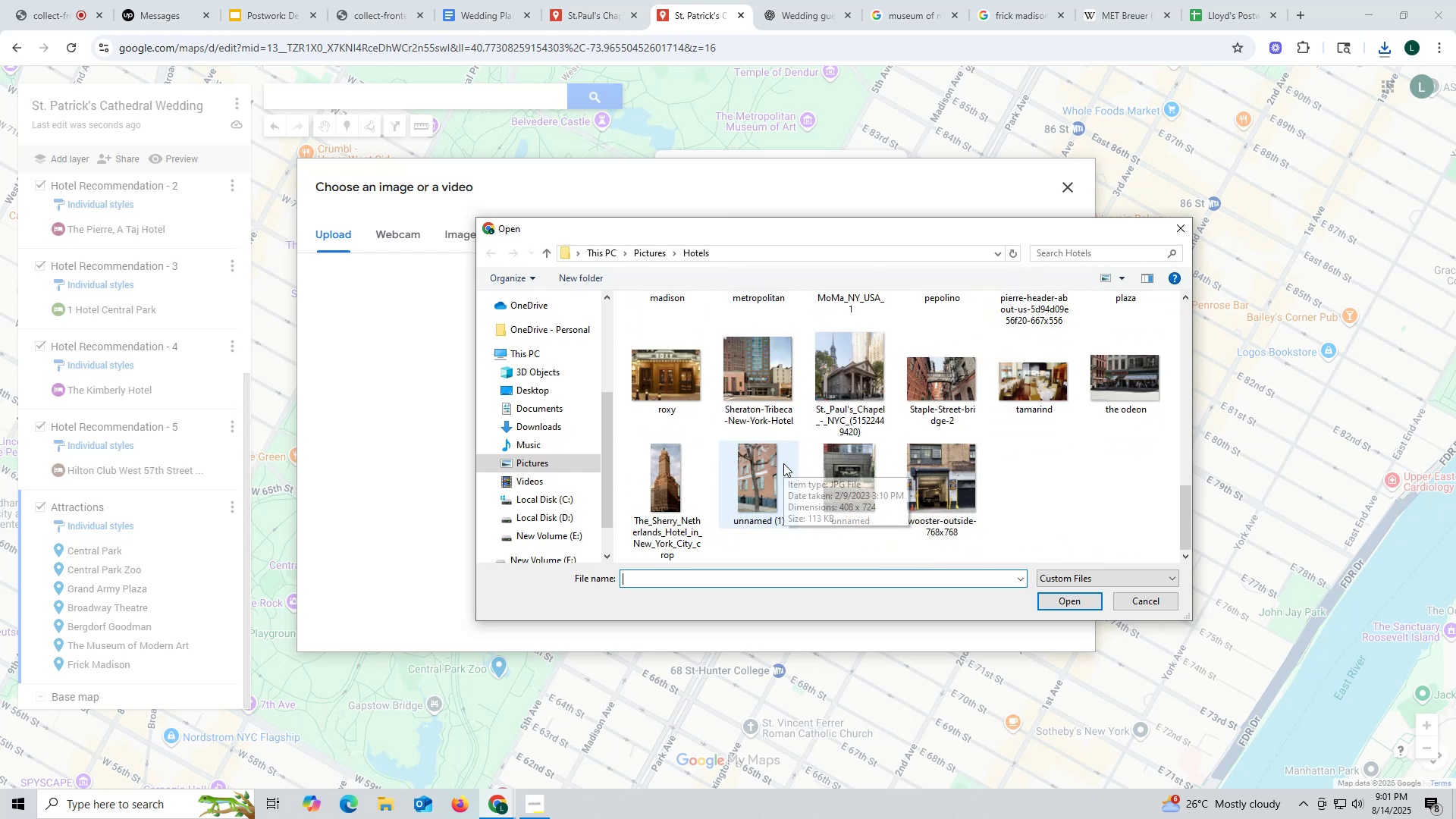 
scroll: coordinate [783, 463], scroll_direction: up, amount: 3.0
 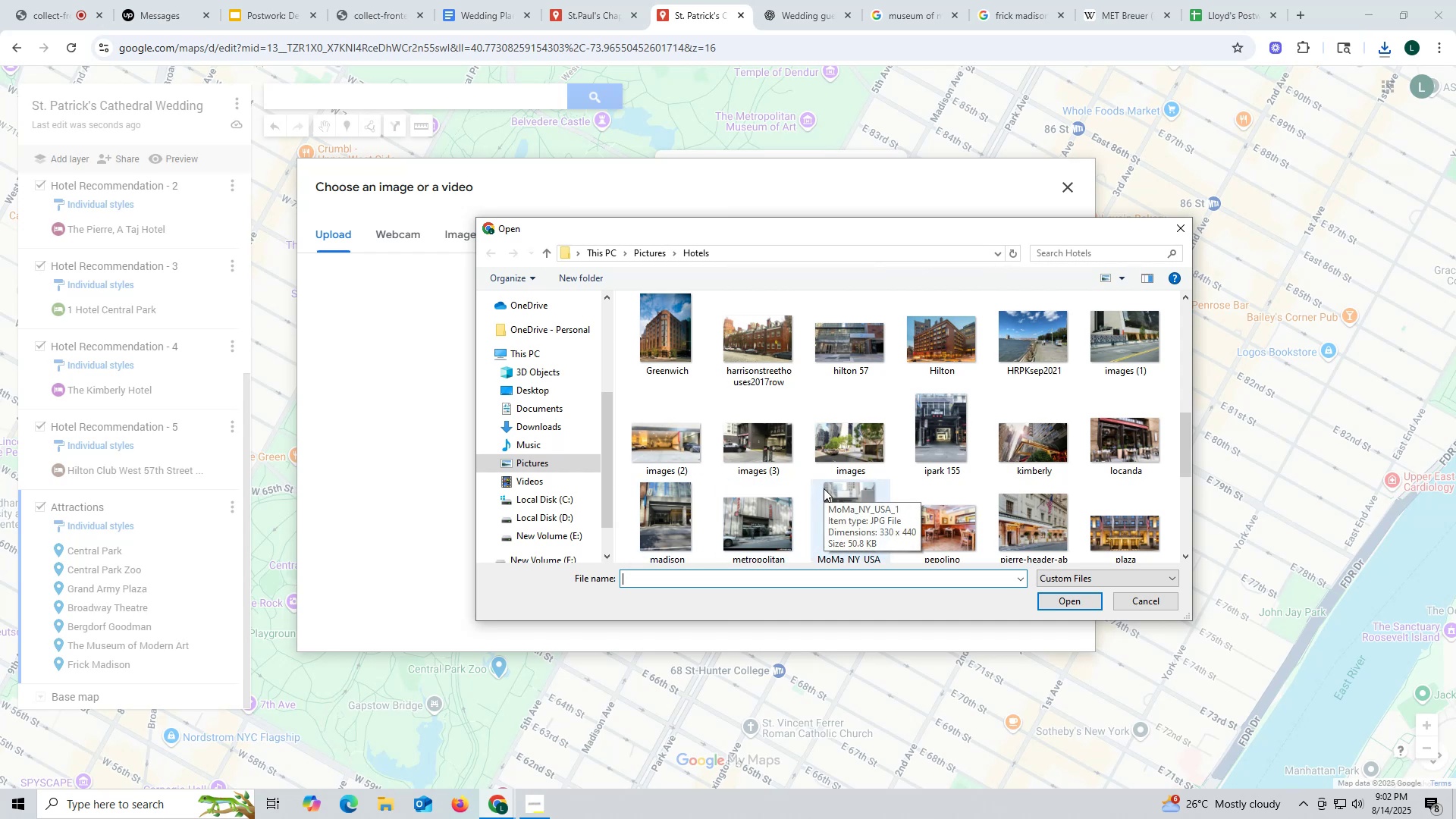 
wait(6.52)
 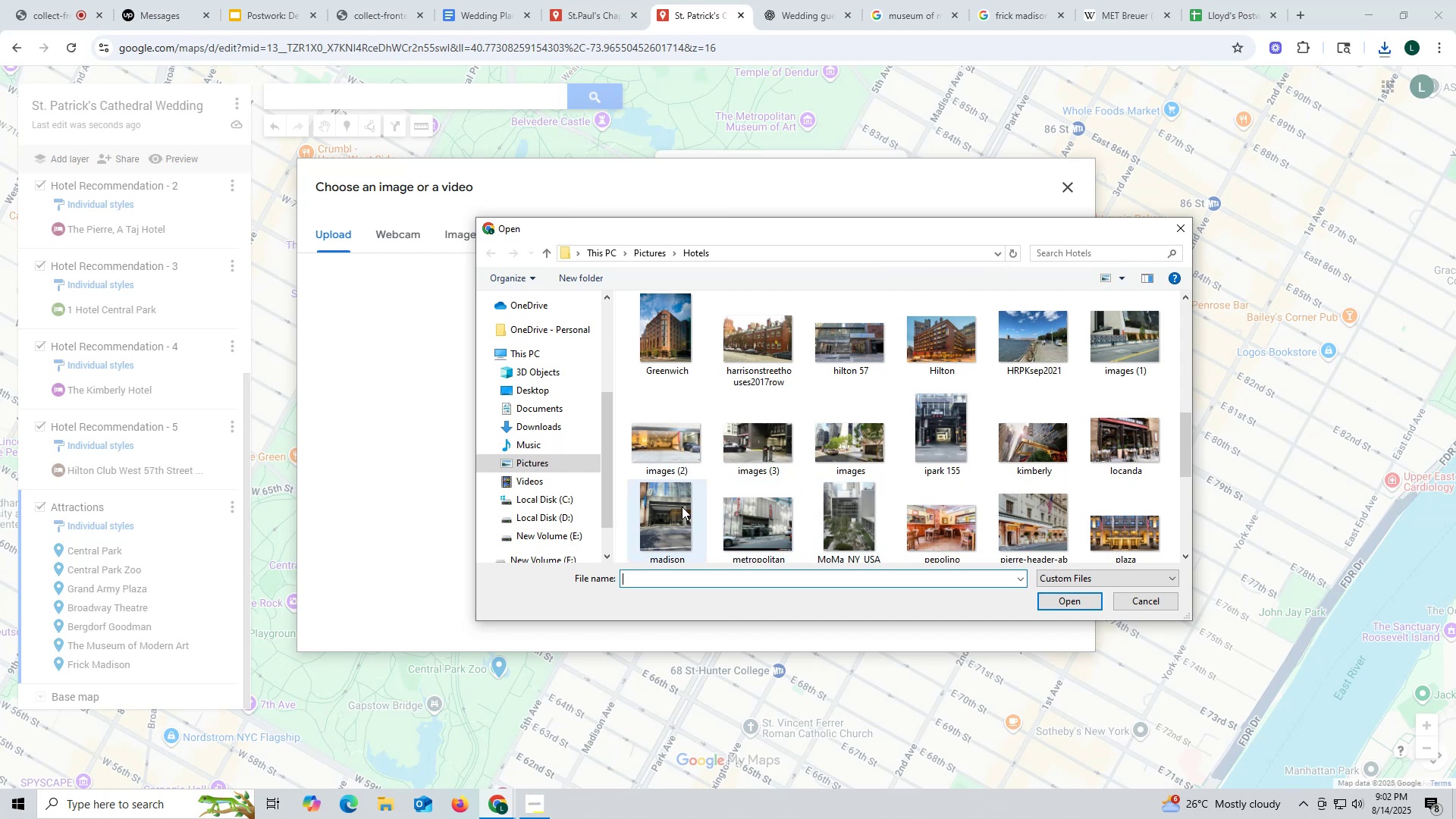 
scroll: coordinate [824, 488], scroll_direction: up, amount: 1.0
 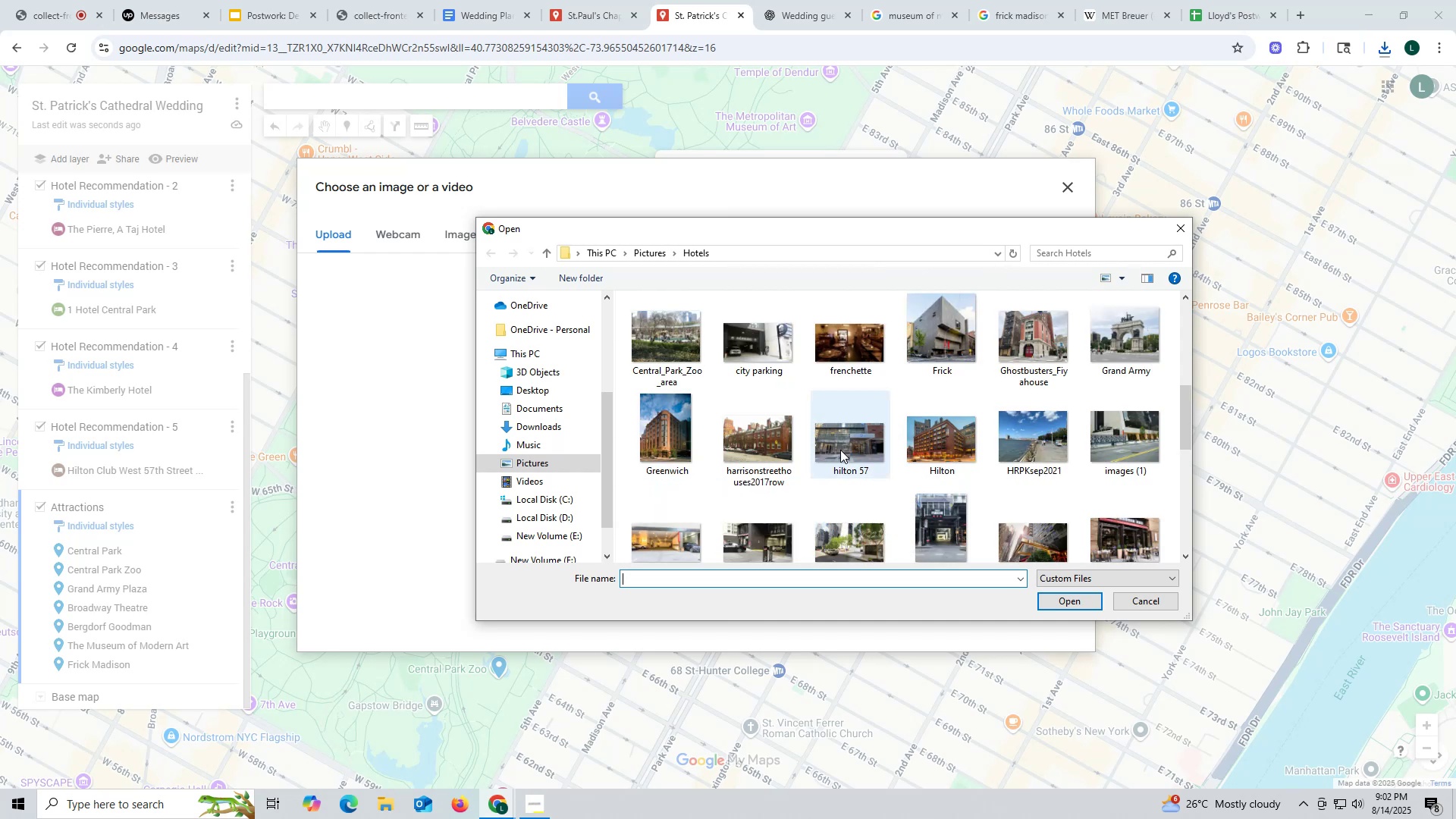 
left_click([927, 331])
 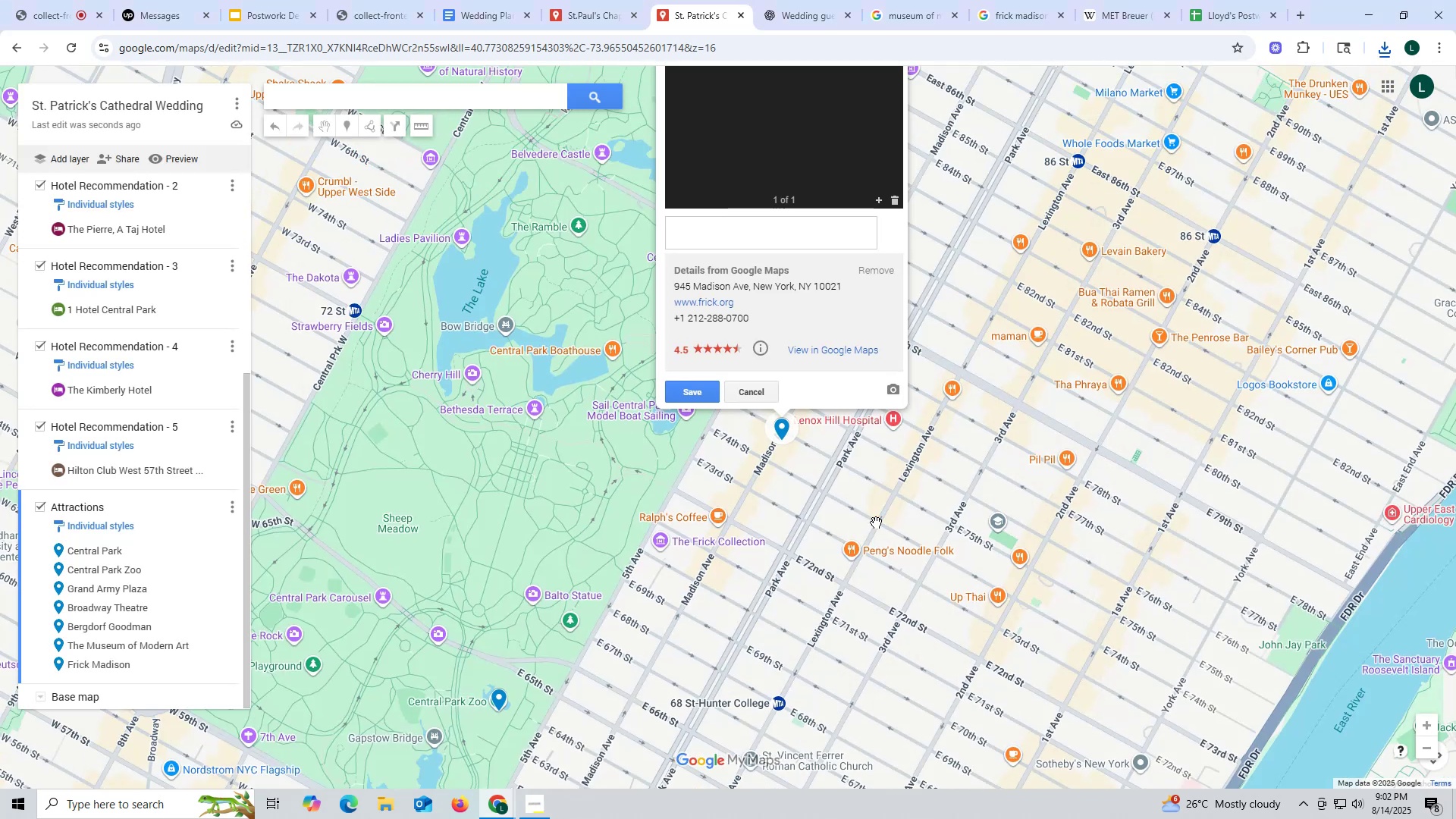 
left_click([792, 132])
 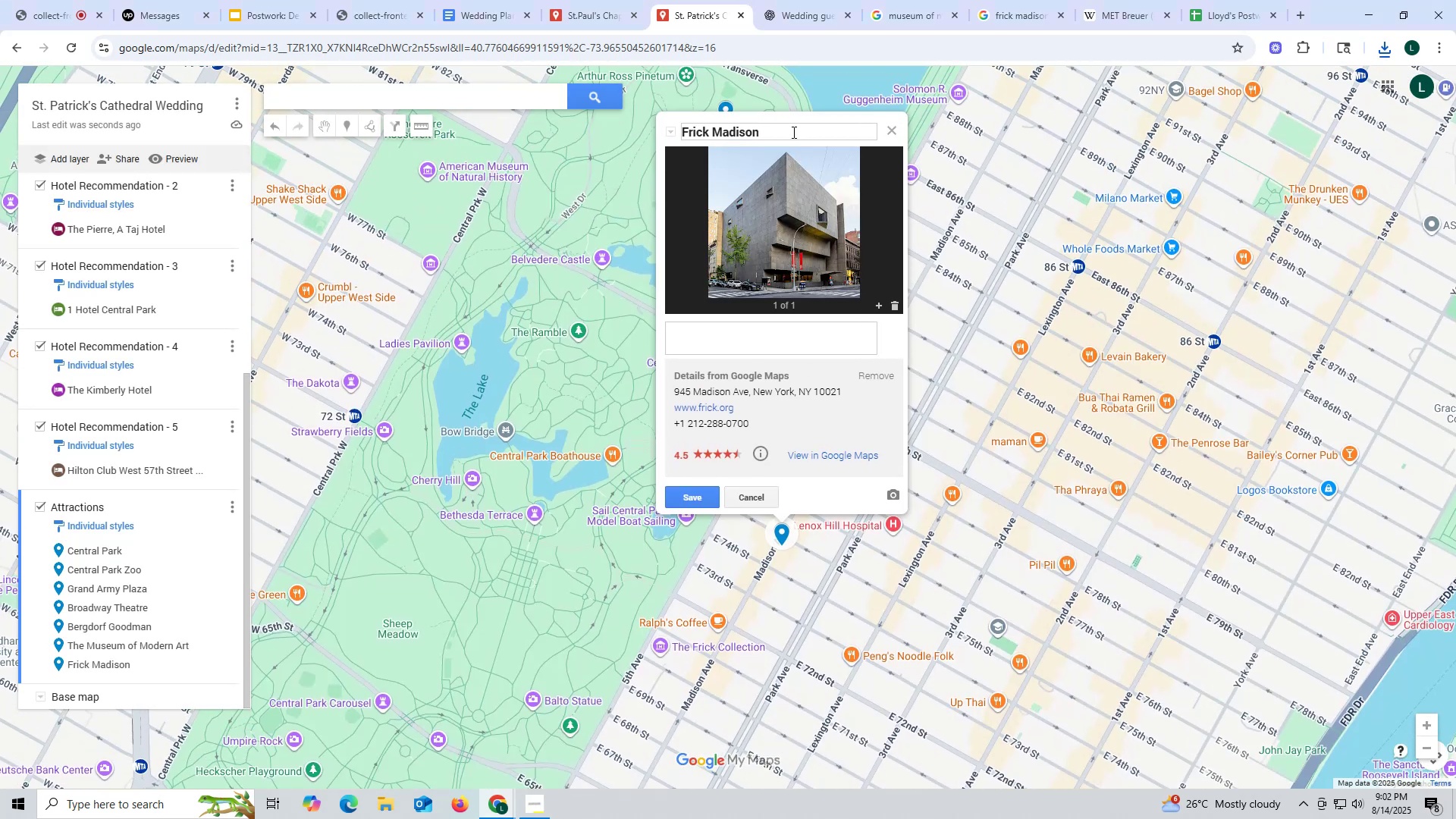 
type( Museum)
 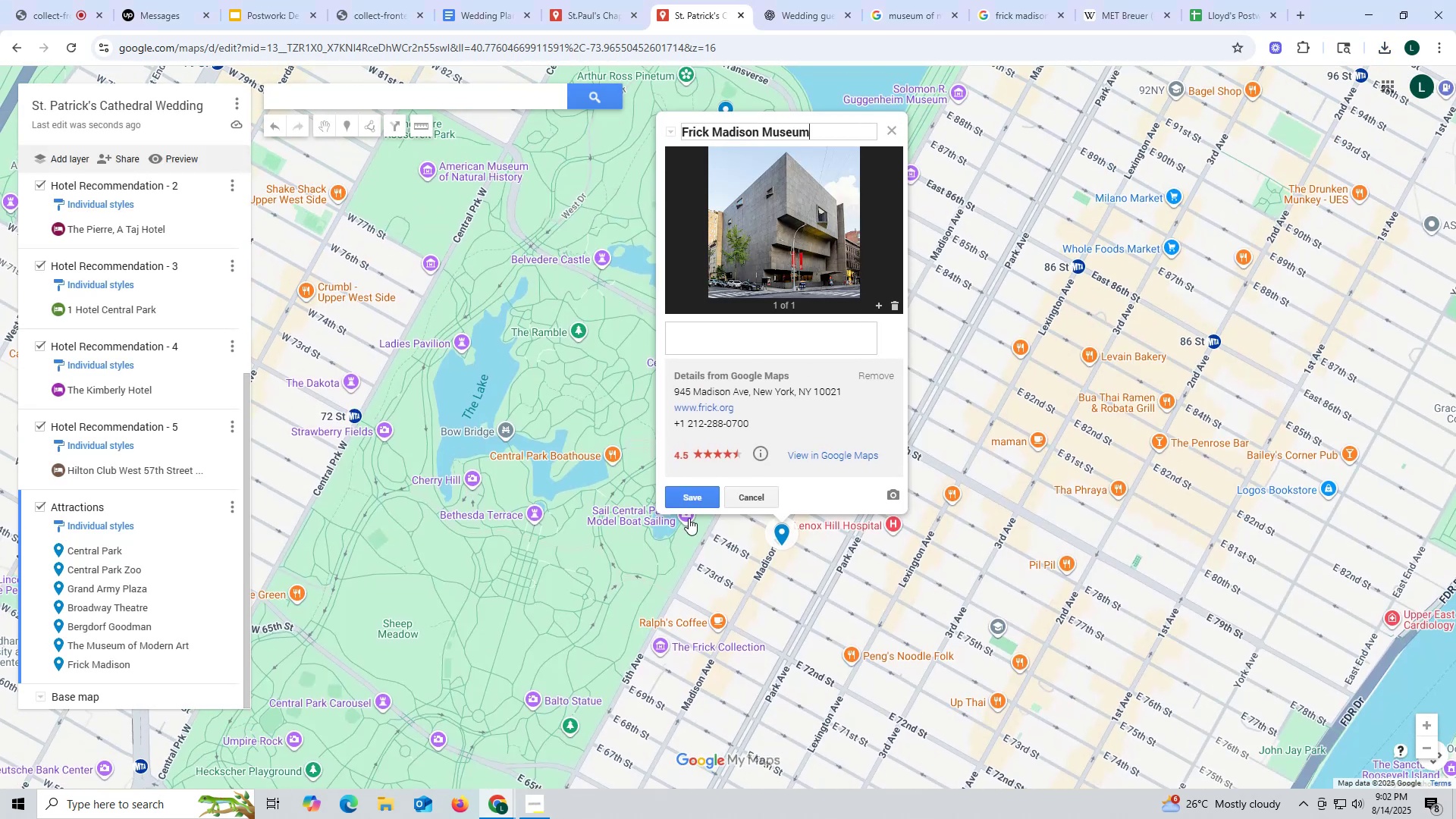 
left_click([698, 493])
 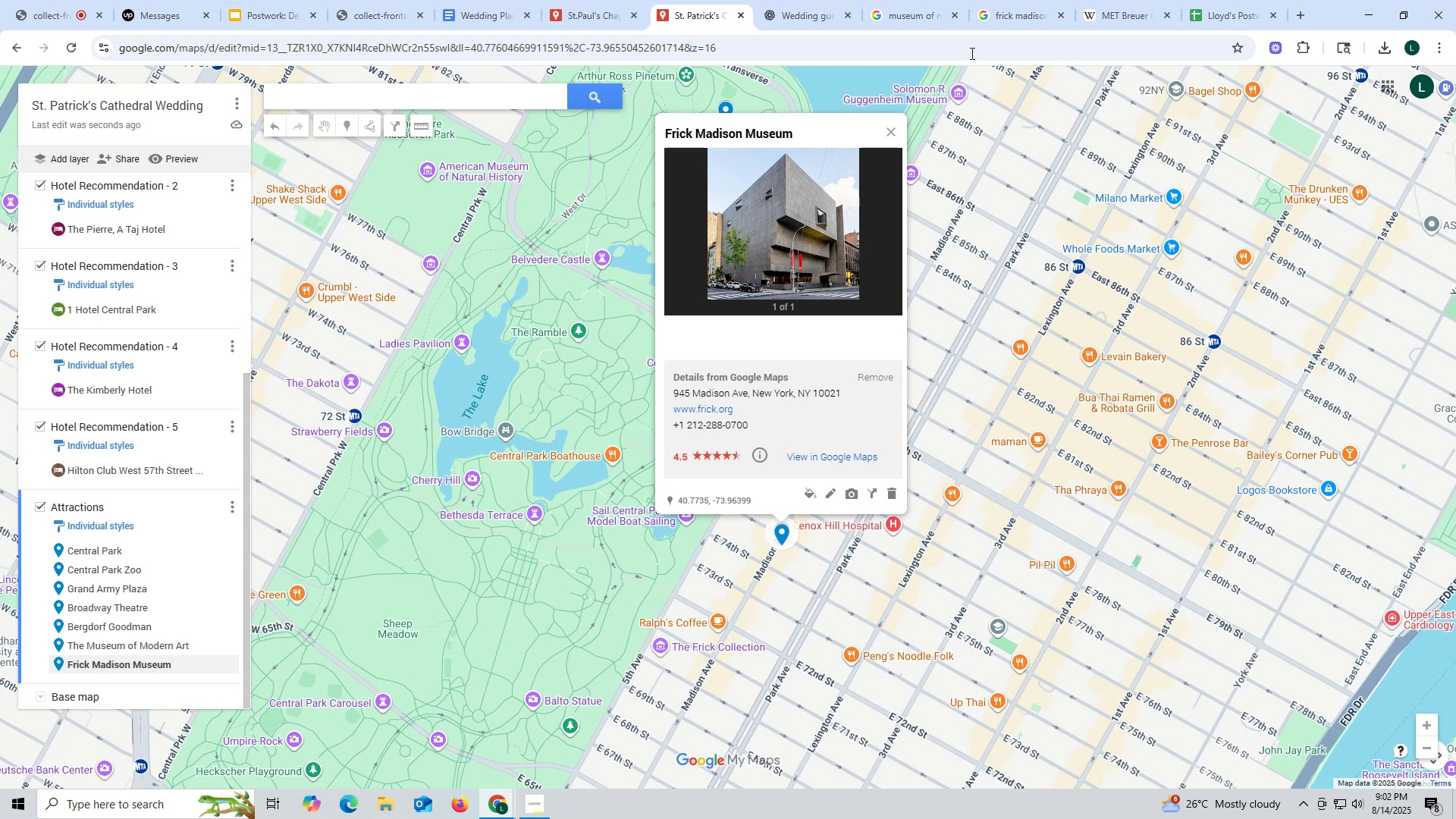 
wait(6.26)
 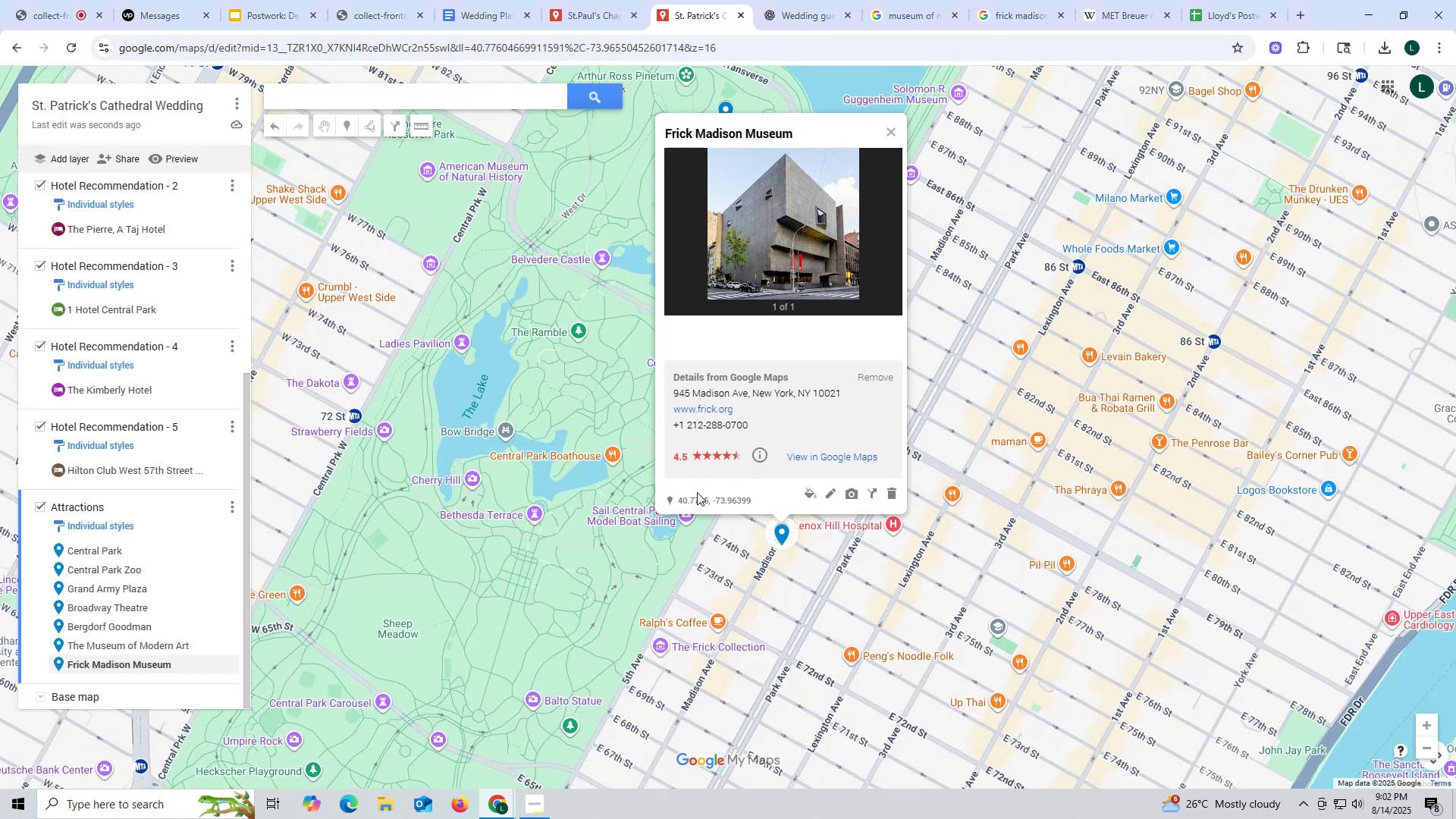 
left_click([782, 15])
 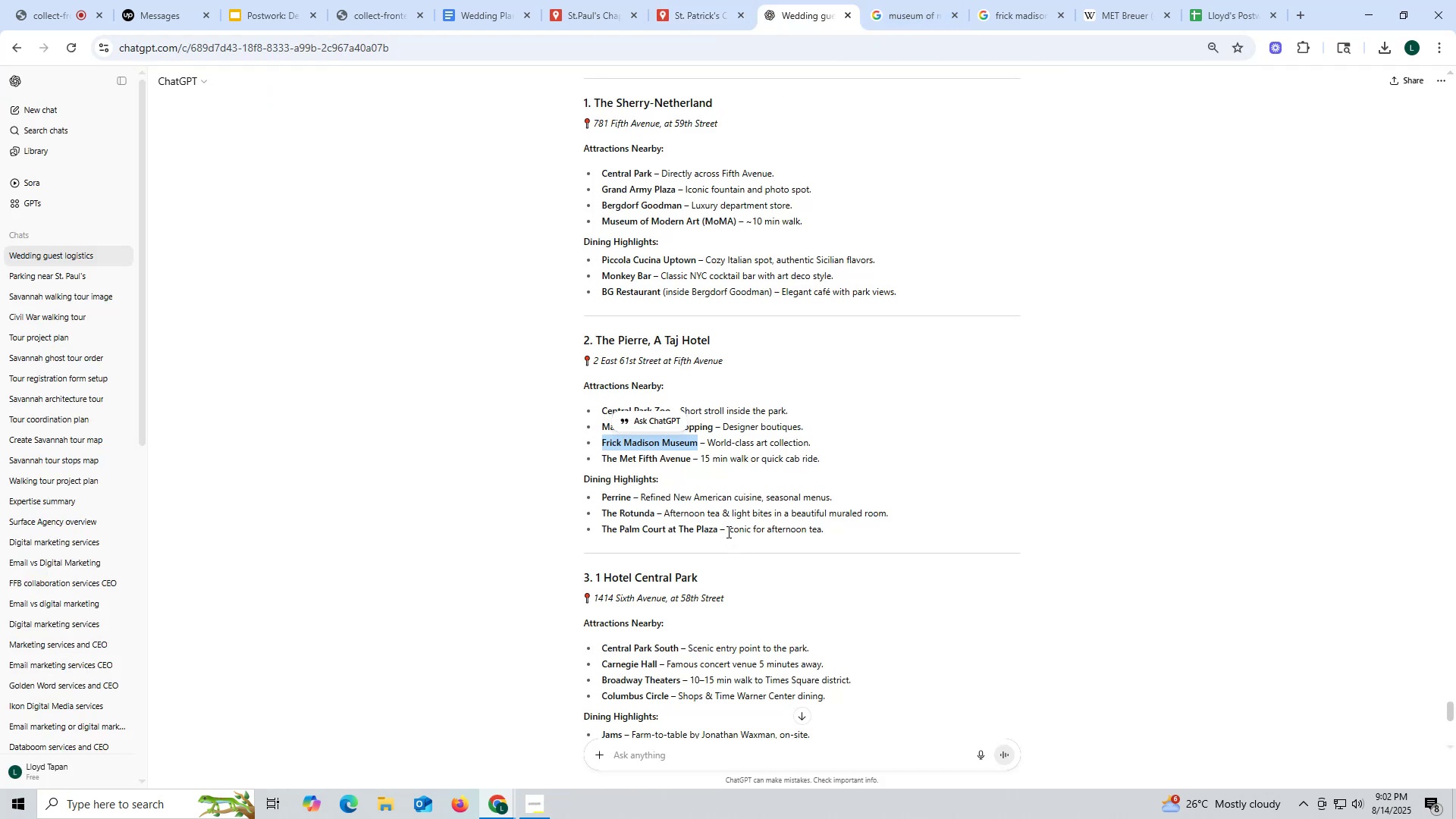 
scroll: coordinate [727, 532], scroll_direction: down, amount: 1.0
 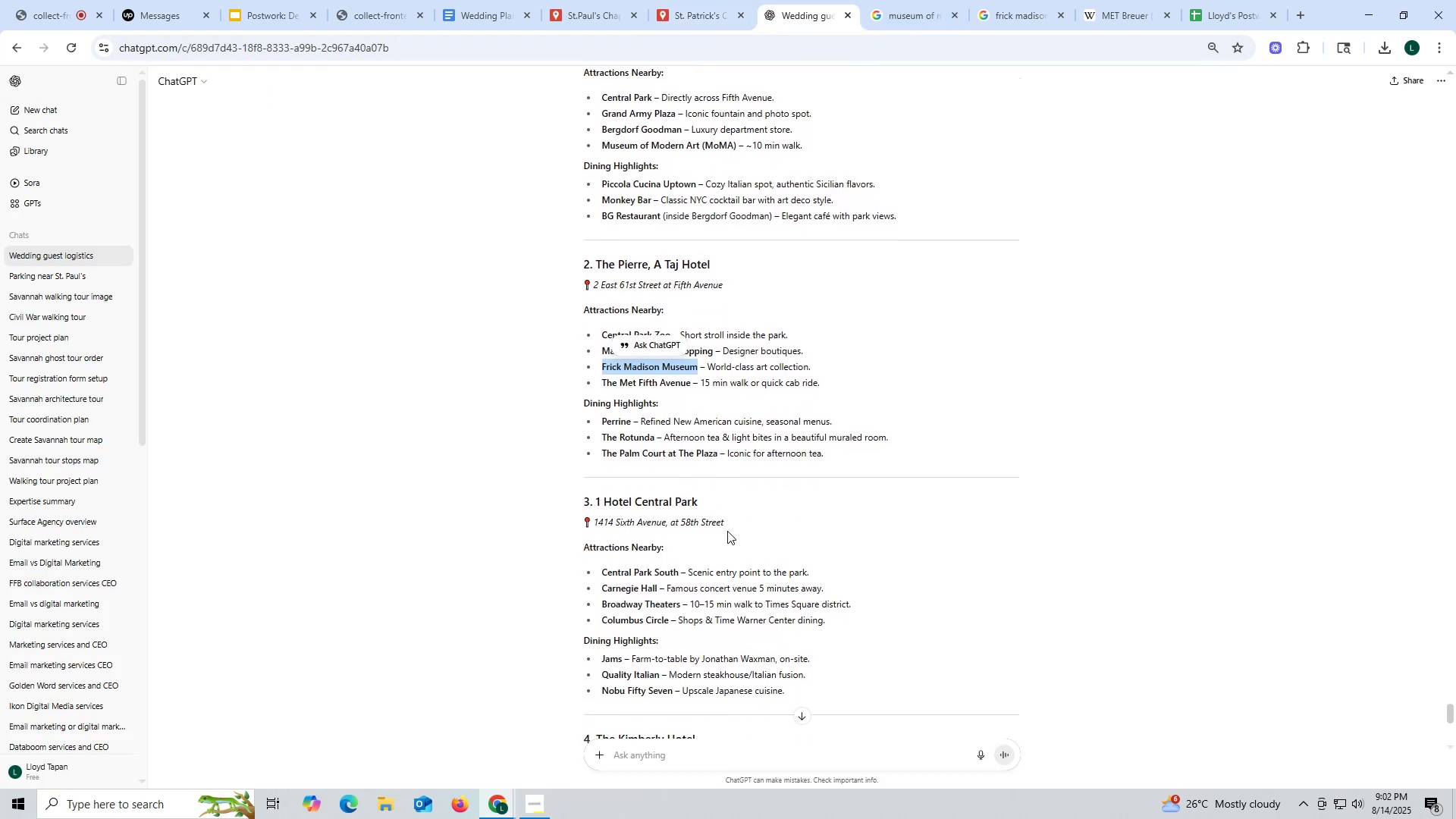 
scroll: coordinate [727, 531], scroll_direction: none, amount: 0.0
 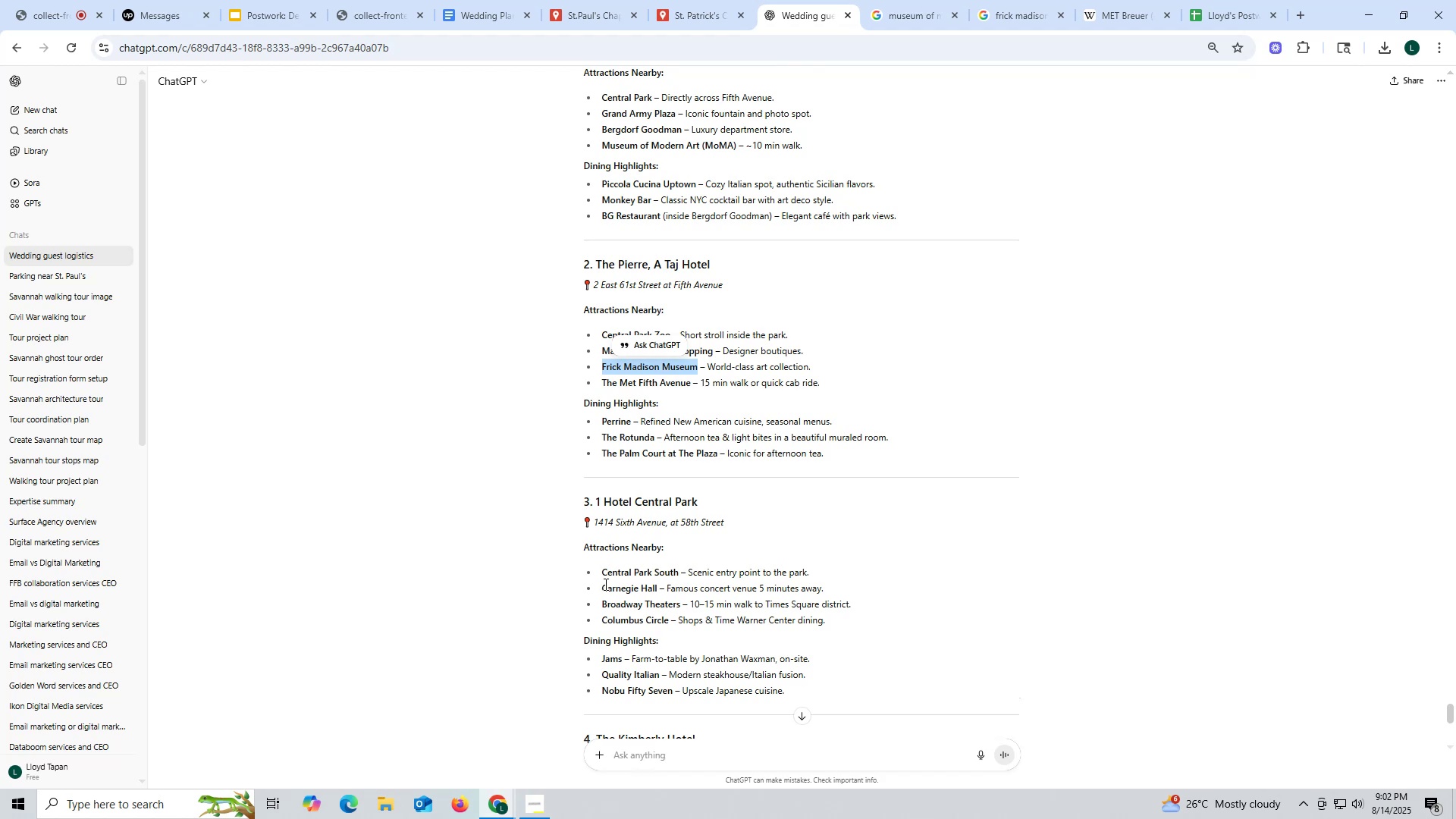 
wait(8.86)
 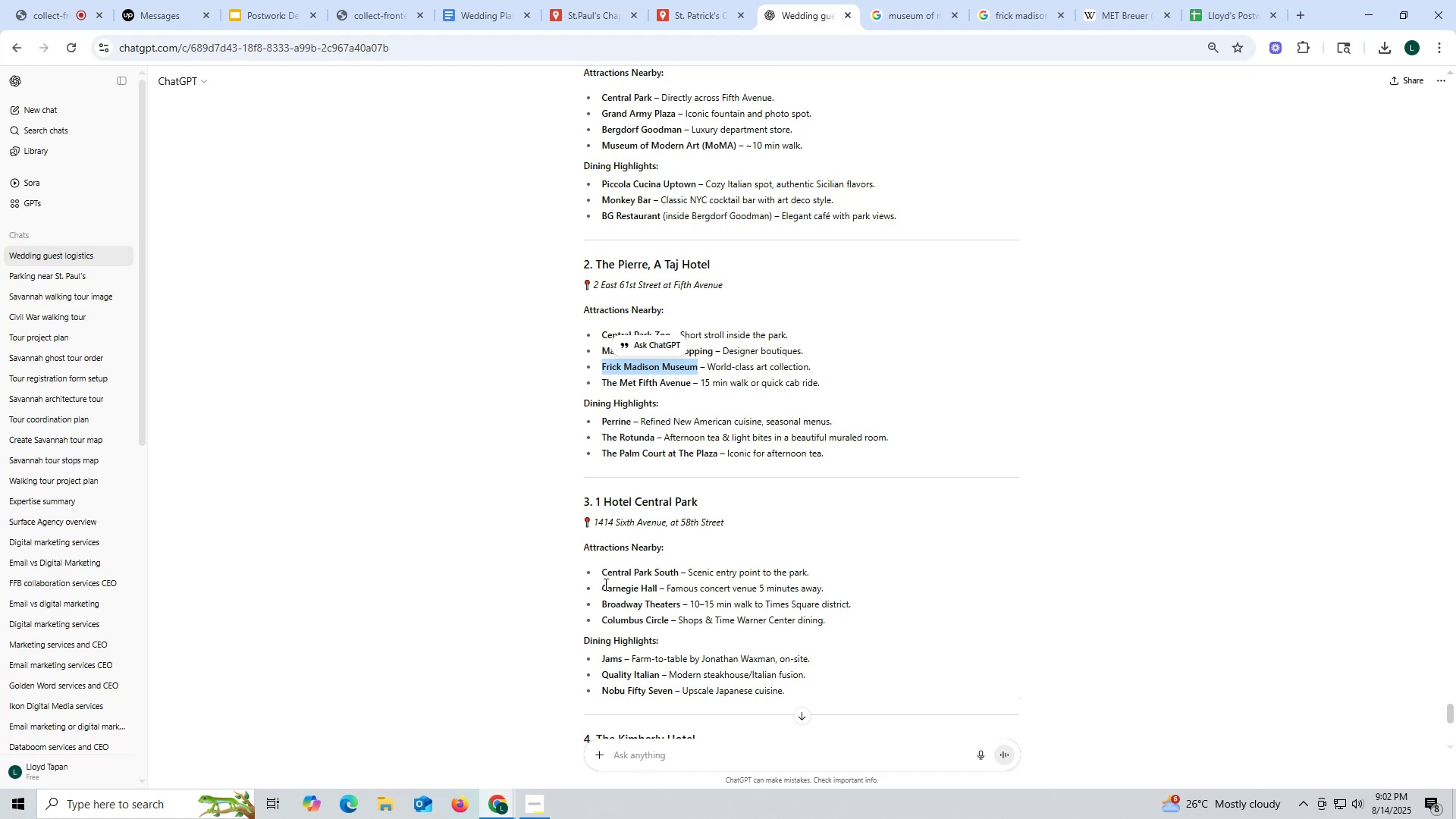 
scroll: coordinate [595, 645], scroll_direction: down, amount: 7.0
 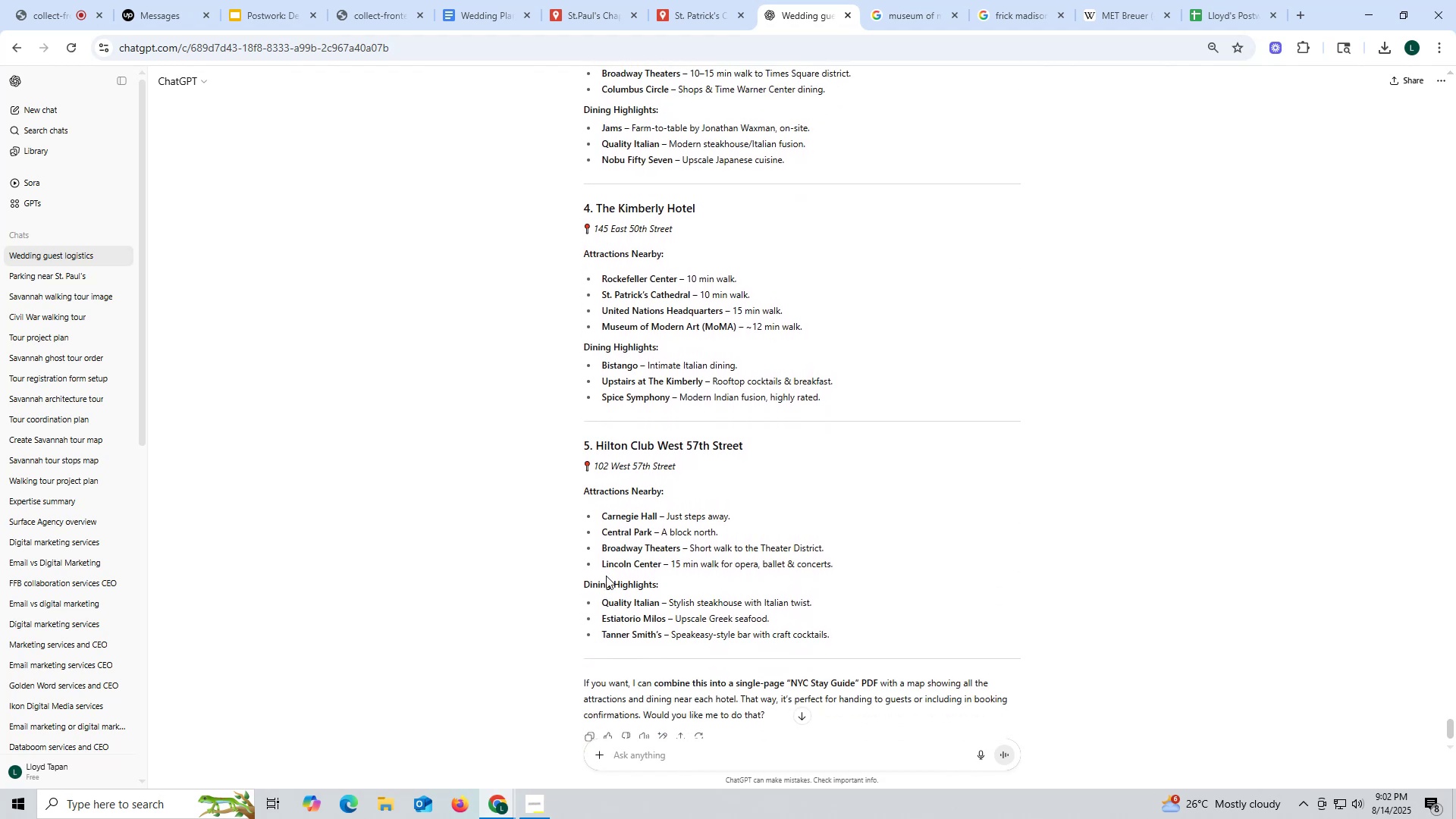 
left_click_drag(start_coordinate=[598, 559], to_coordinate=[663, 566])
 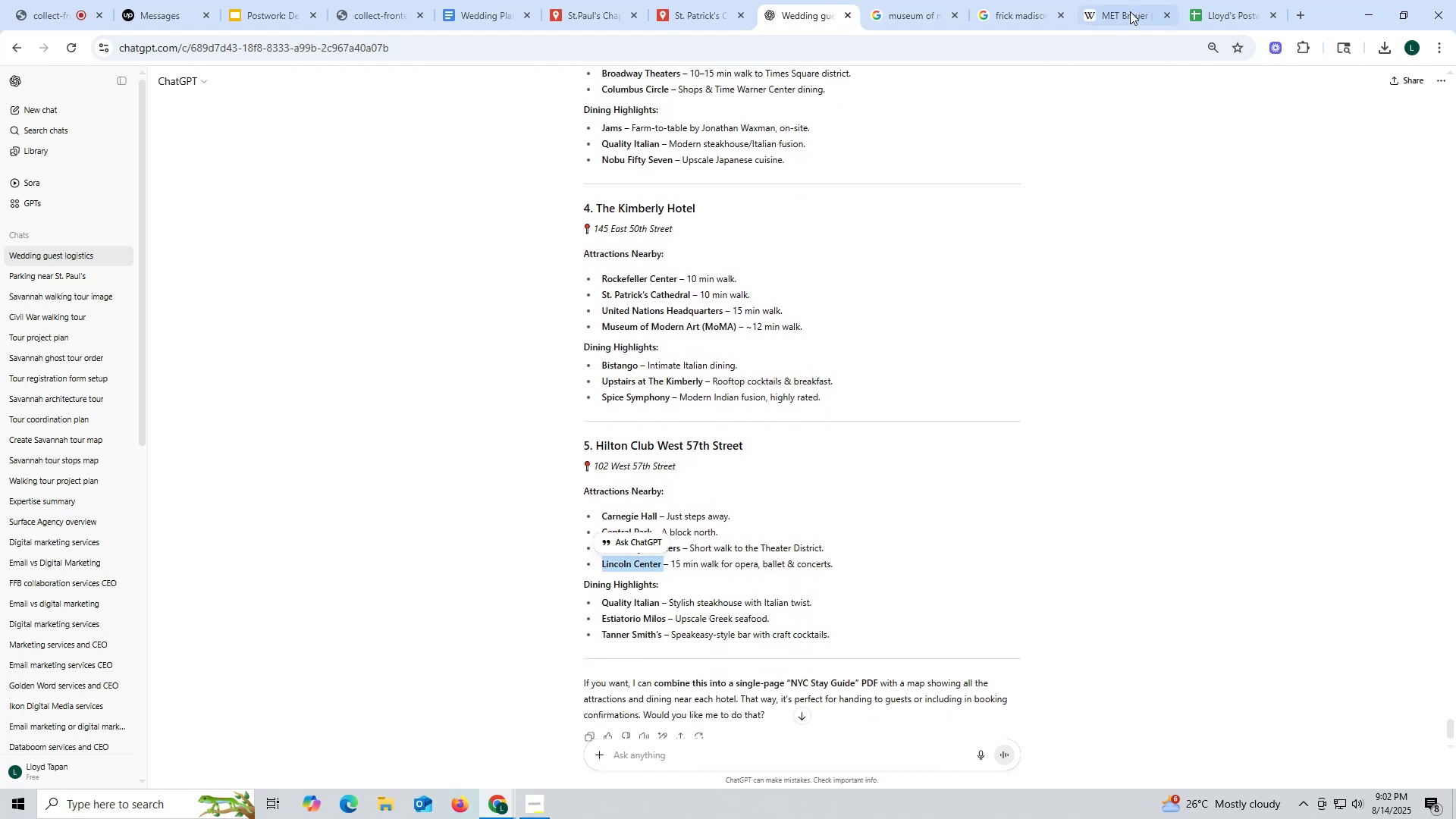 
key(Control+ControlLeft)
 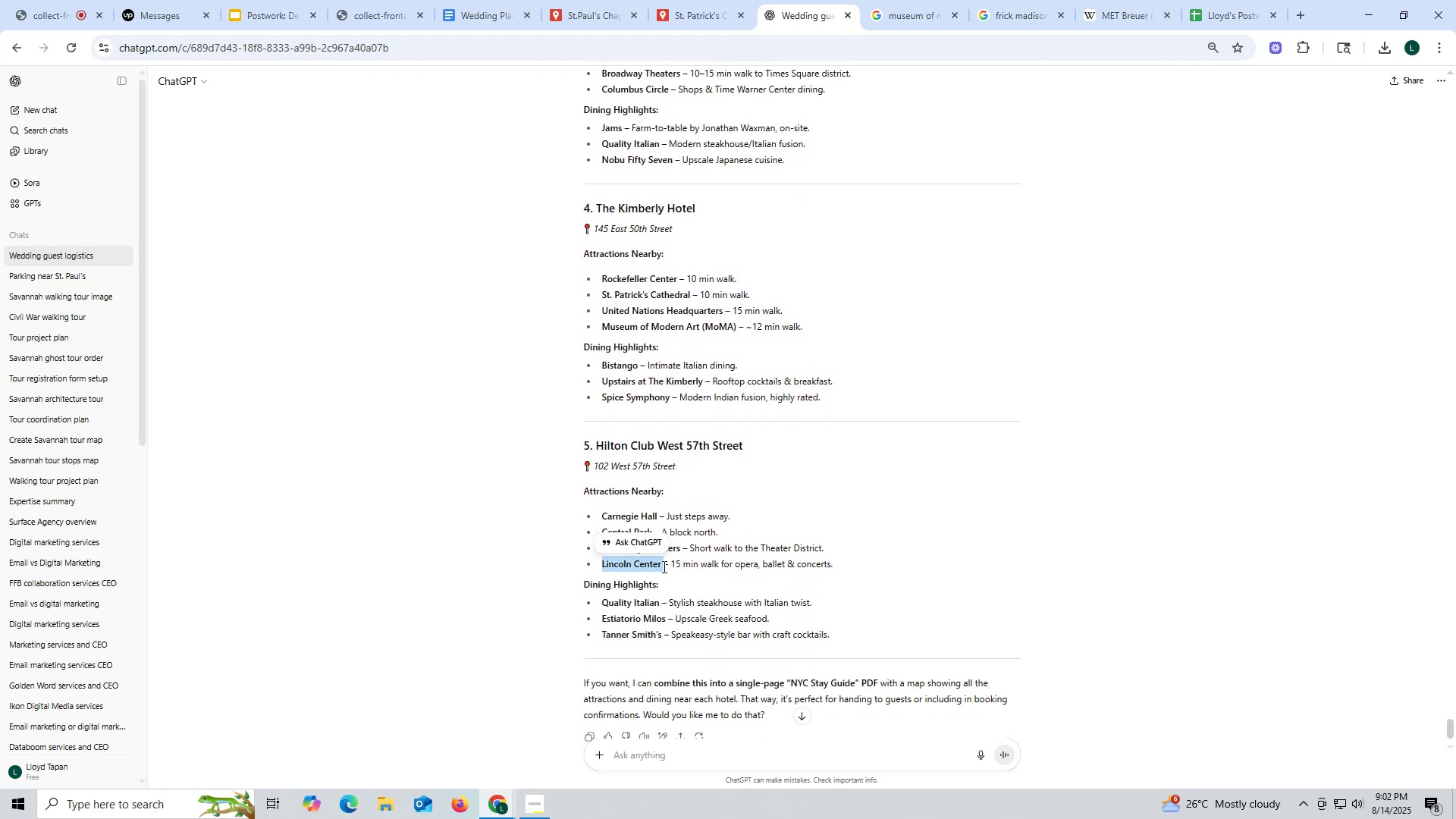 
key(Control+C)
 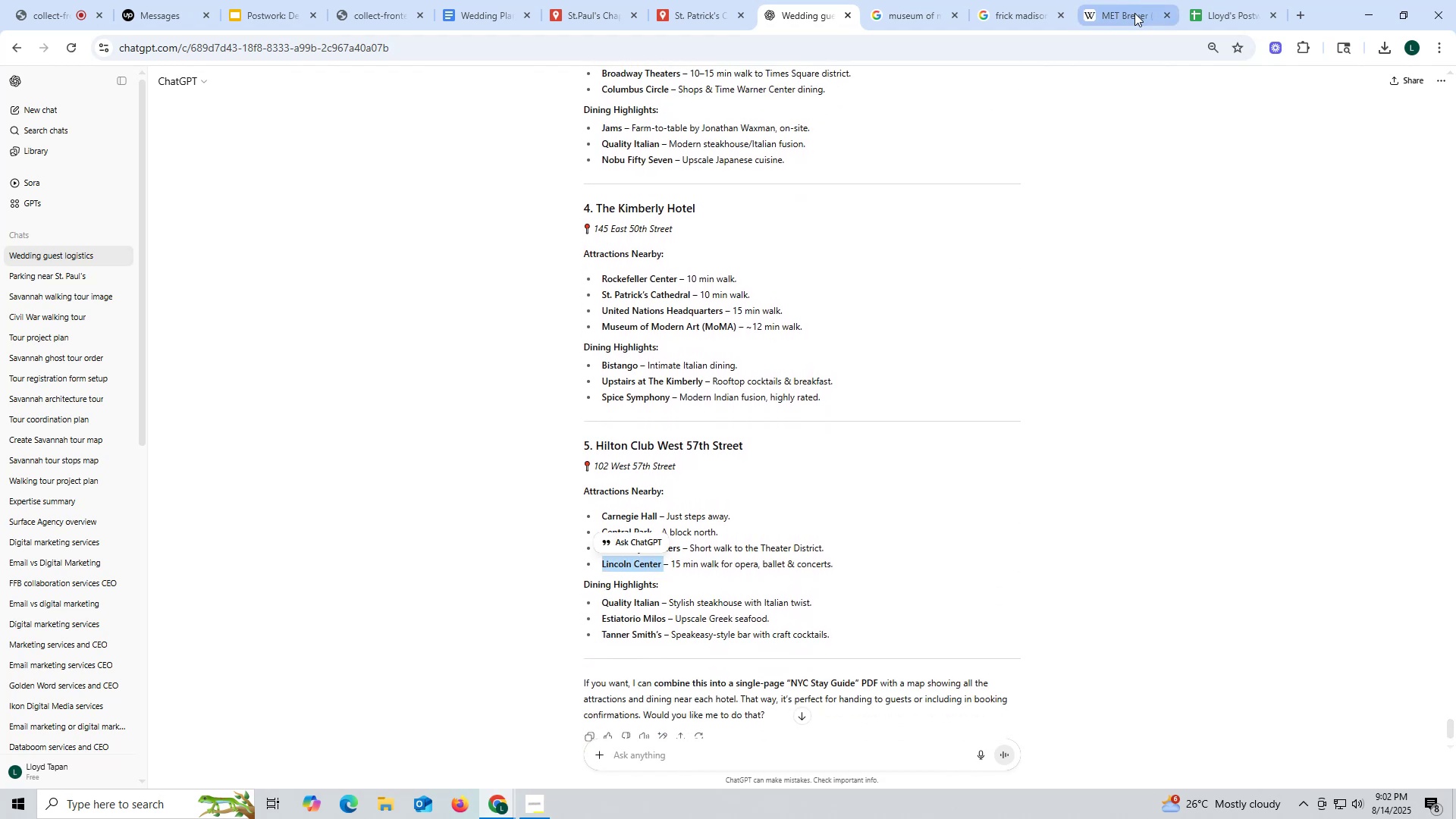 
left_click_drag(start_coordinate=[1136, 13], to_coordinate=[1130, 13])
 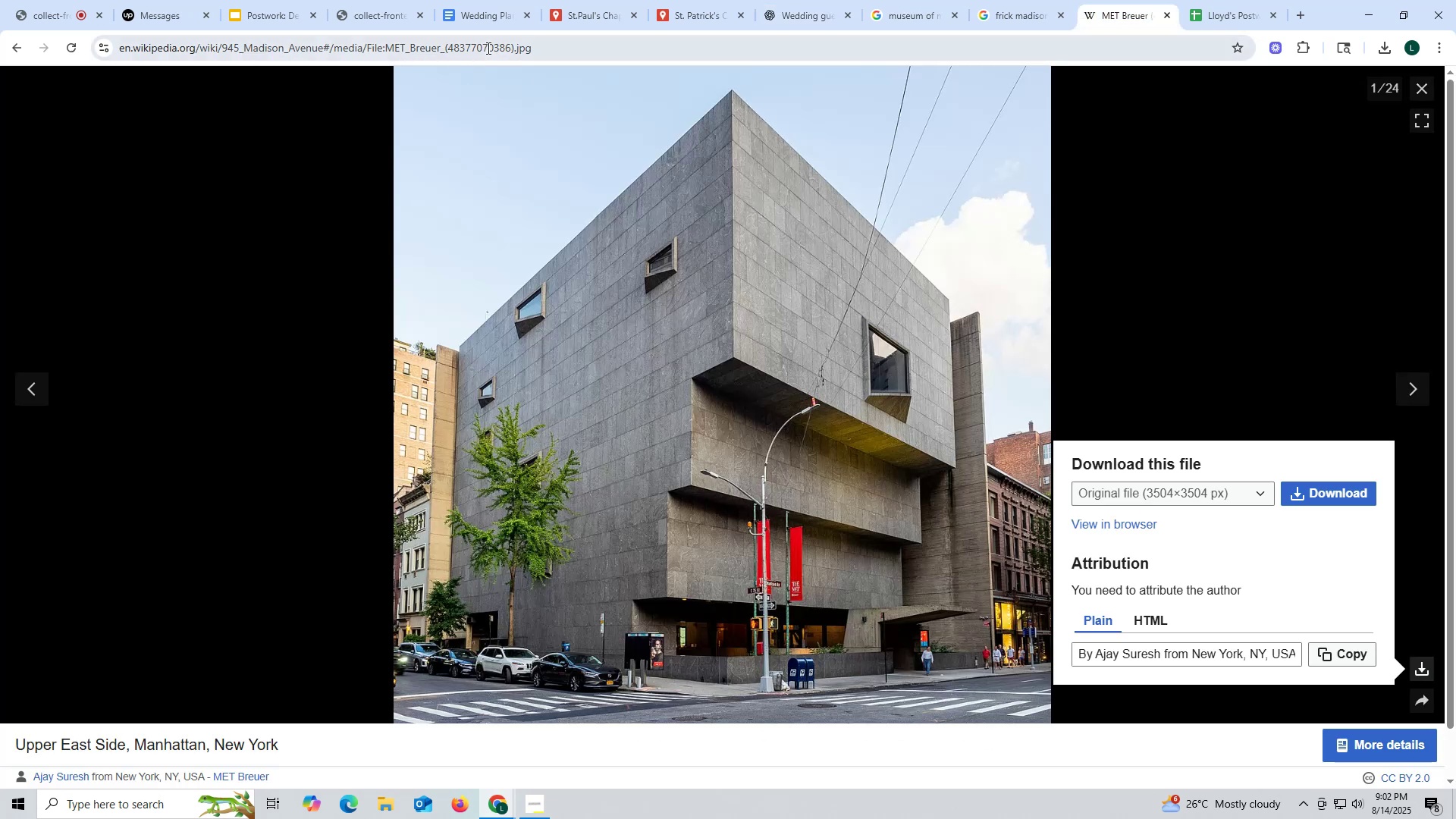 
left_click([487, 48])
 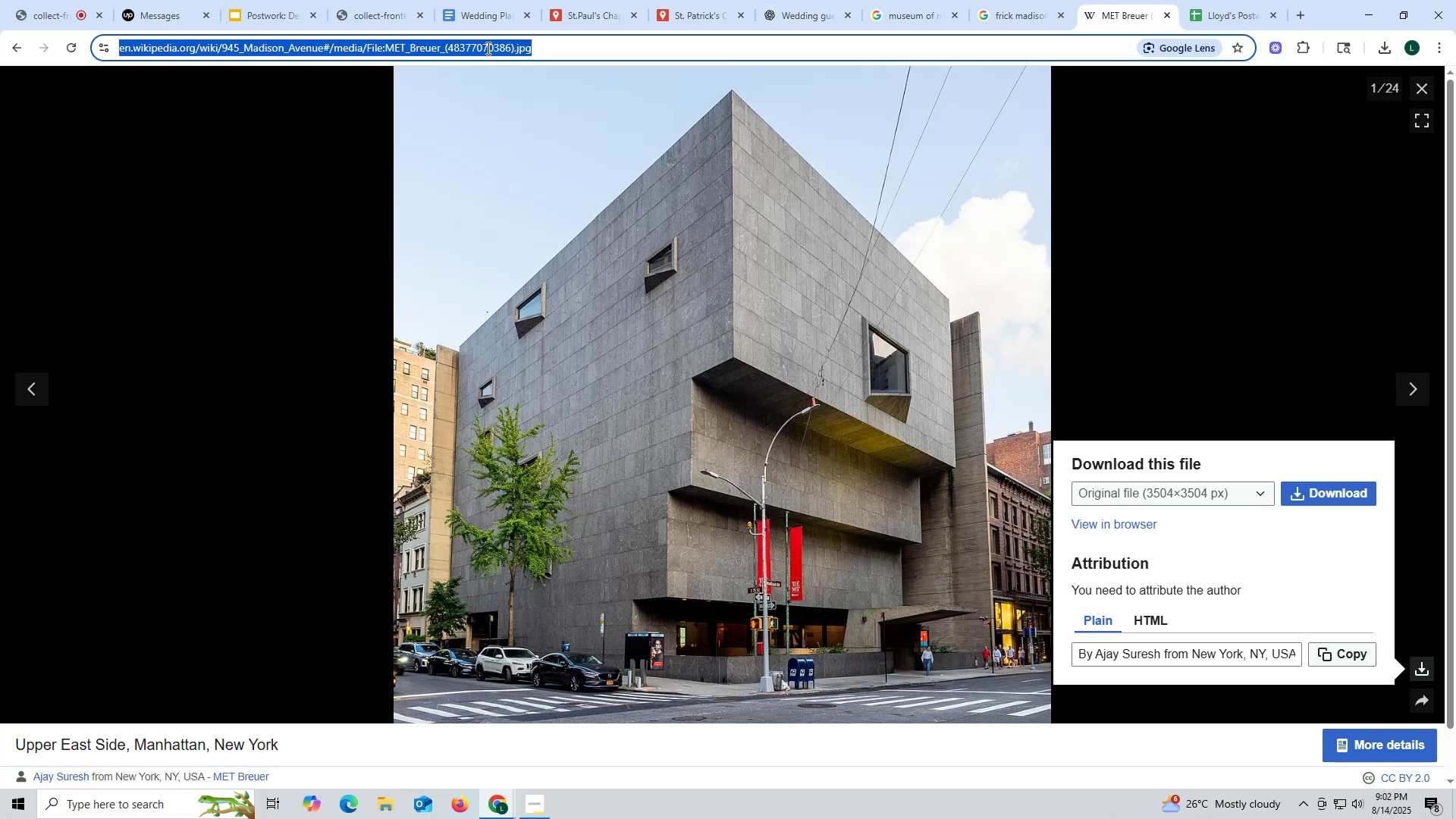 
key(Control+ControlLeft)
 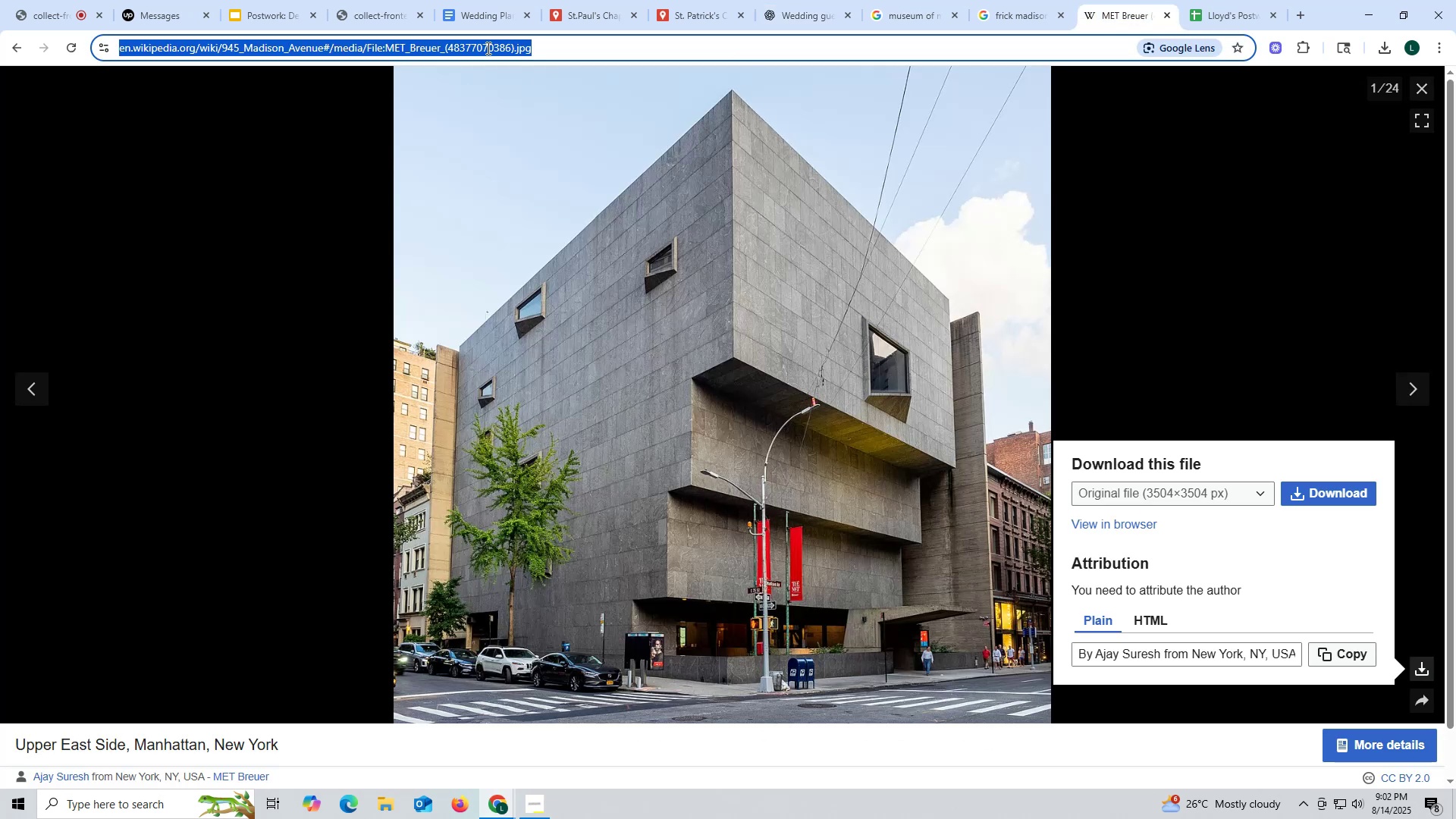 
key(Control+V)
 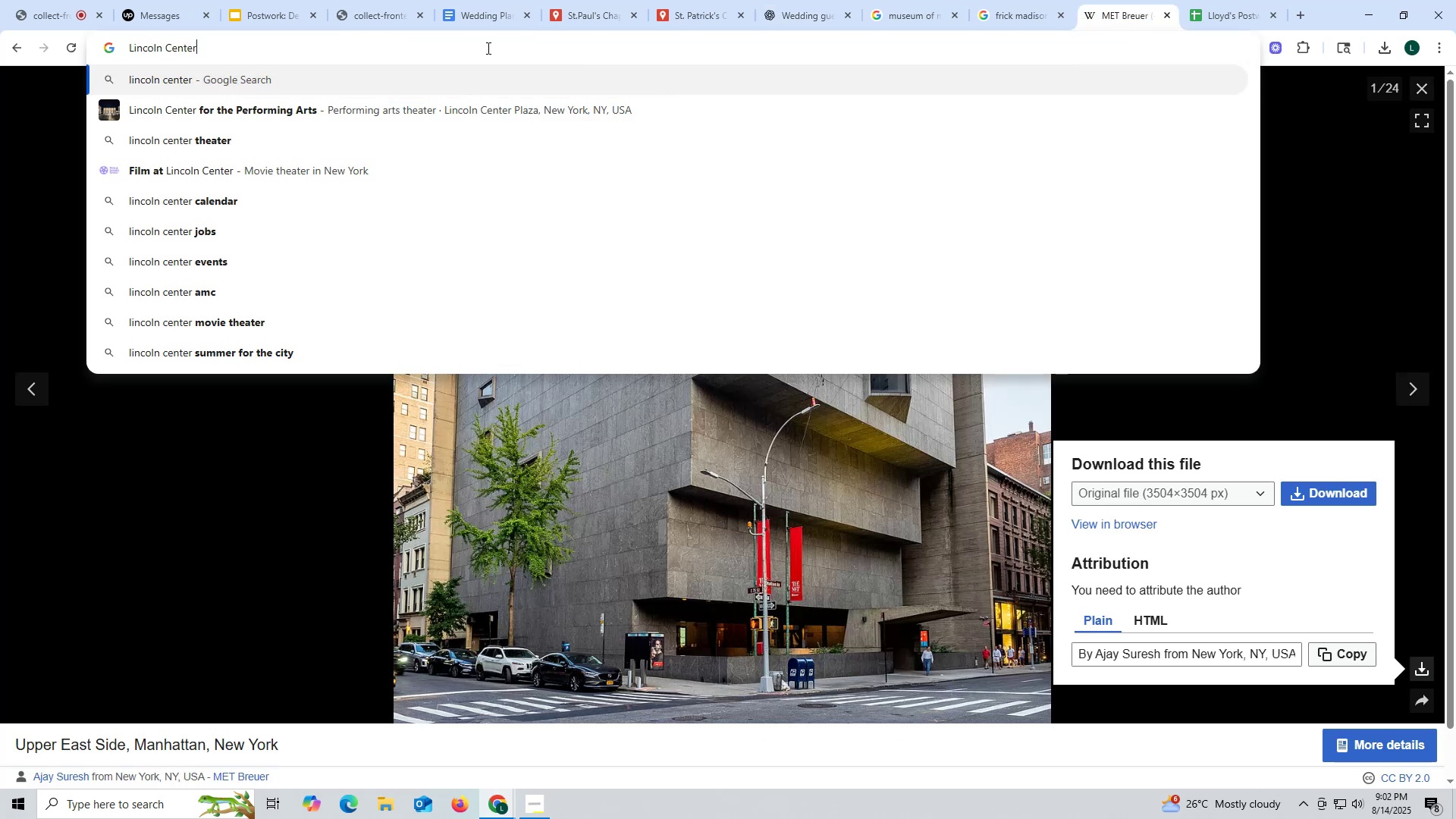 
key(Enter)
 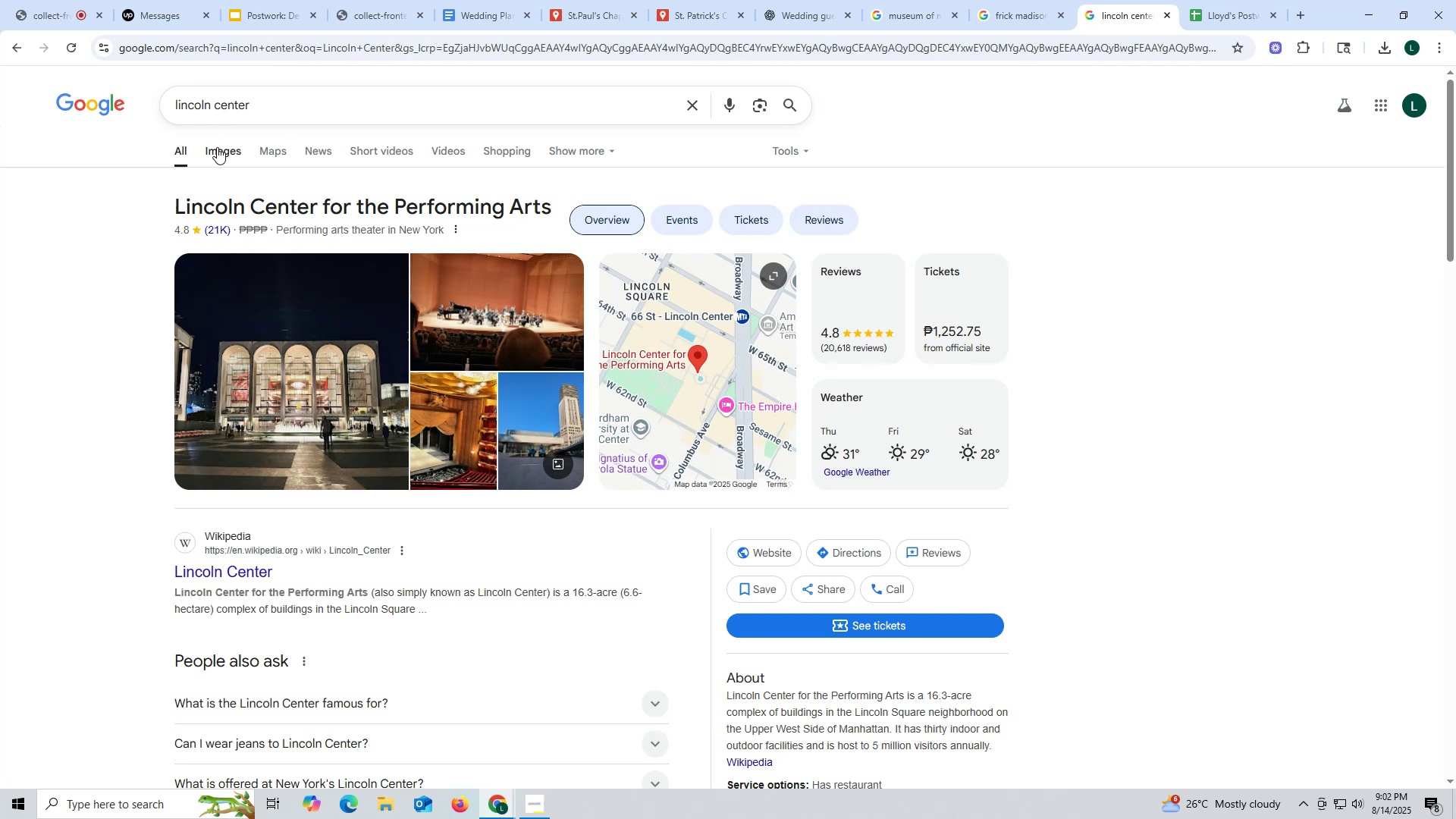 
left_click([218, 148])
 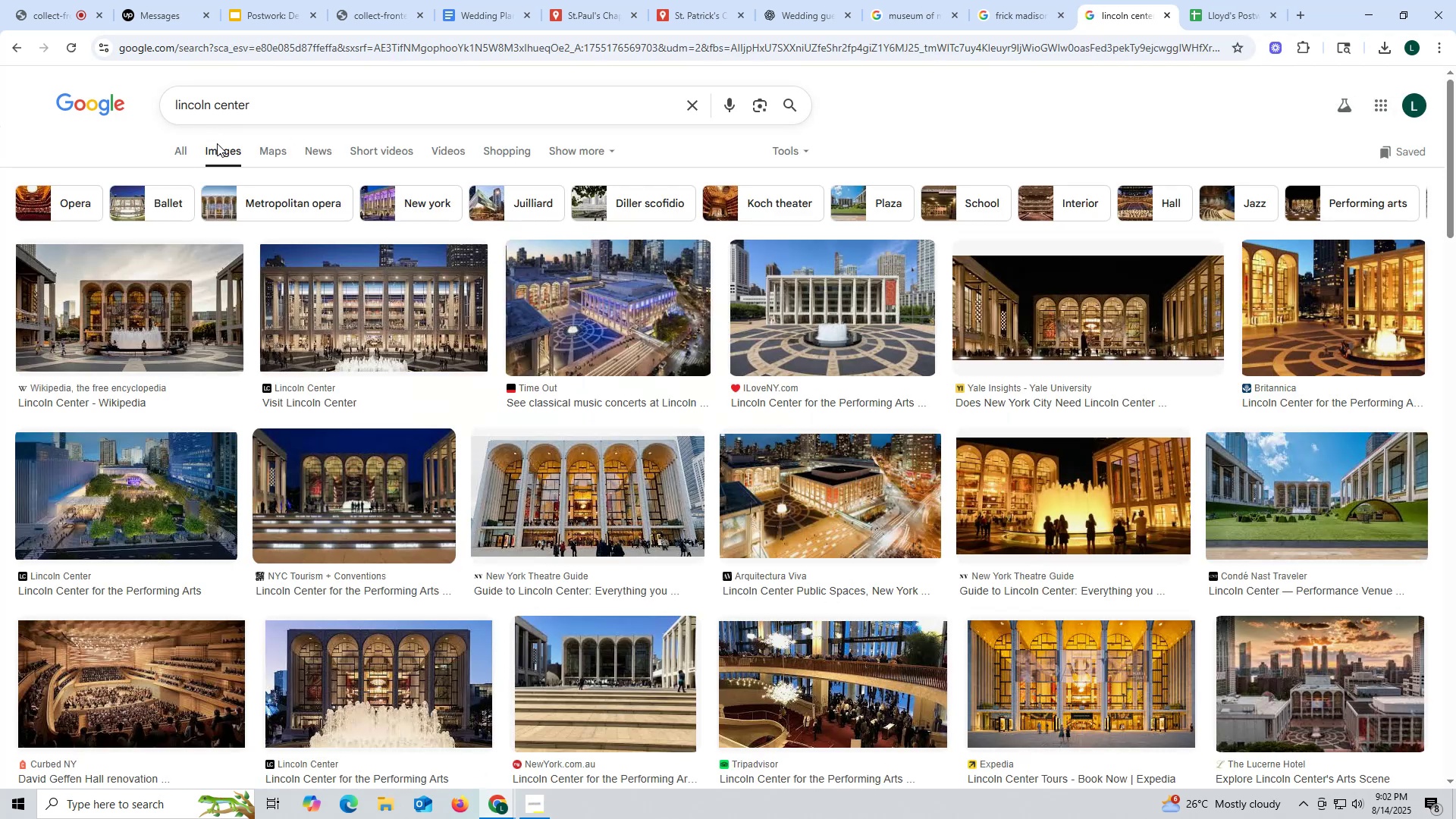 
left_click([143, 323])
 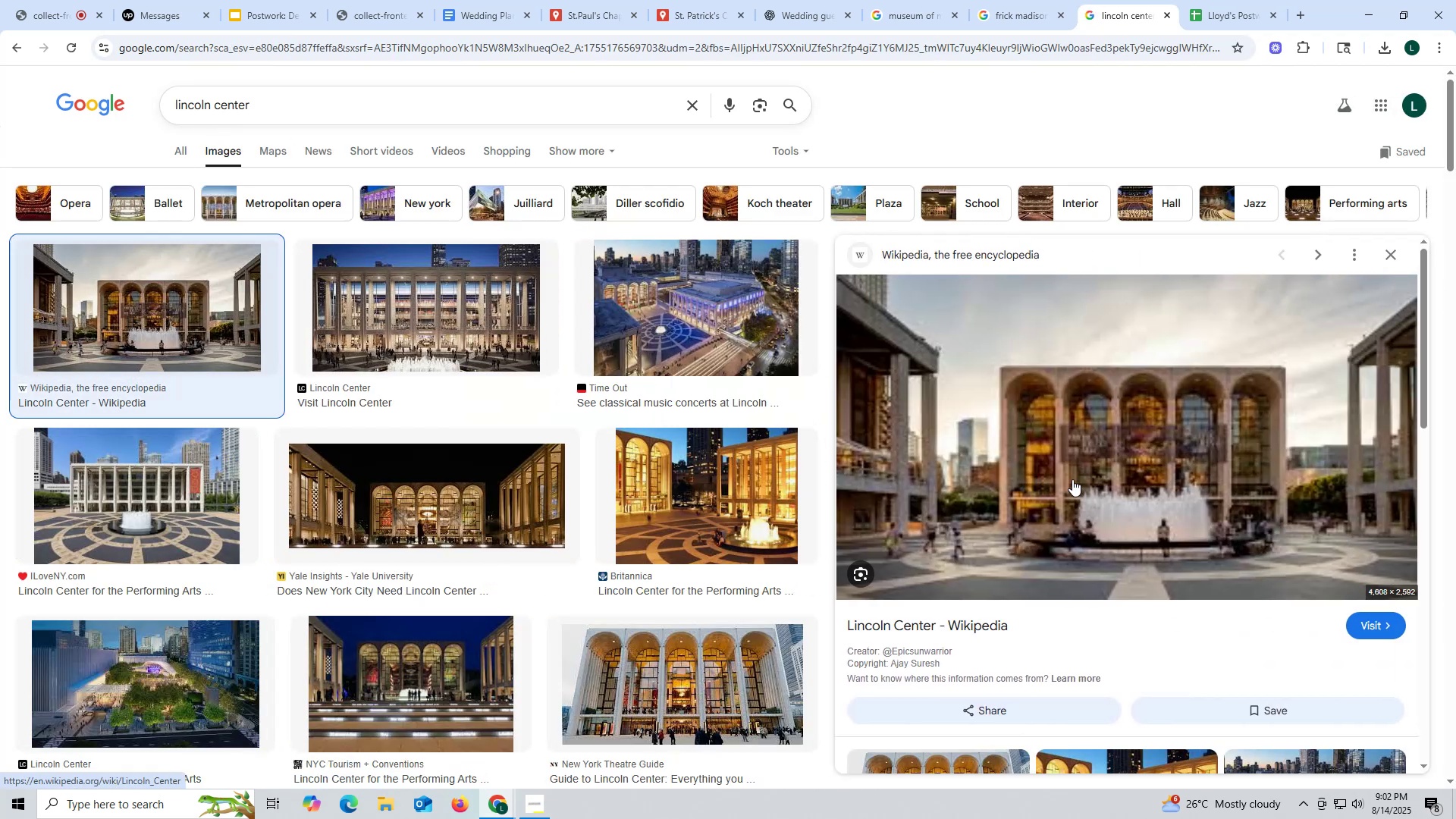 
left_click([1072, 477])
 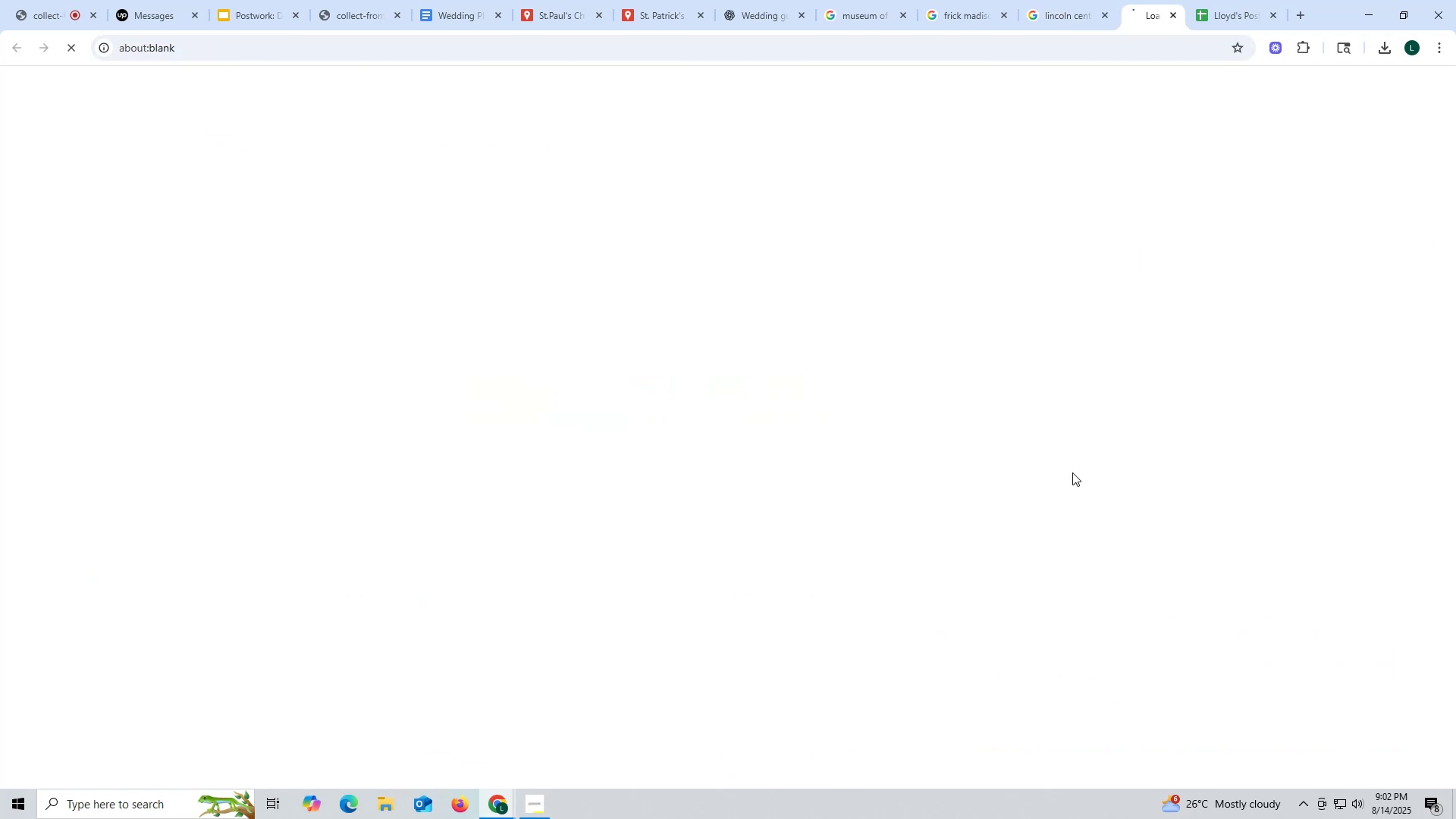 
mouse_move([1091, 470])
 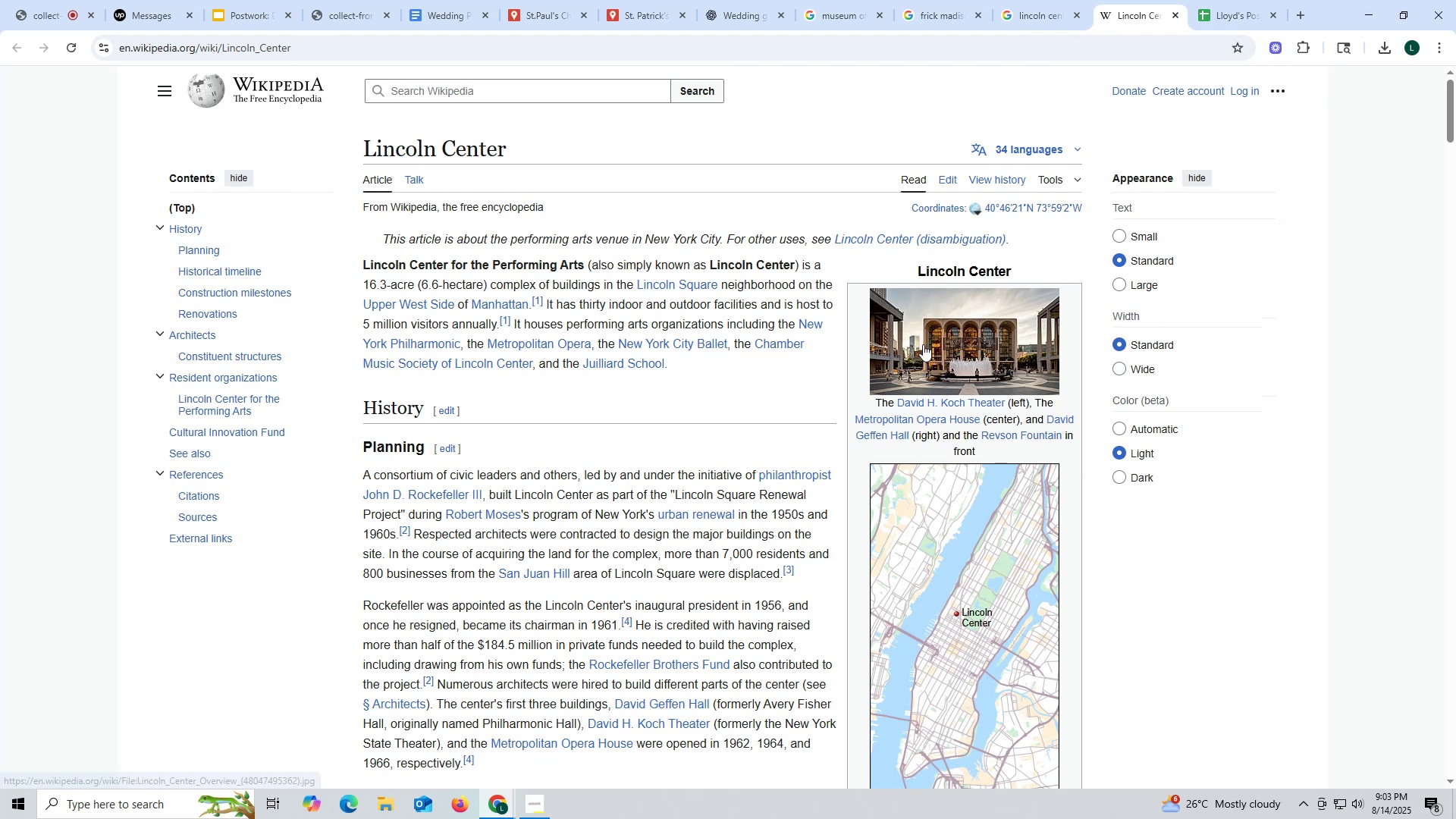 
left_click([946, 338])
 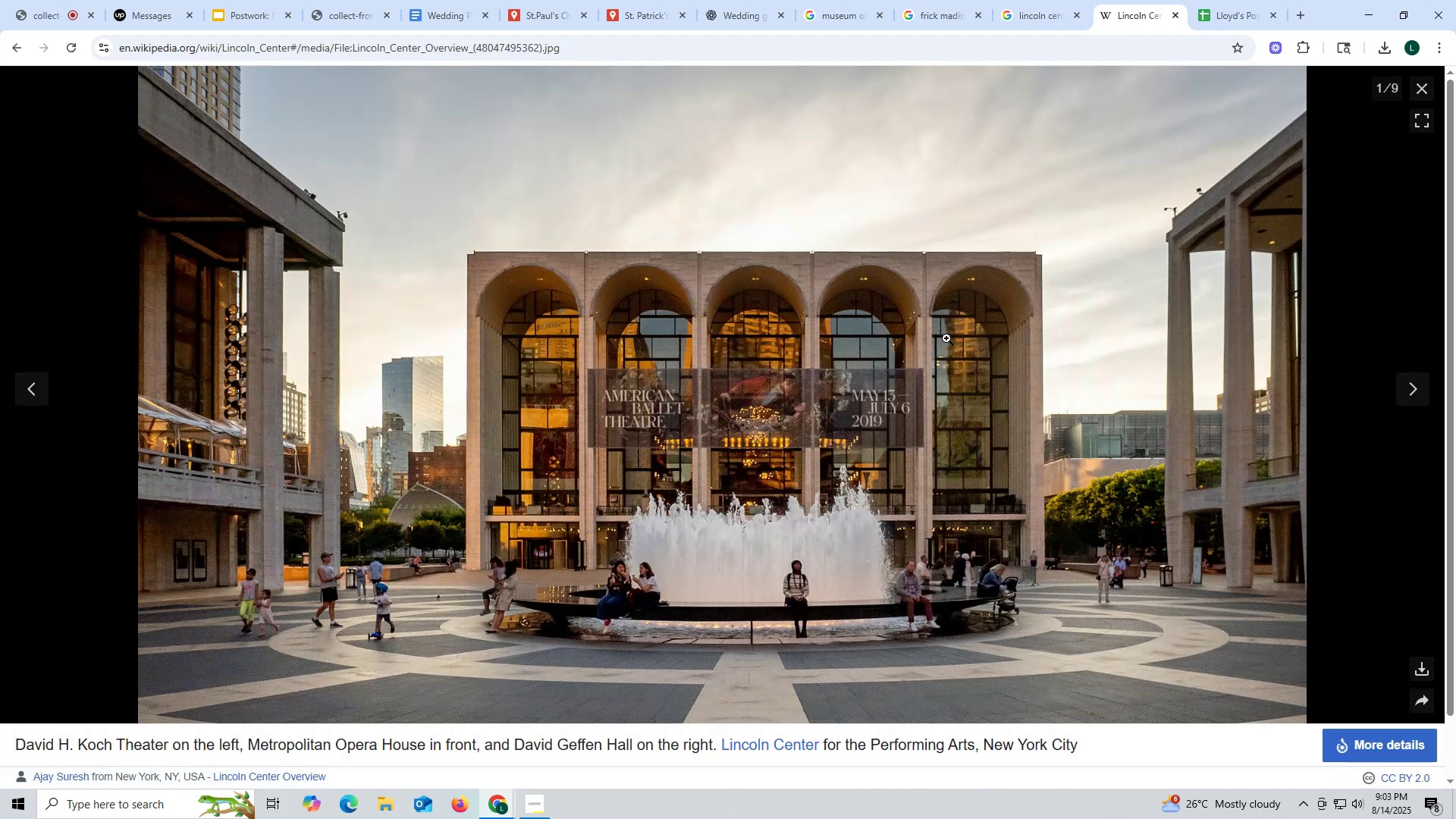 
wait(6.7)
 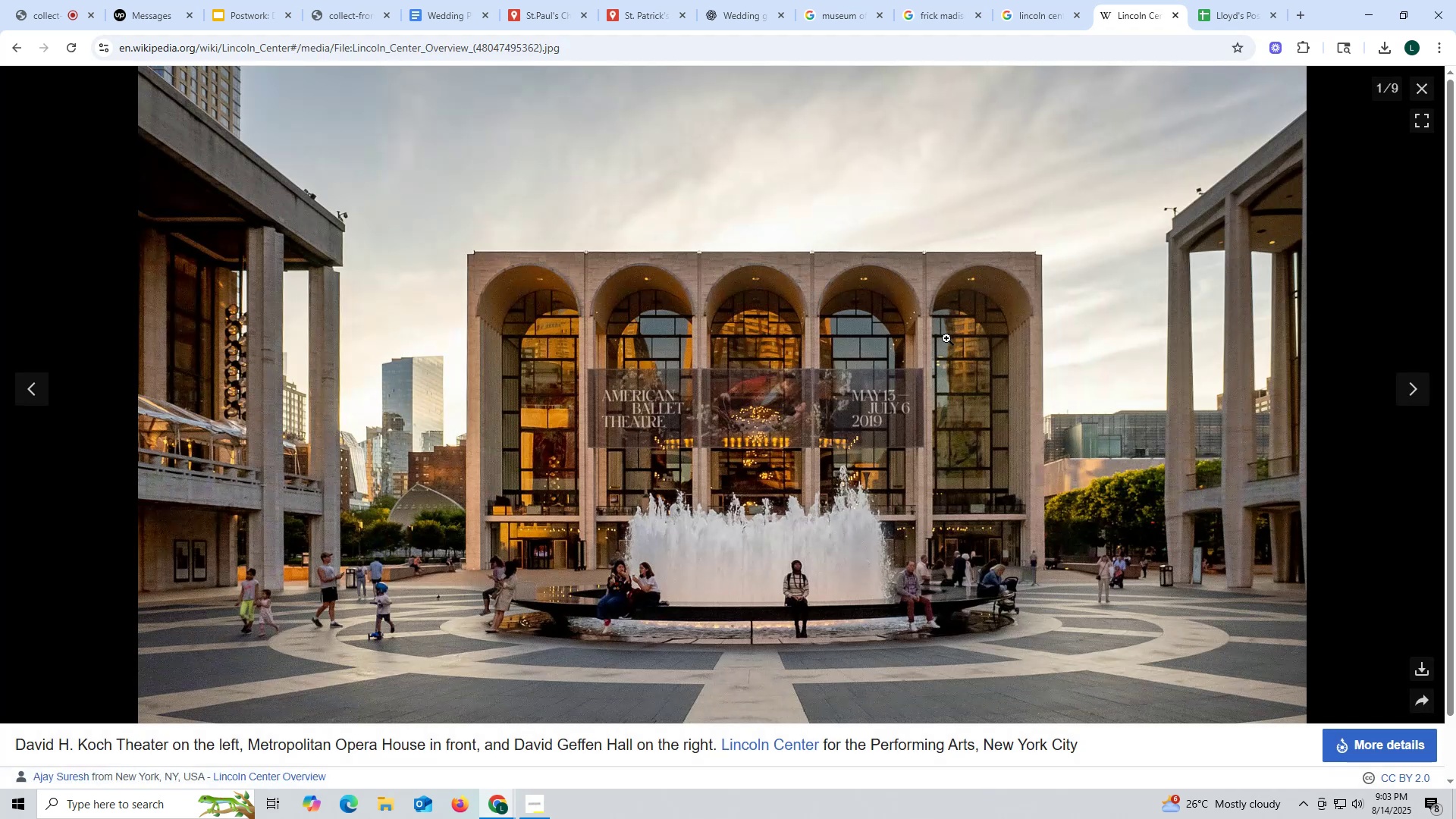 
right_click([792, 376])
 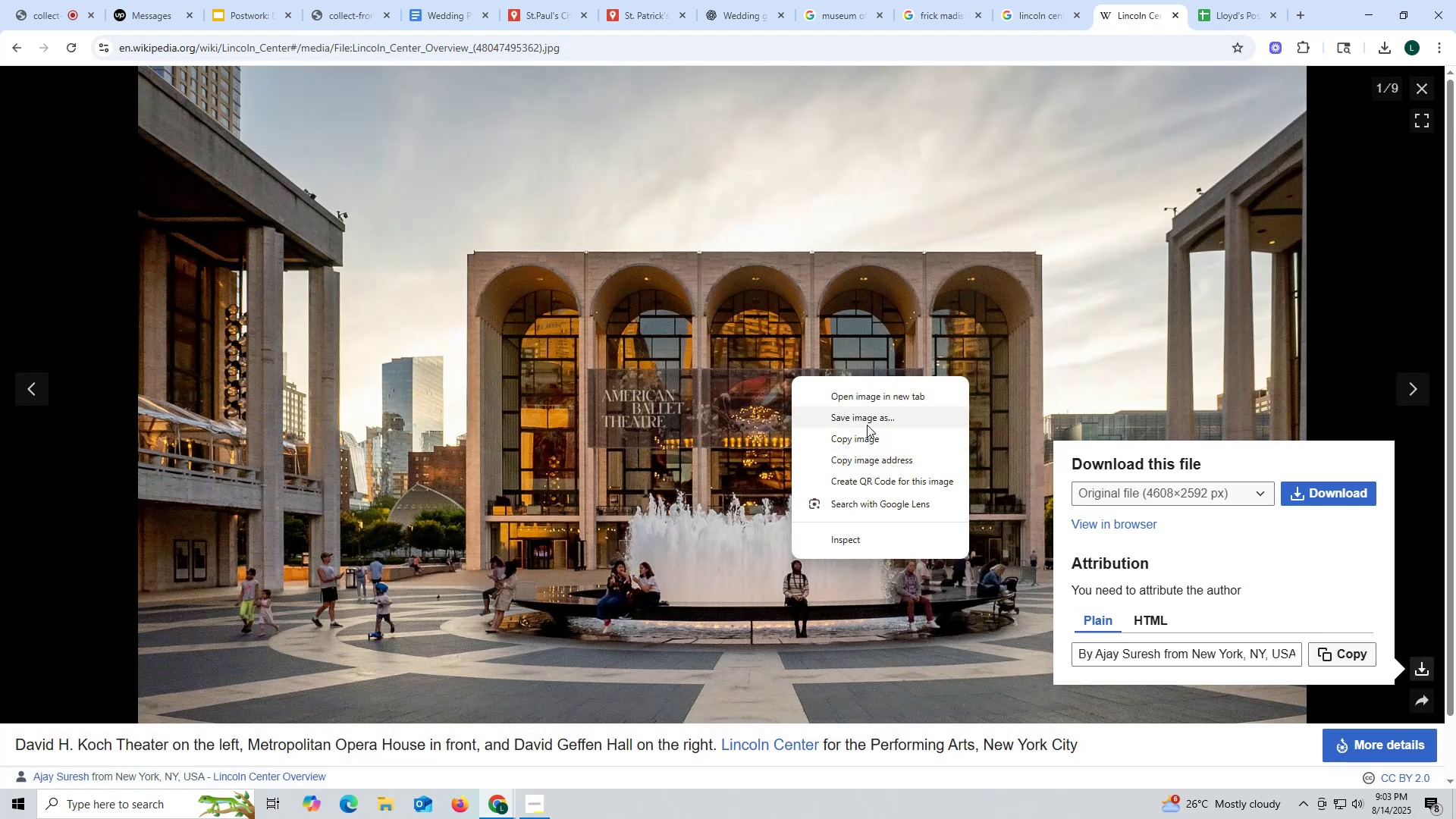 
left_click([867, 422])
 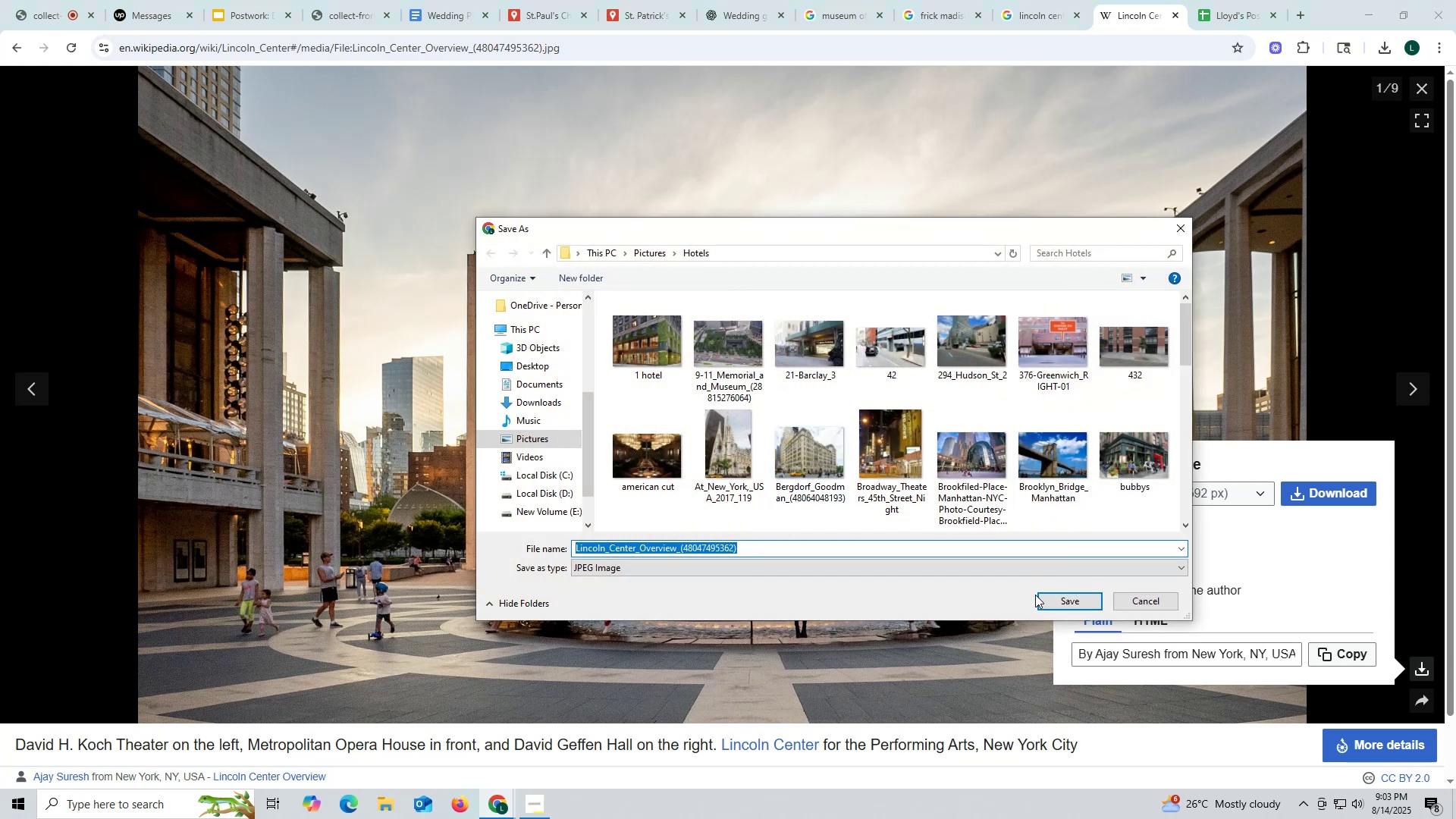 
left_click([1047, 596])
 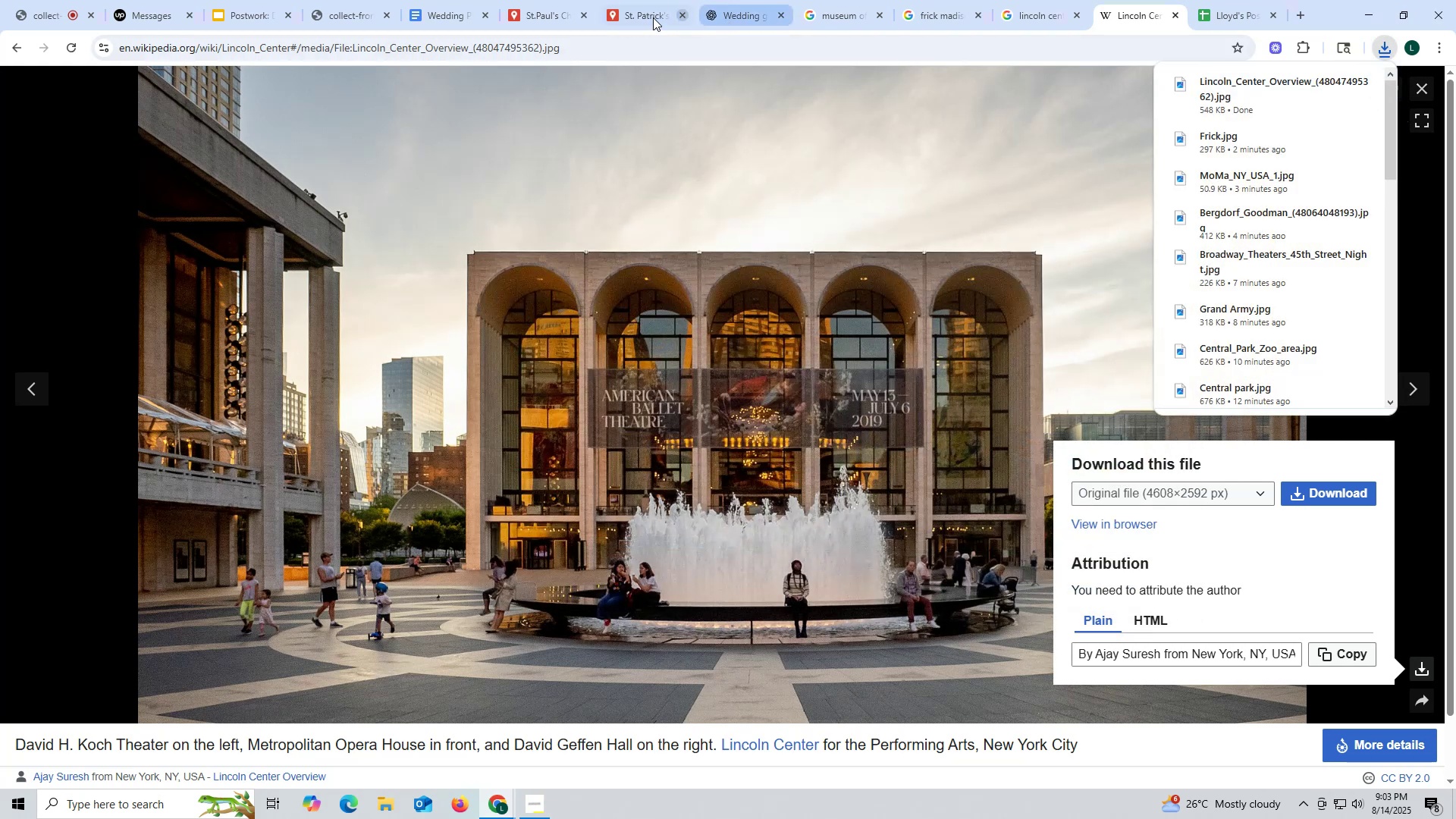 
left_click([635, 17])
 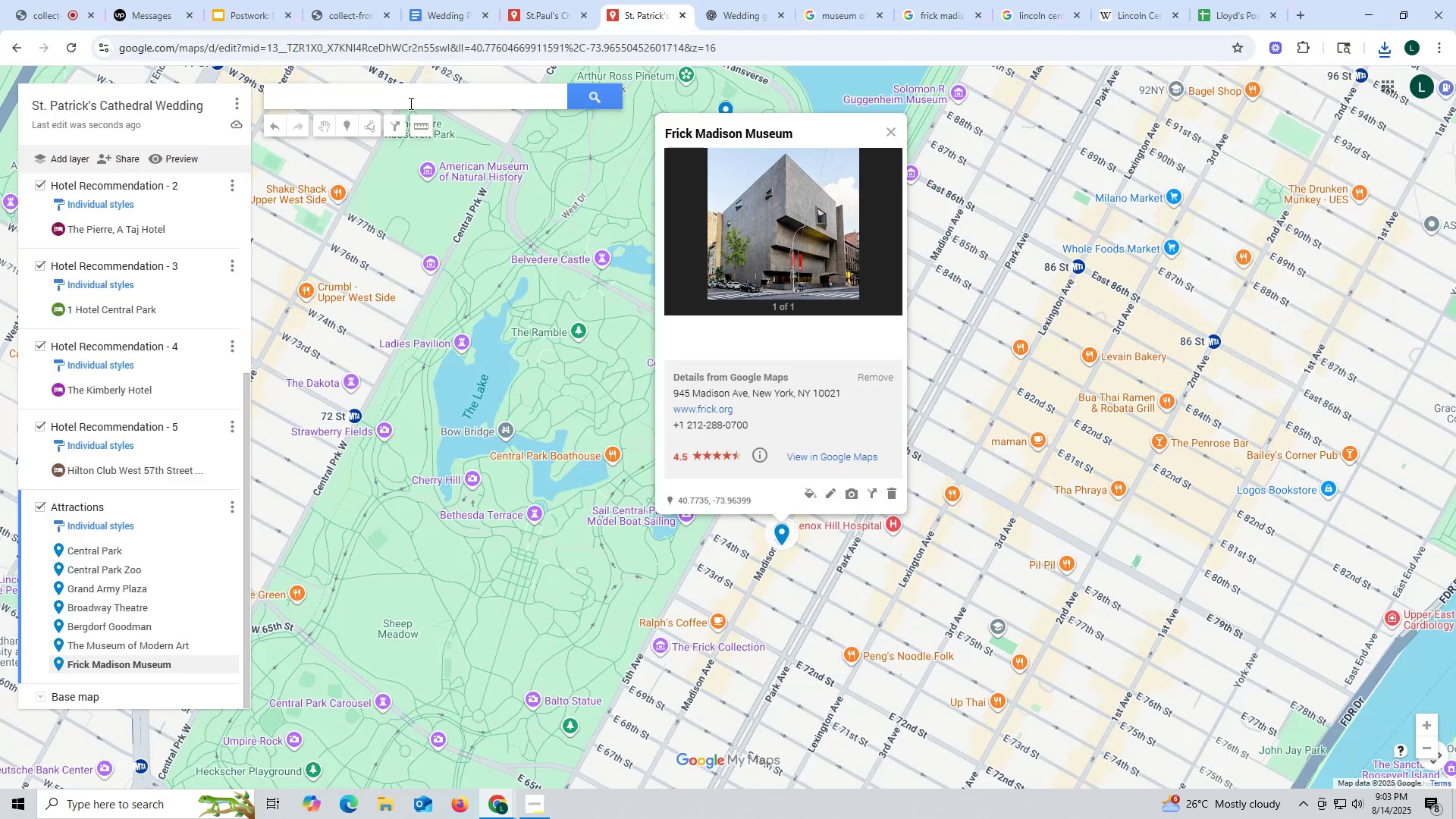 
left_click([408, 99])
 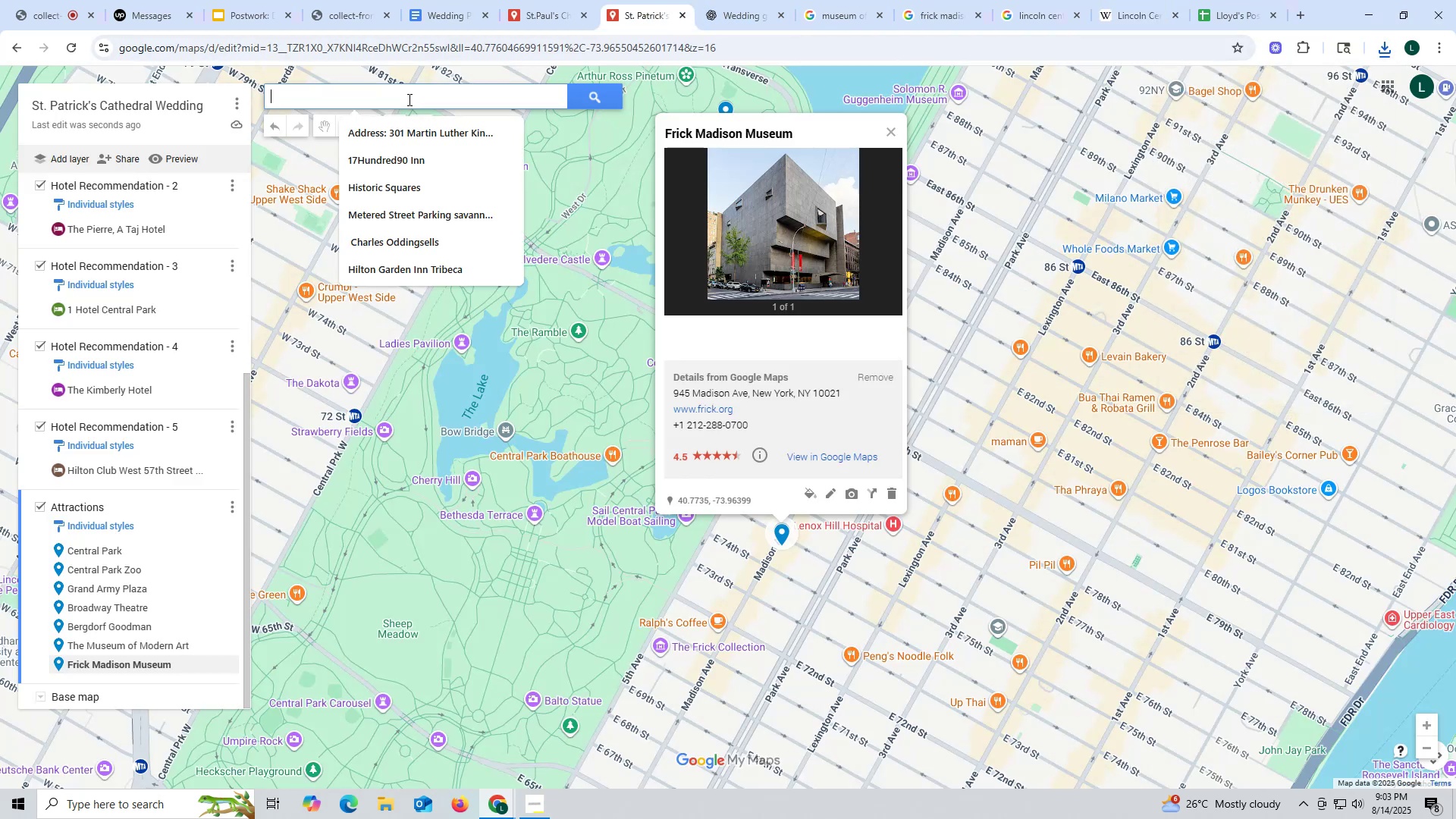 
key(Control+ControlLeft)
 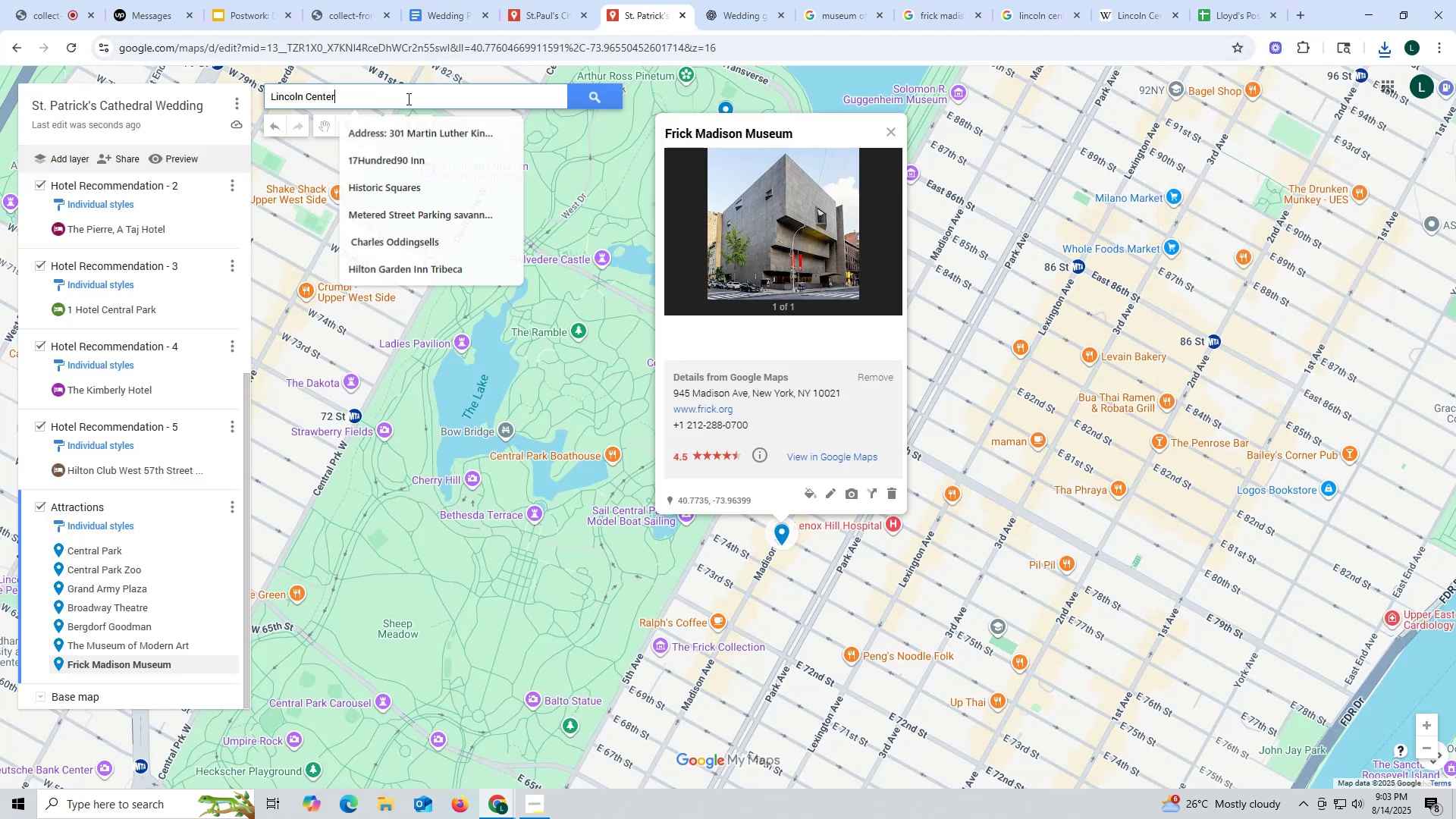 
key(Control+V)
 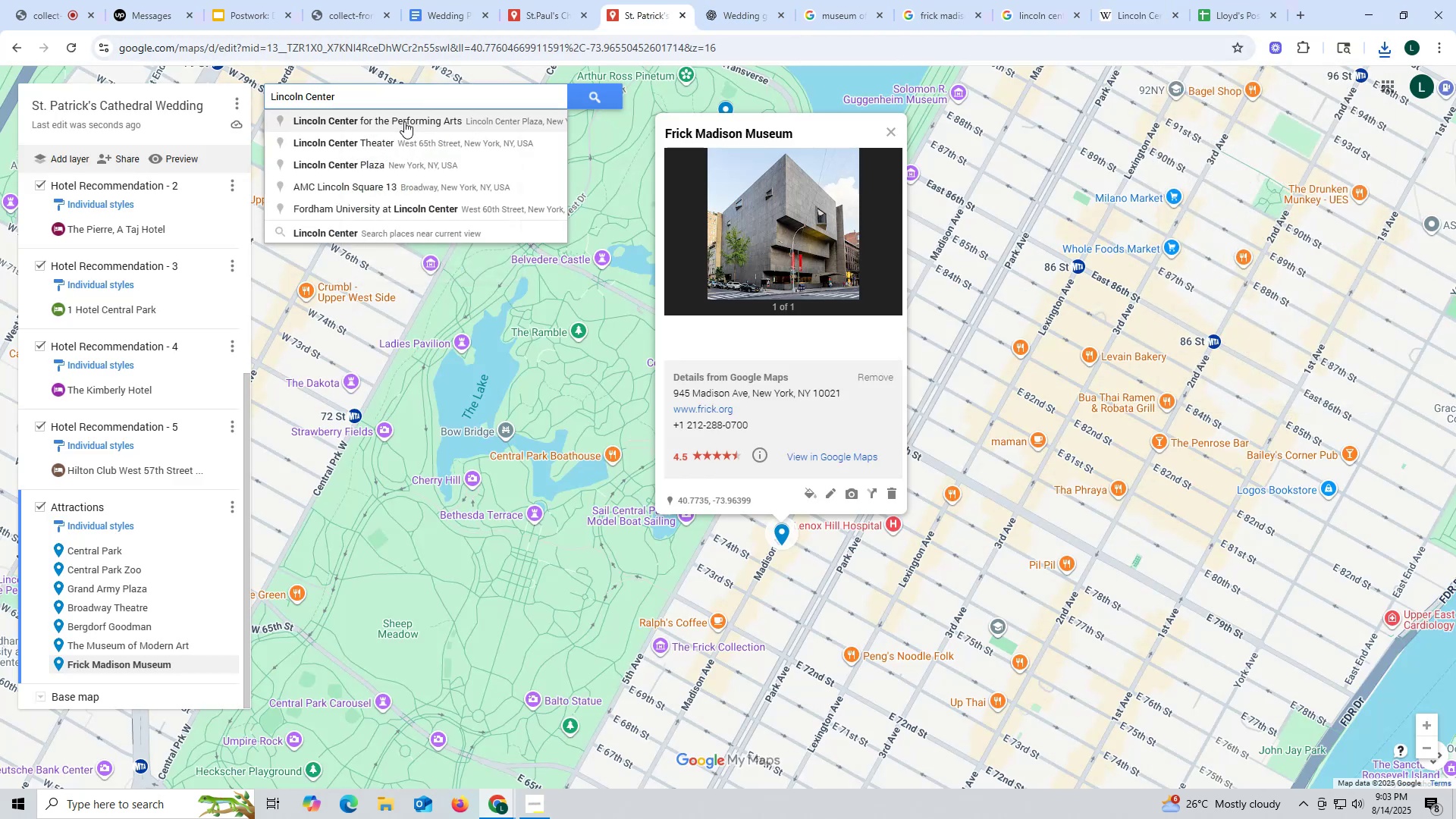 
left_click([404, 121])
 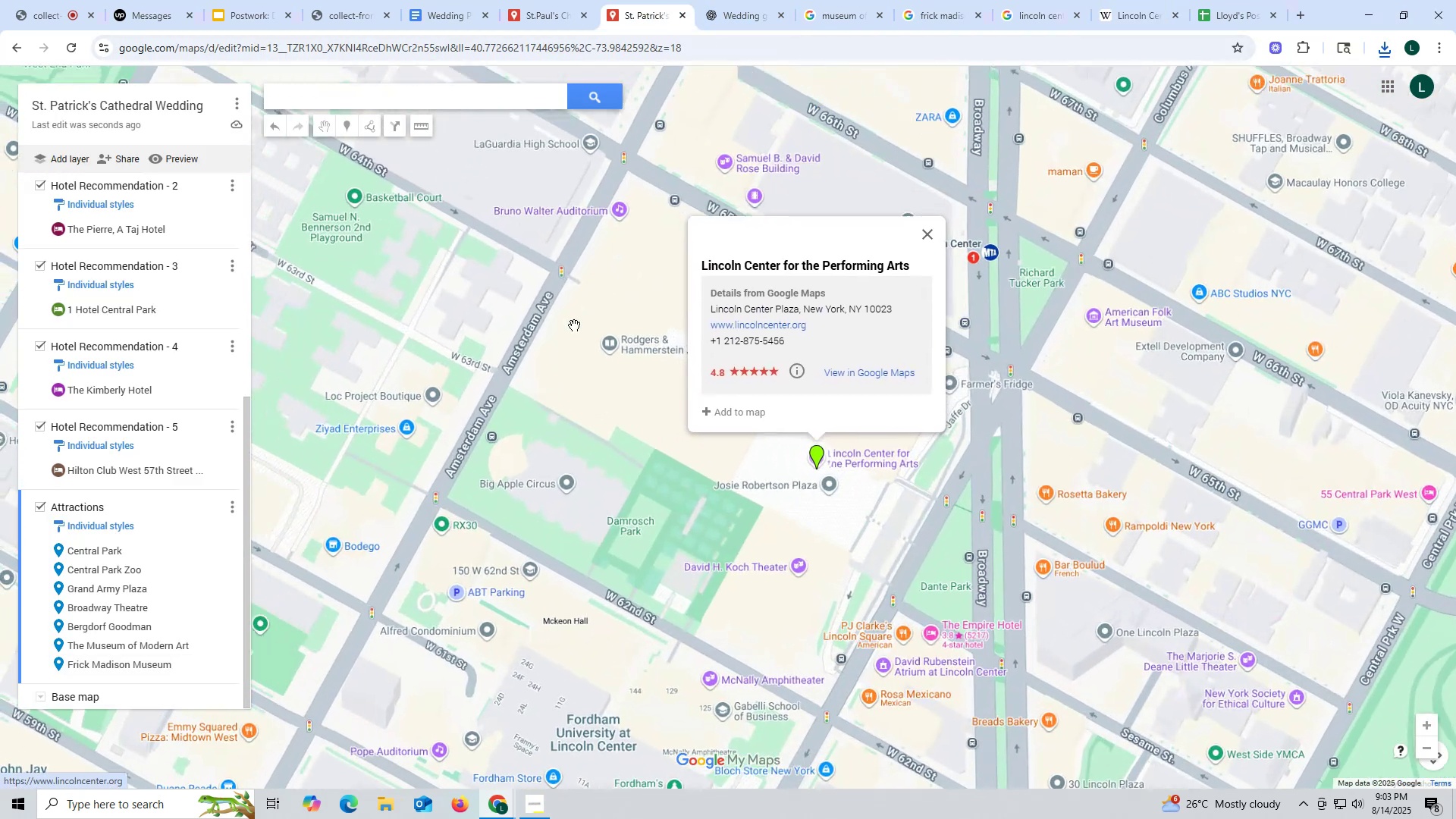 
scroll: coordinate [636, 435], scroll_direction: down, amount: 7.0
 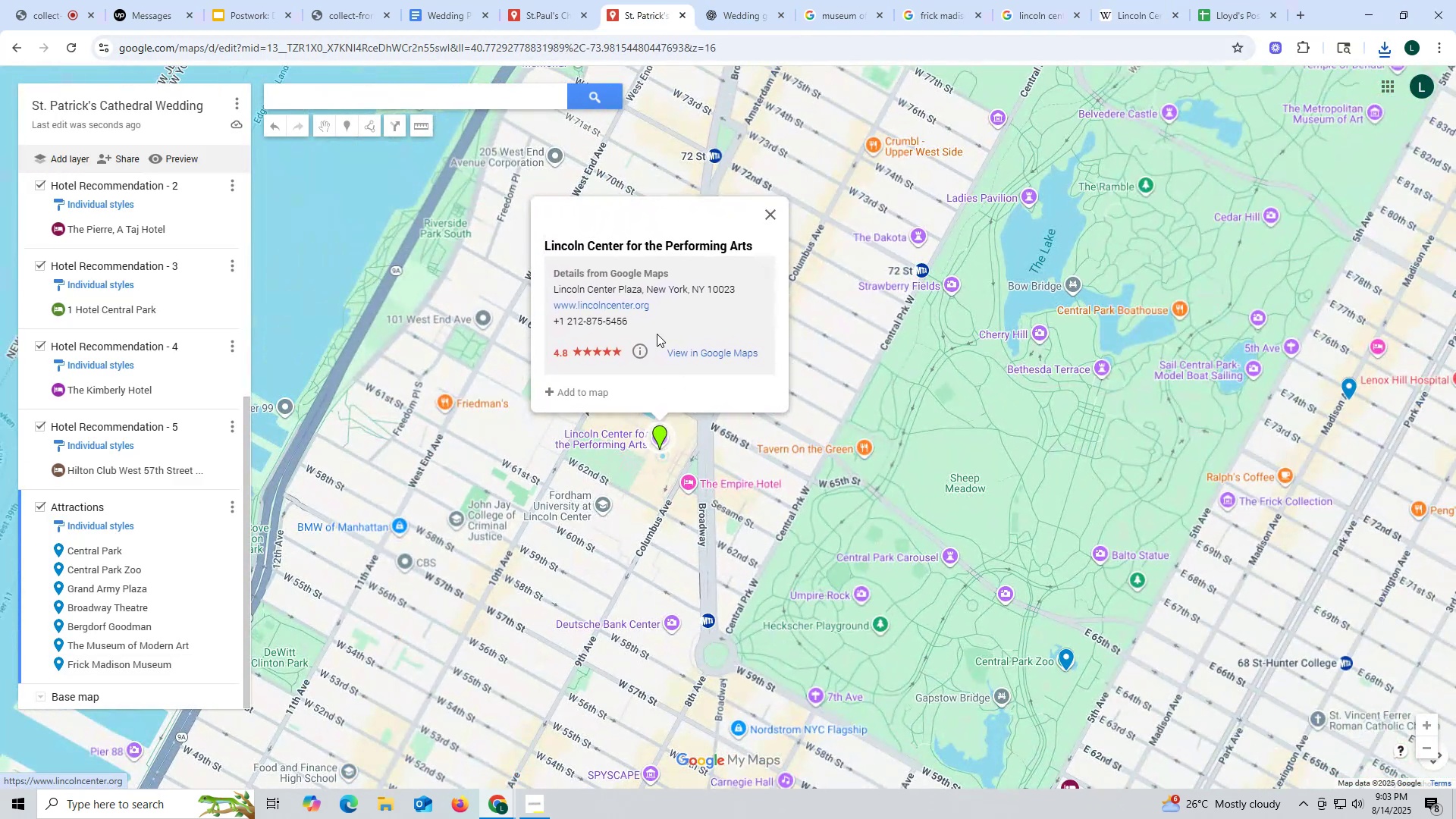 
left_click_drag(start_coordinate=[579, 543], to_coordinate=[529, 483])
 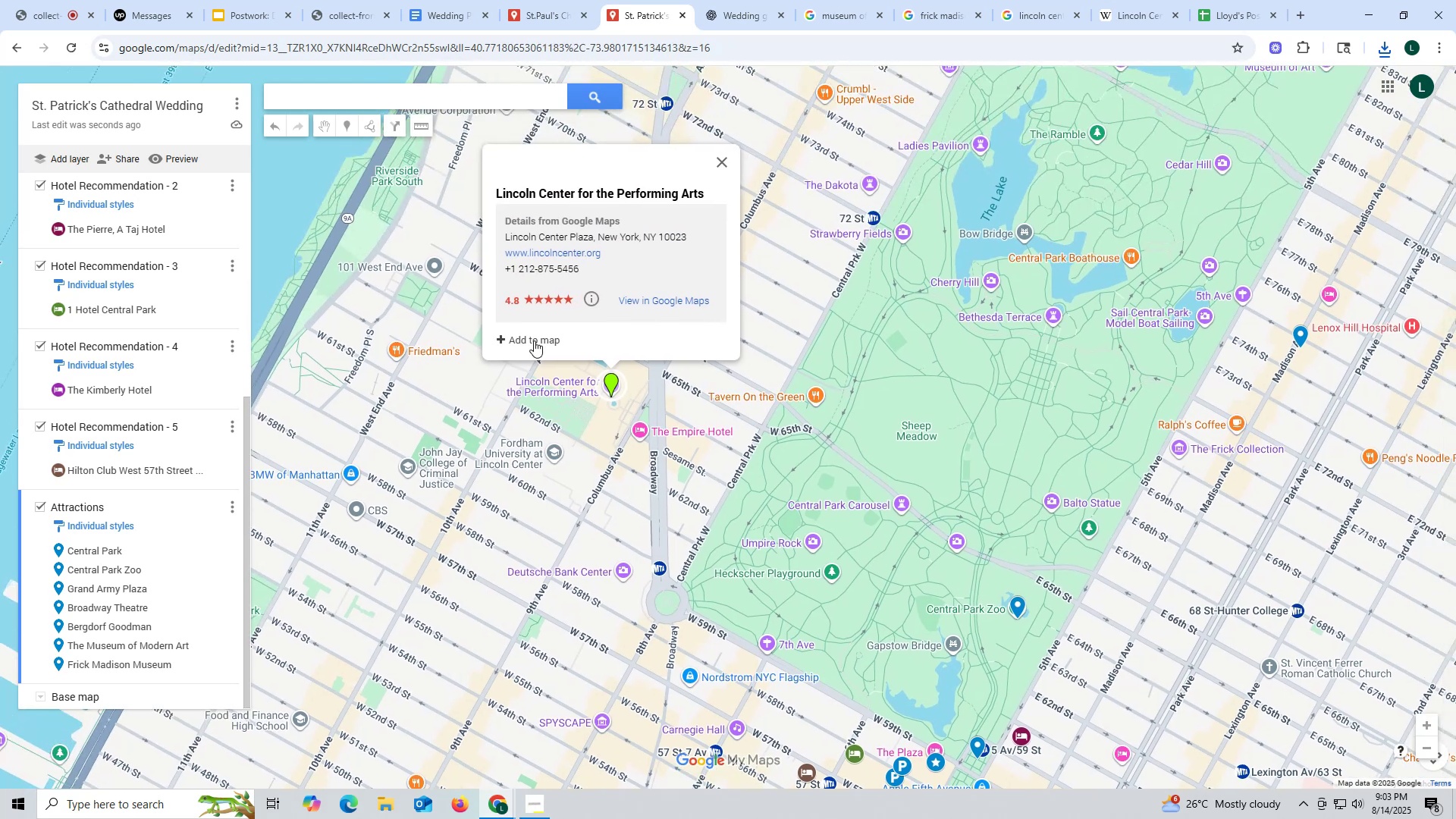 
scroll: coordinate [113, 256], scroll_direction: up, amount: 11.0
 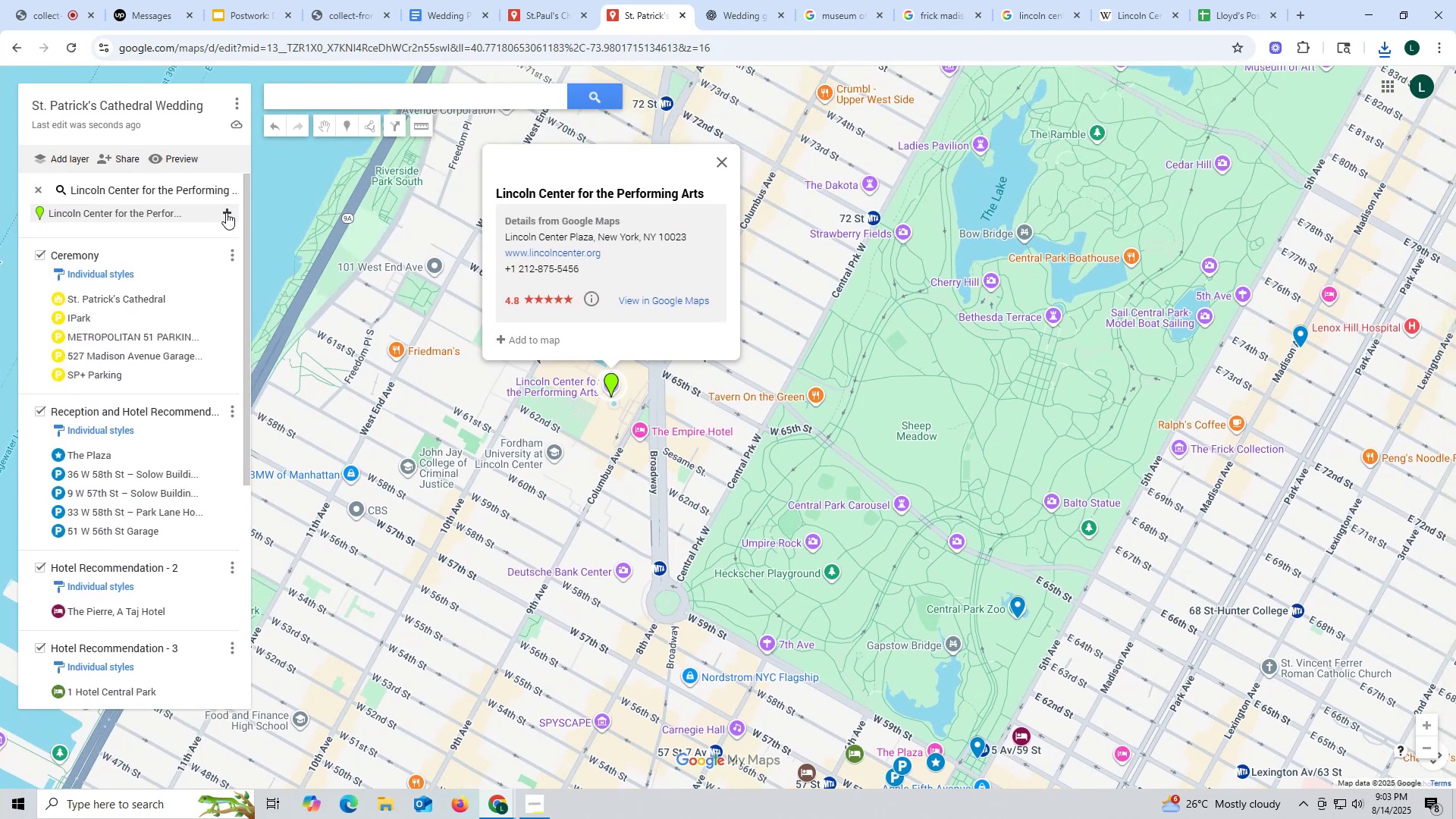 
left_click([225, 212])
 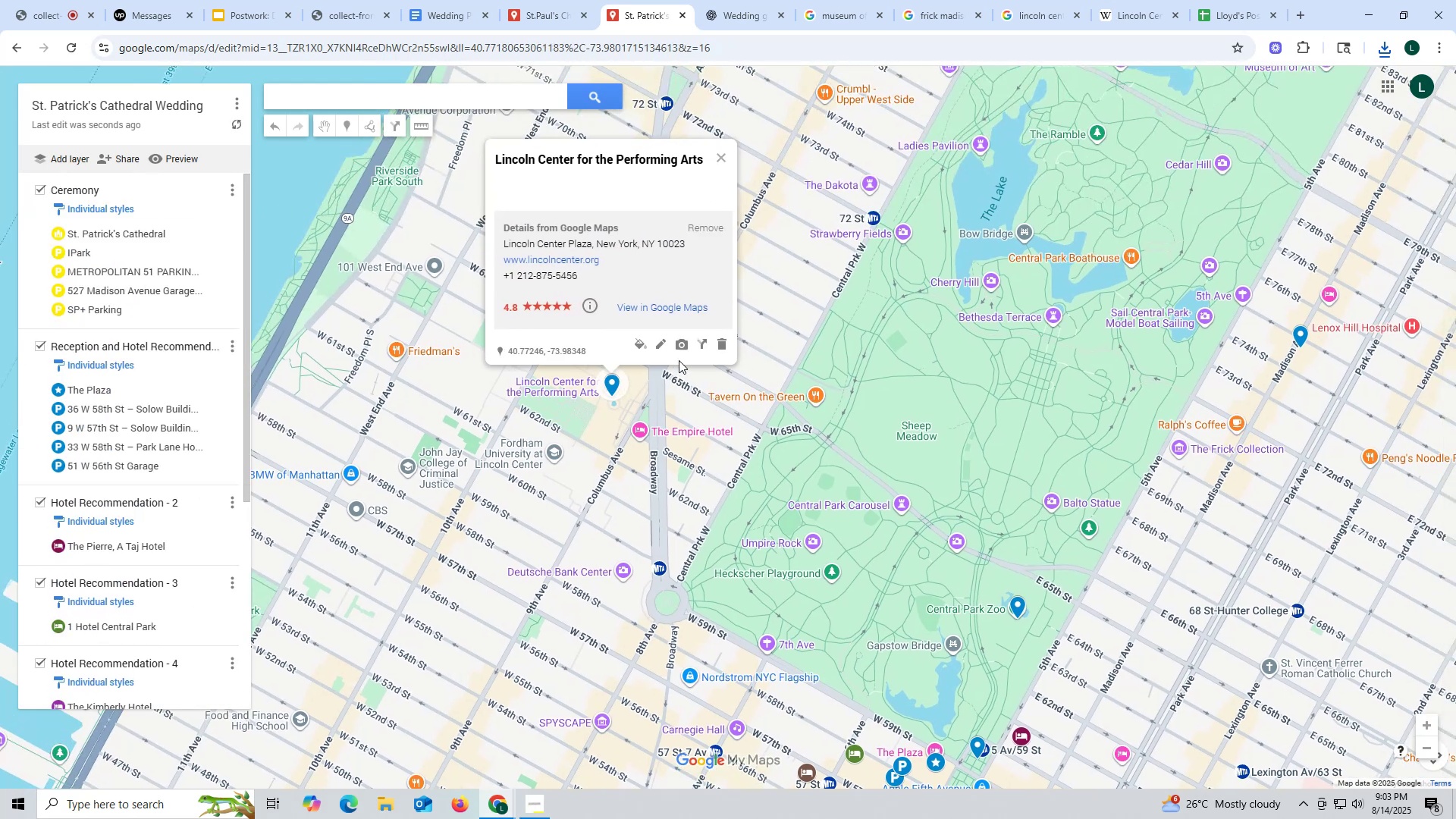 
left_click([679, 351])
 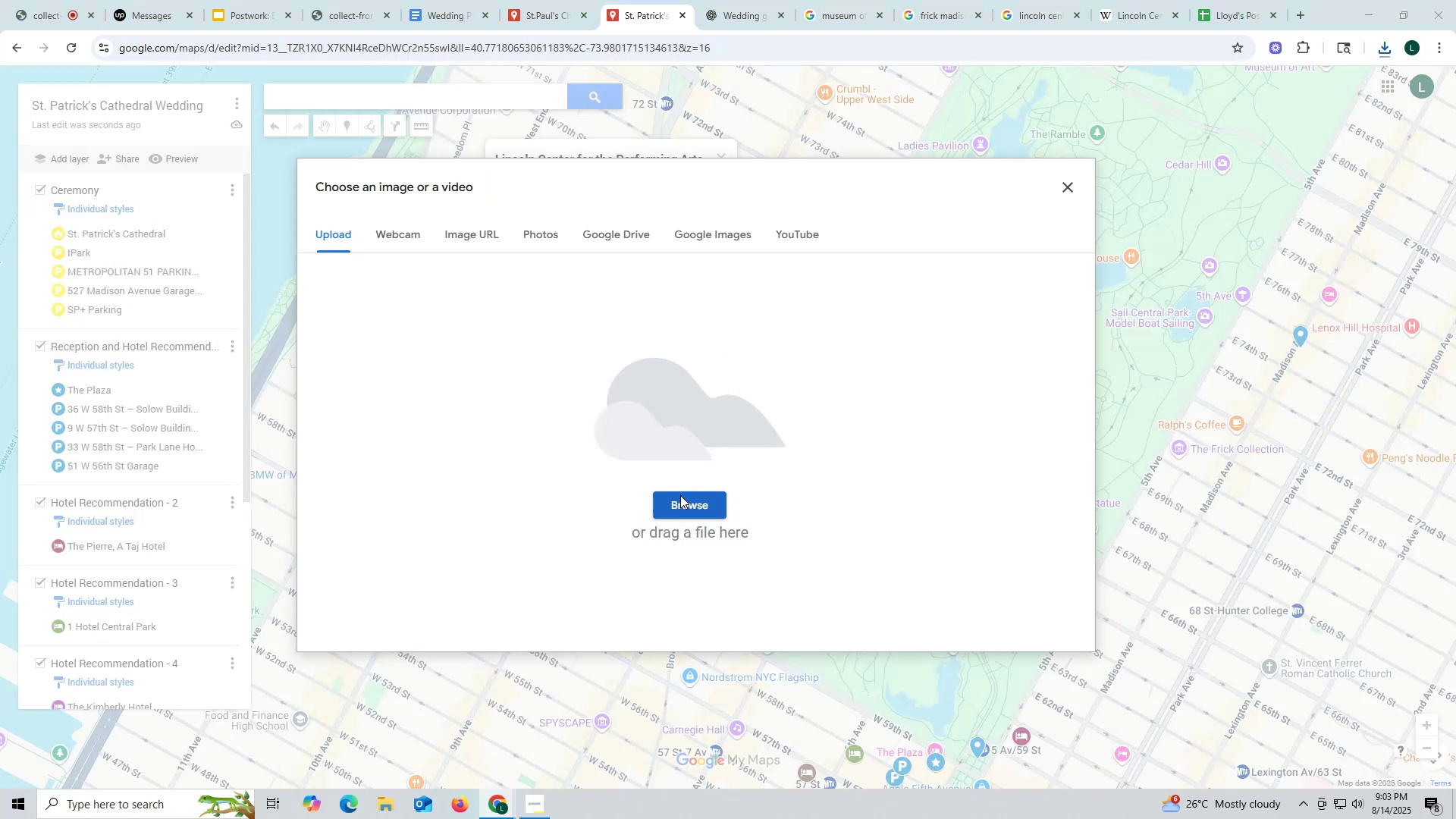 
scroll: coordinate [689, 488], scroll_direction: down, amount: 5.0
 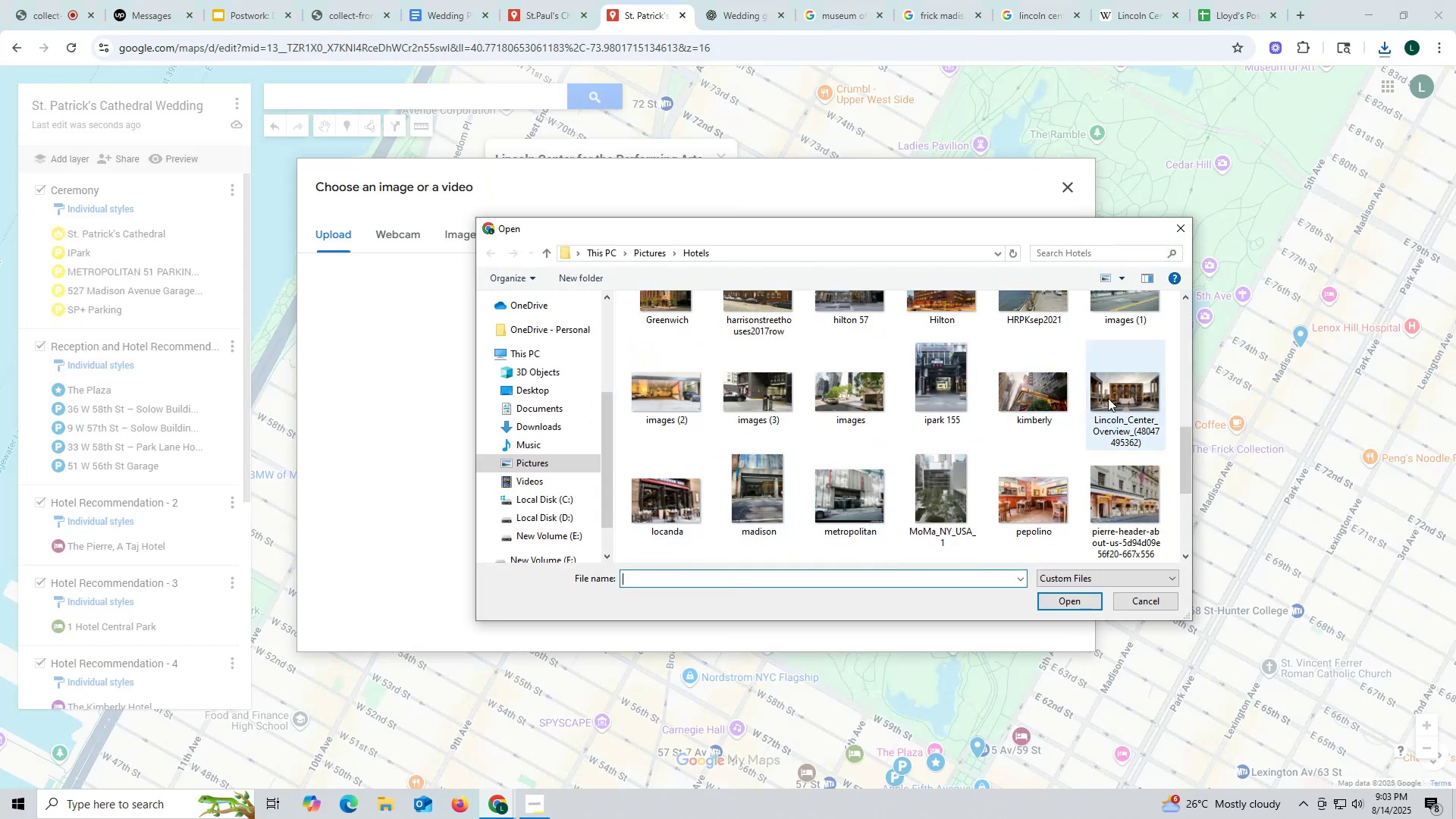 
left_click([1128, 394])
 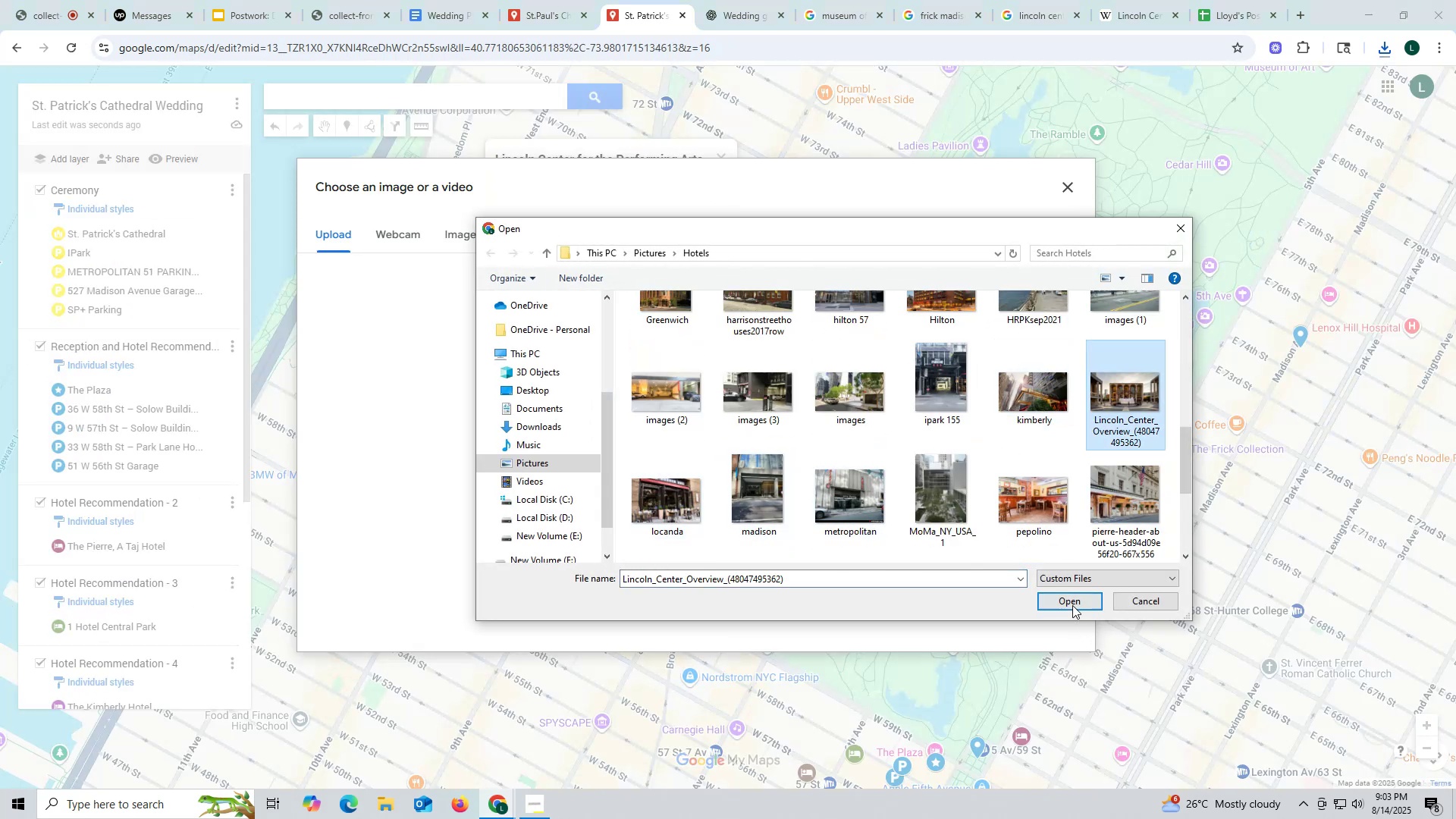 
left_click([1072, 605])
 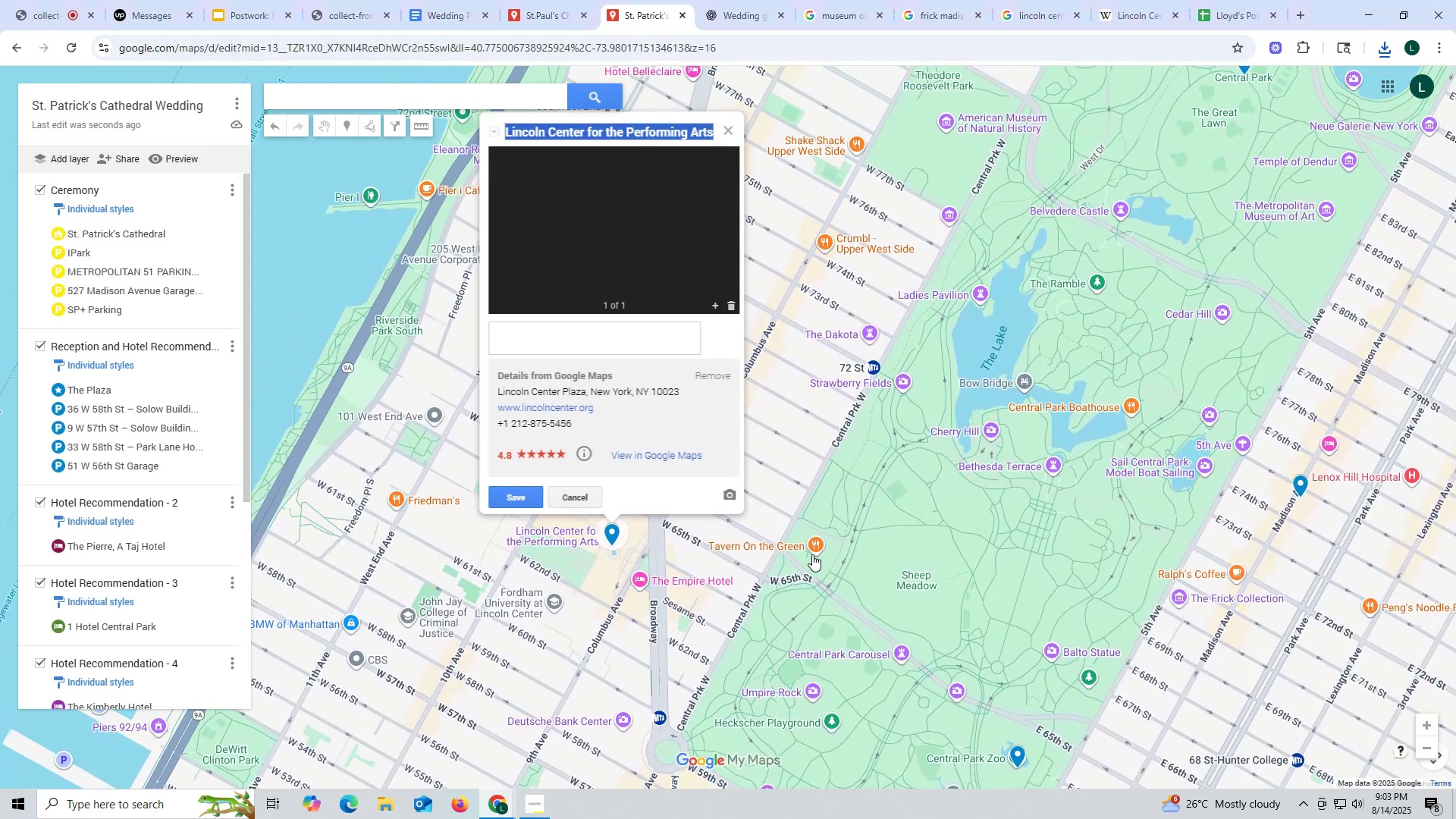 
wait(5.5)
 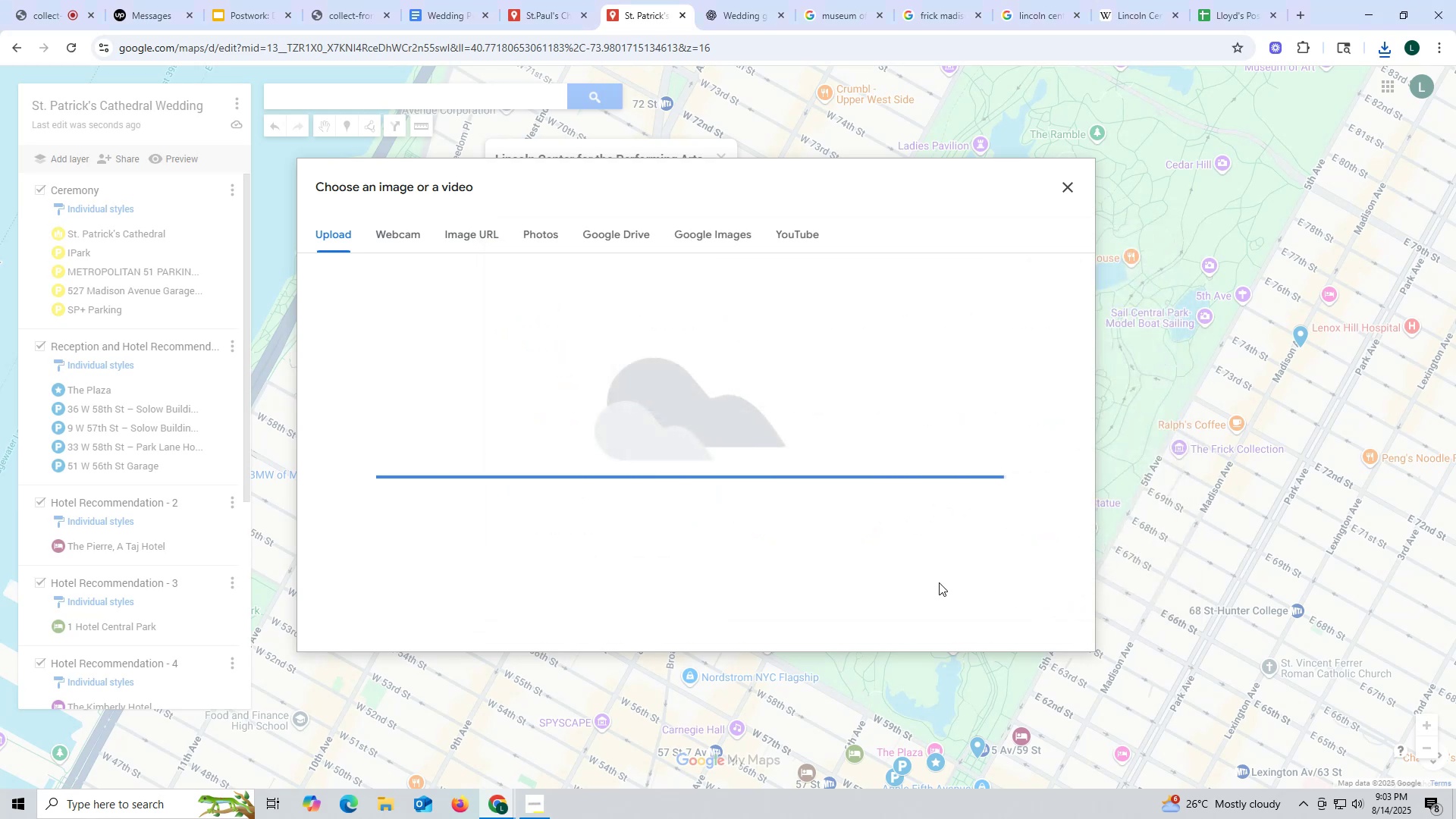 
left_click([526, 498])
 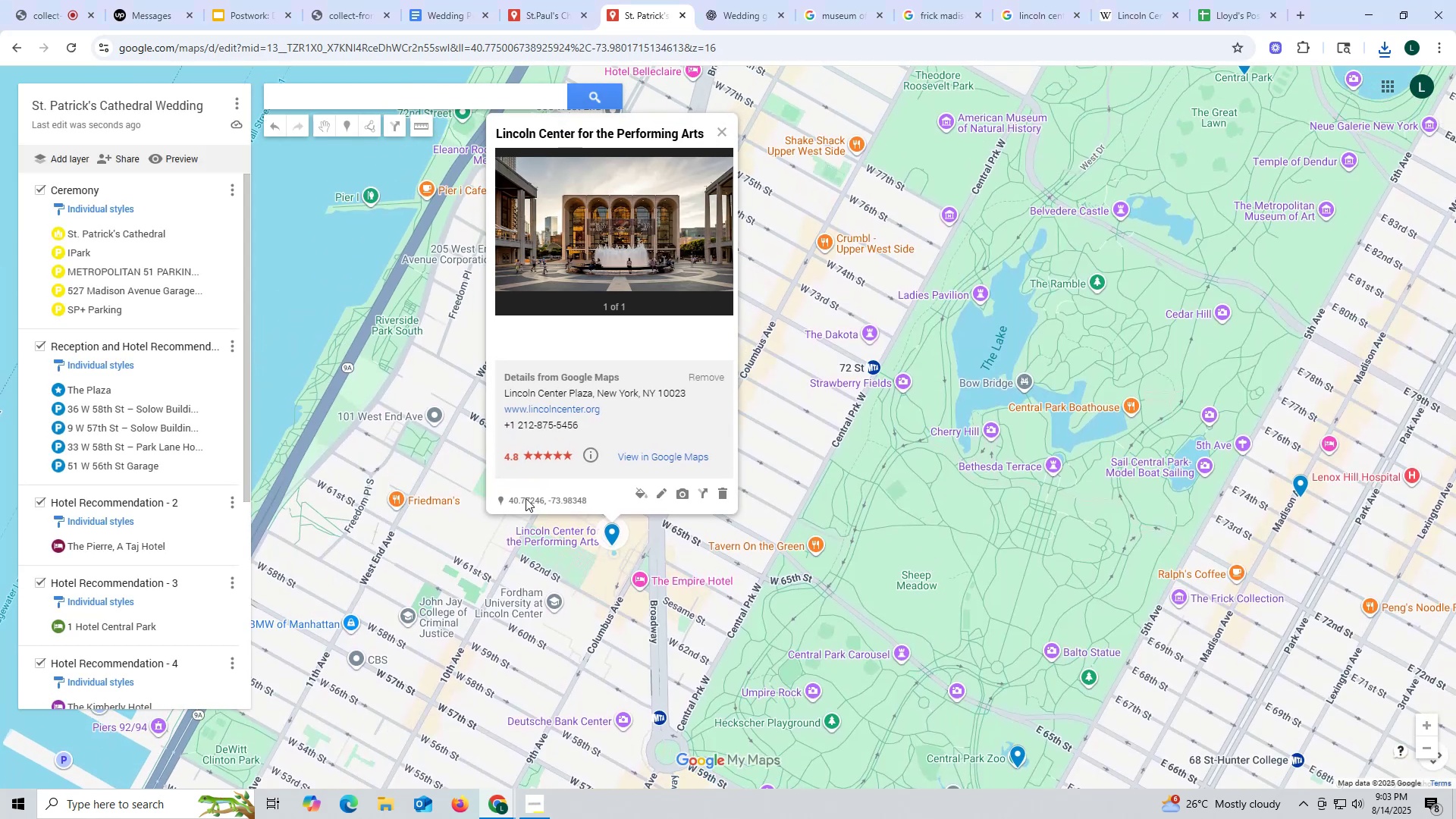 
scroll: coordinate [146, 441], scroll_direction: down, amount: 8.0
 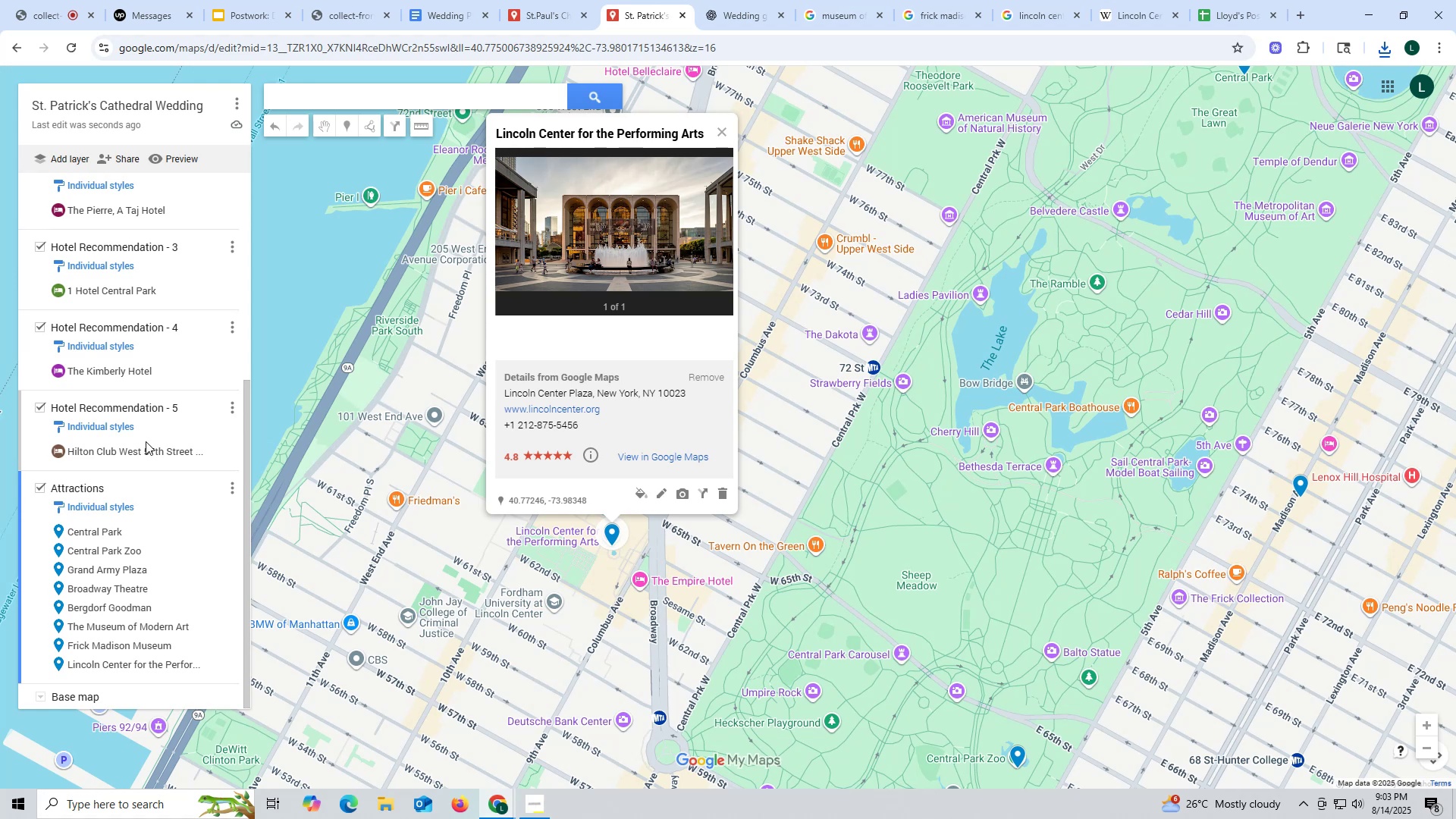 
wait(21.56)
 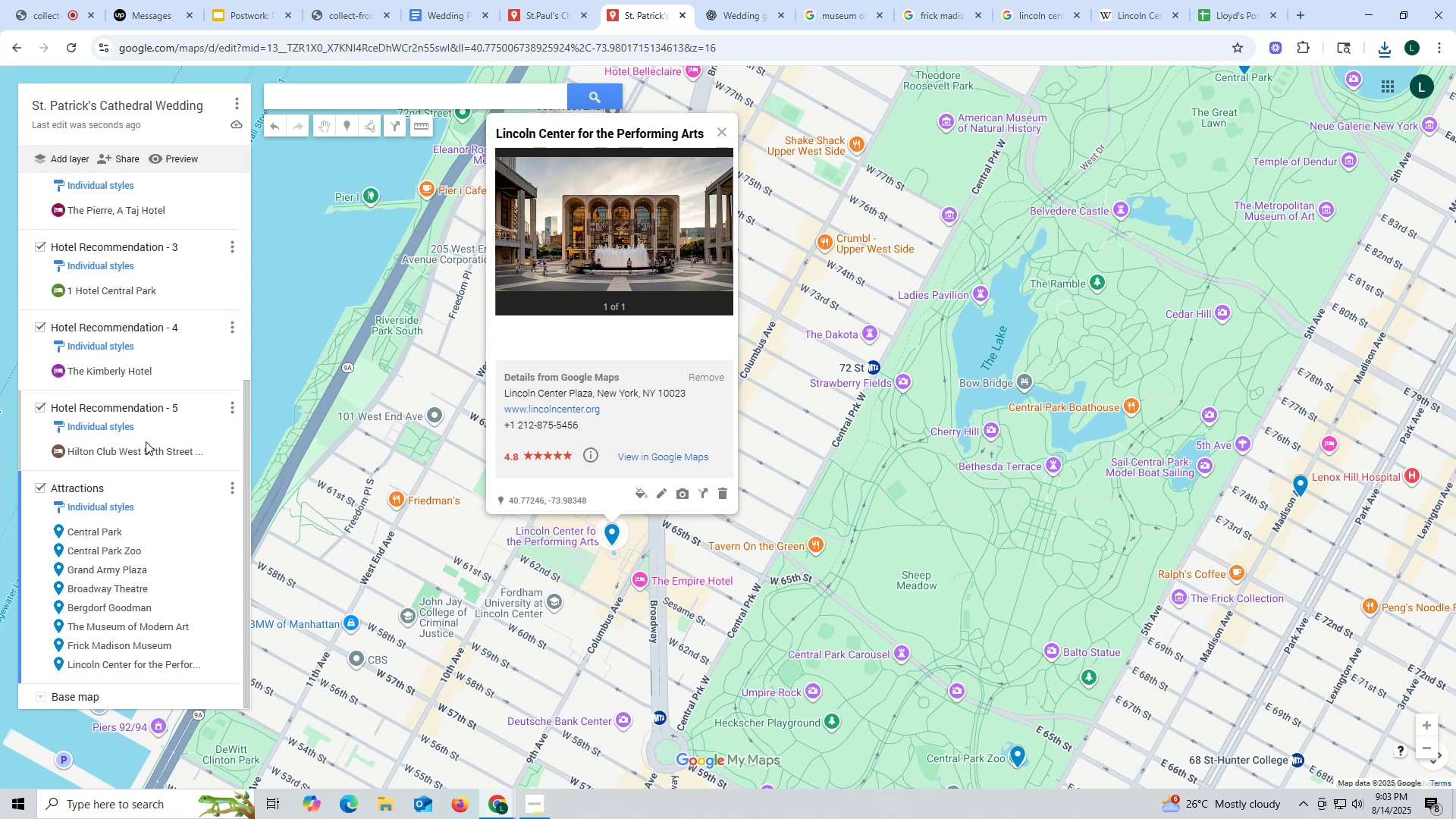 
scroll: coordinate [165, 536], scroll_direction: down, amount: 11.0
 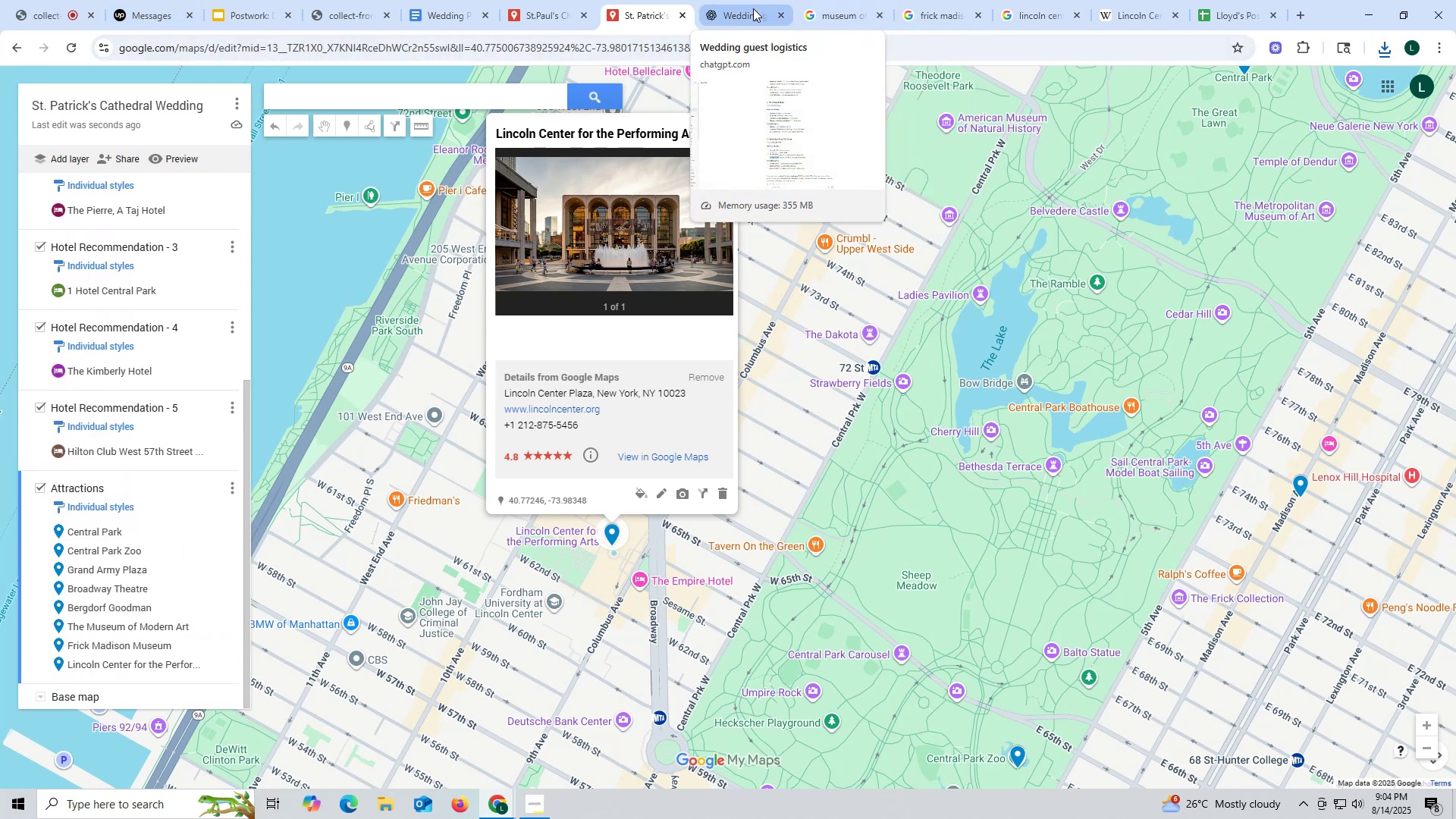 
left_click([922, 6])
 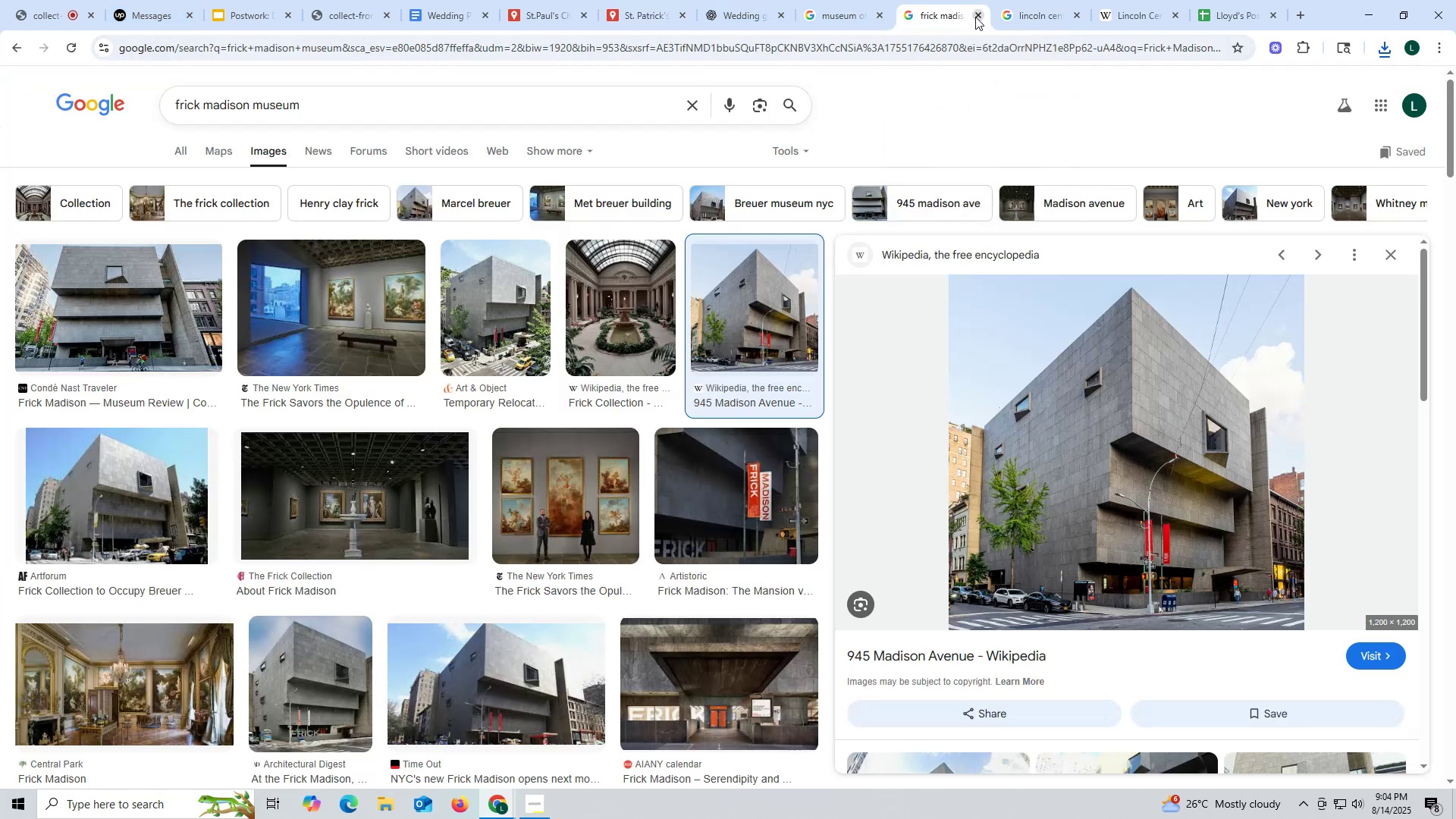 
left_click([975, 17])
 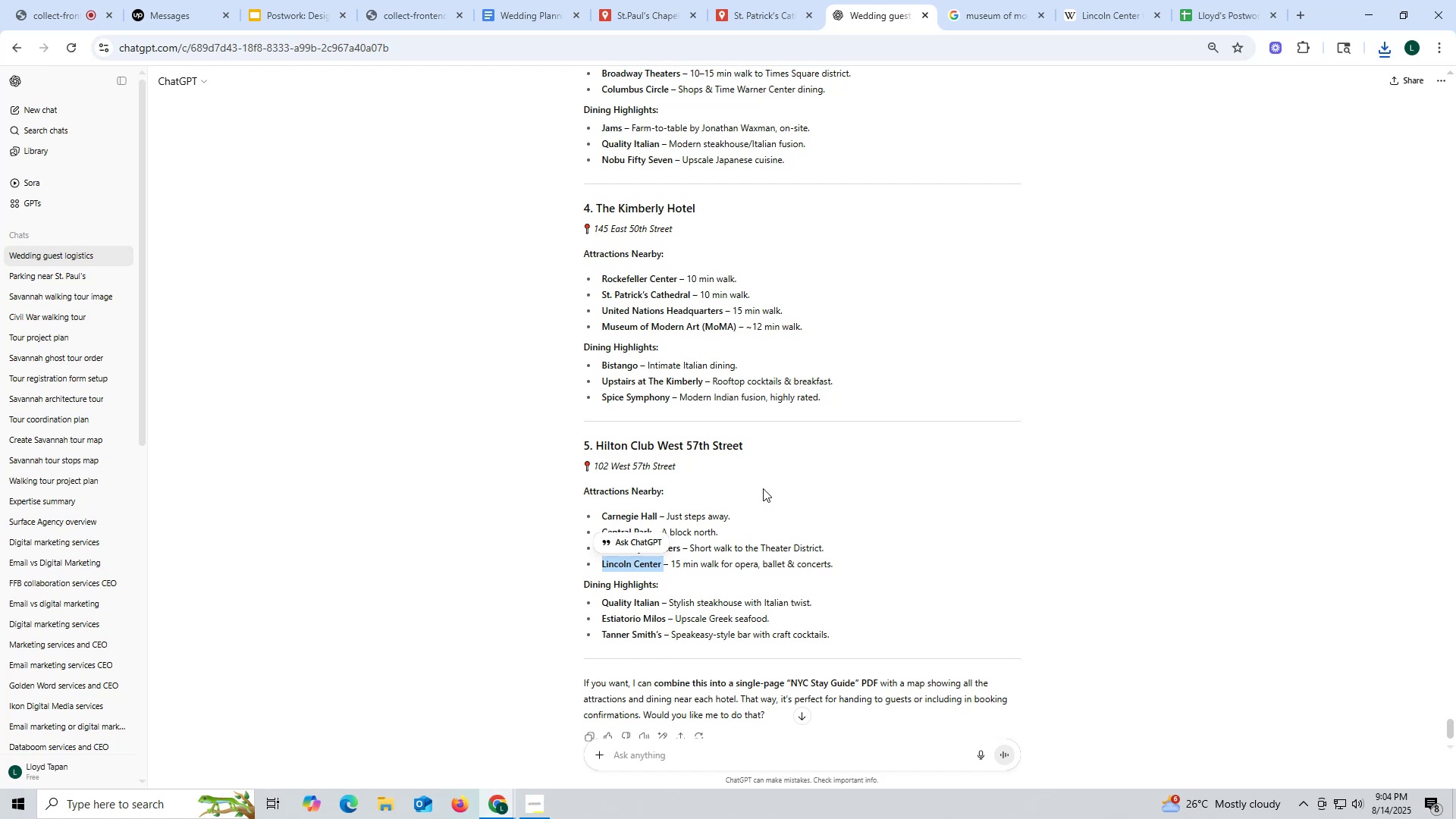 
wait(6.04)
 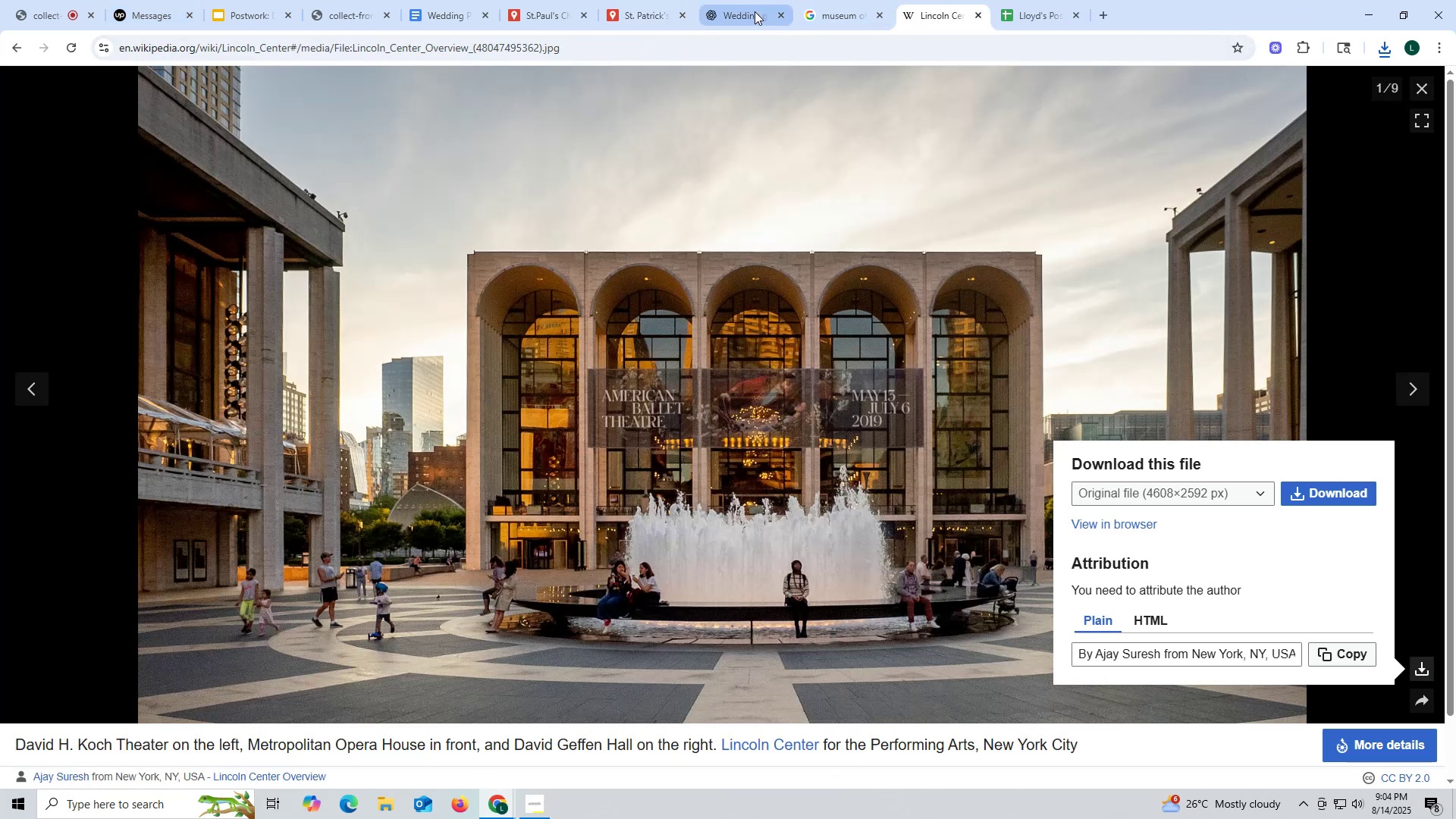 
scroll: coordinate [764, 482], scroll_direction: up, amount: 2.0
 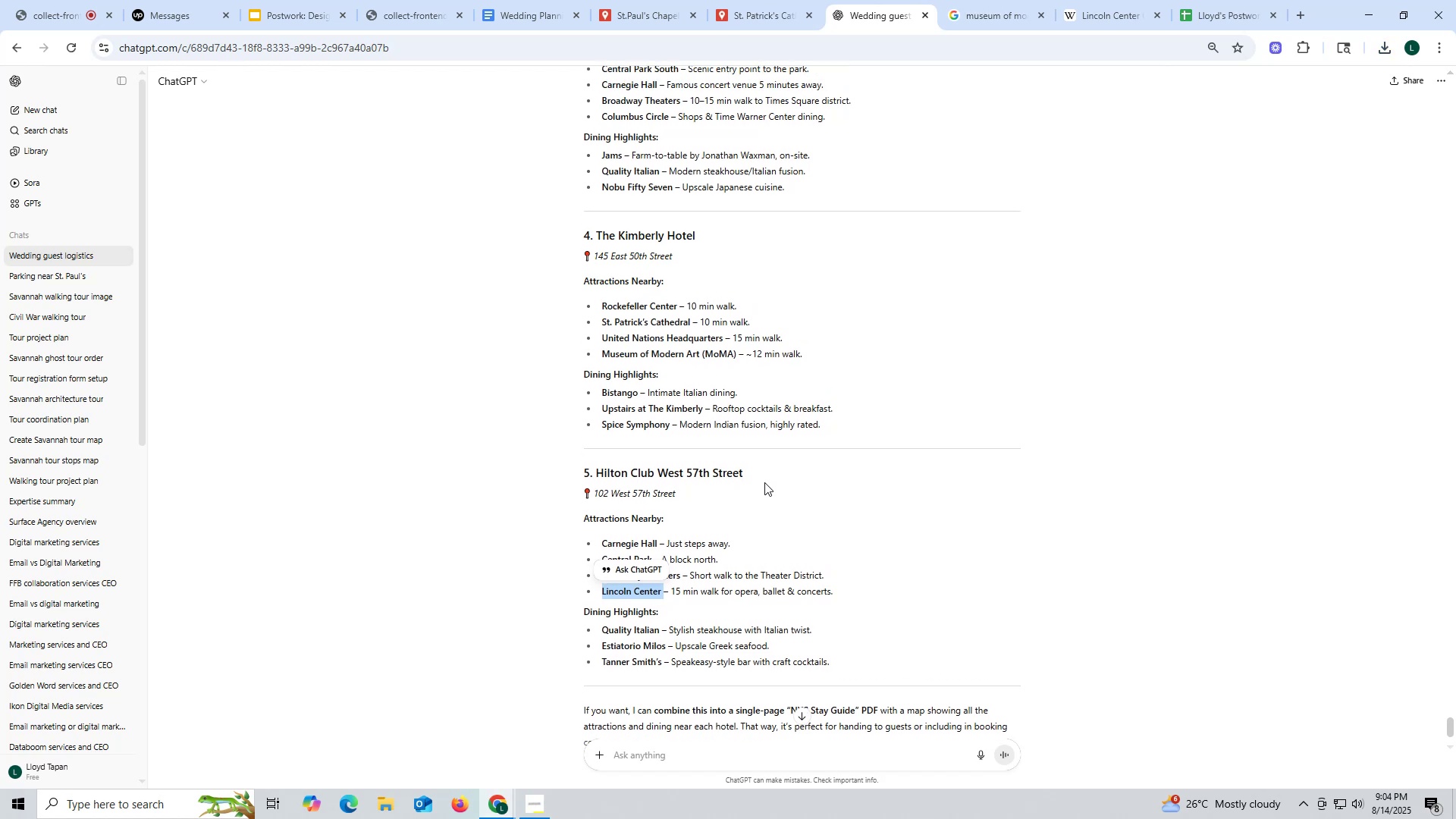 
key(Space)
 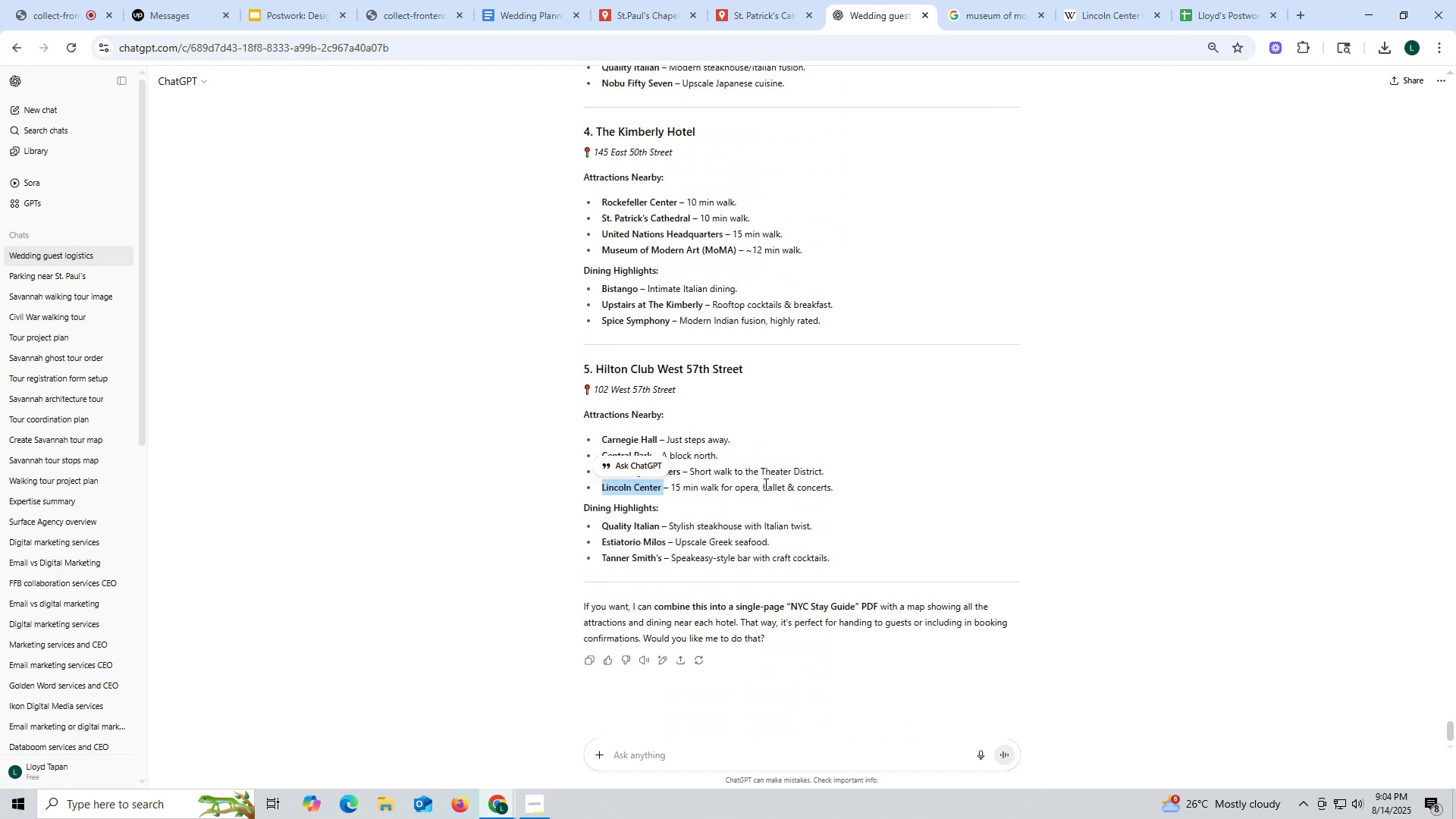 
scroll: coordinate [85, 365], scroll_direction: up, amount: 6.0
 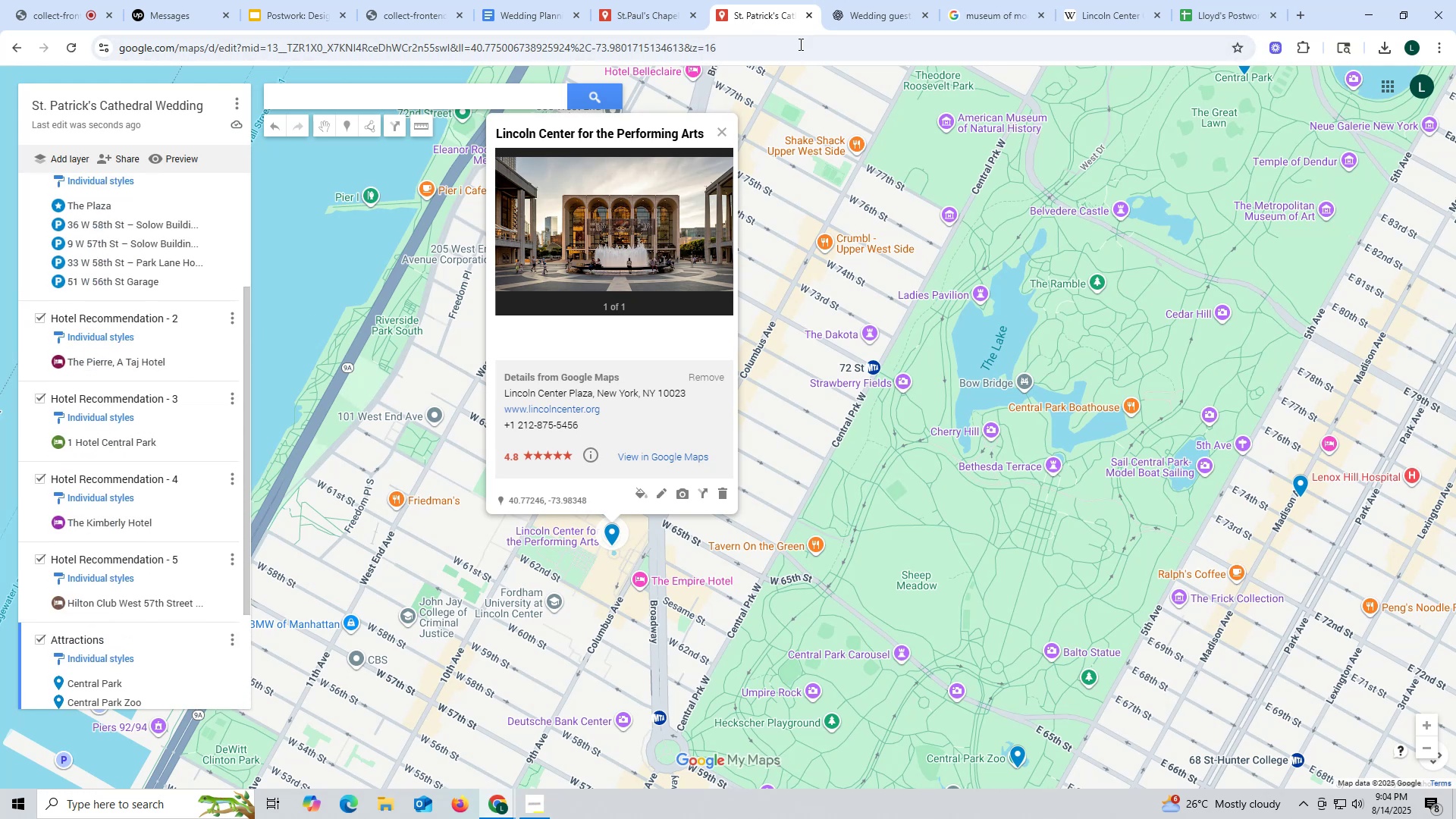 
left_click([860, 14])
 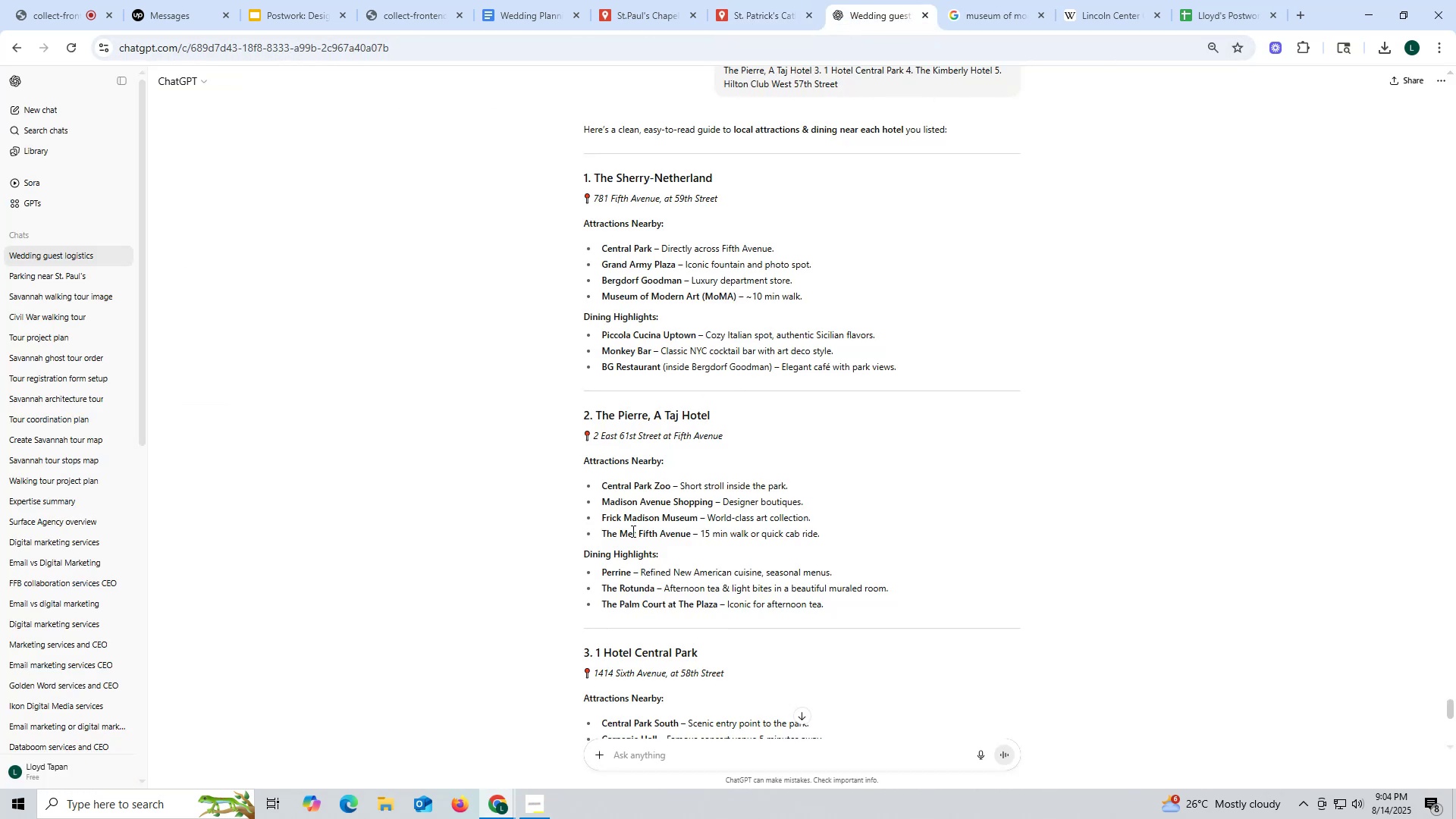 
left_click_drag(start_coordinate=[606, 532], to_coordinate=[634, 531])
 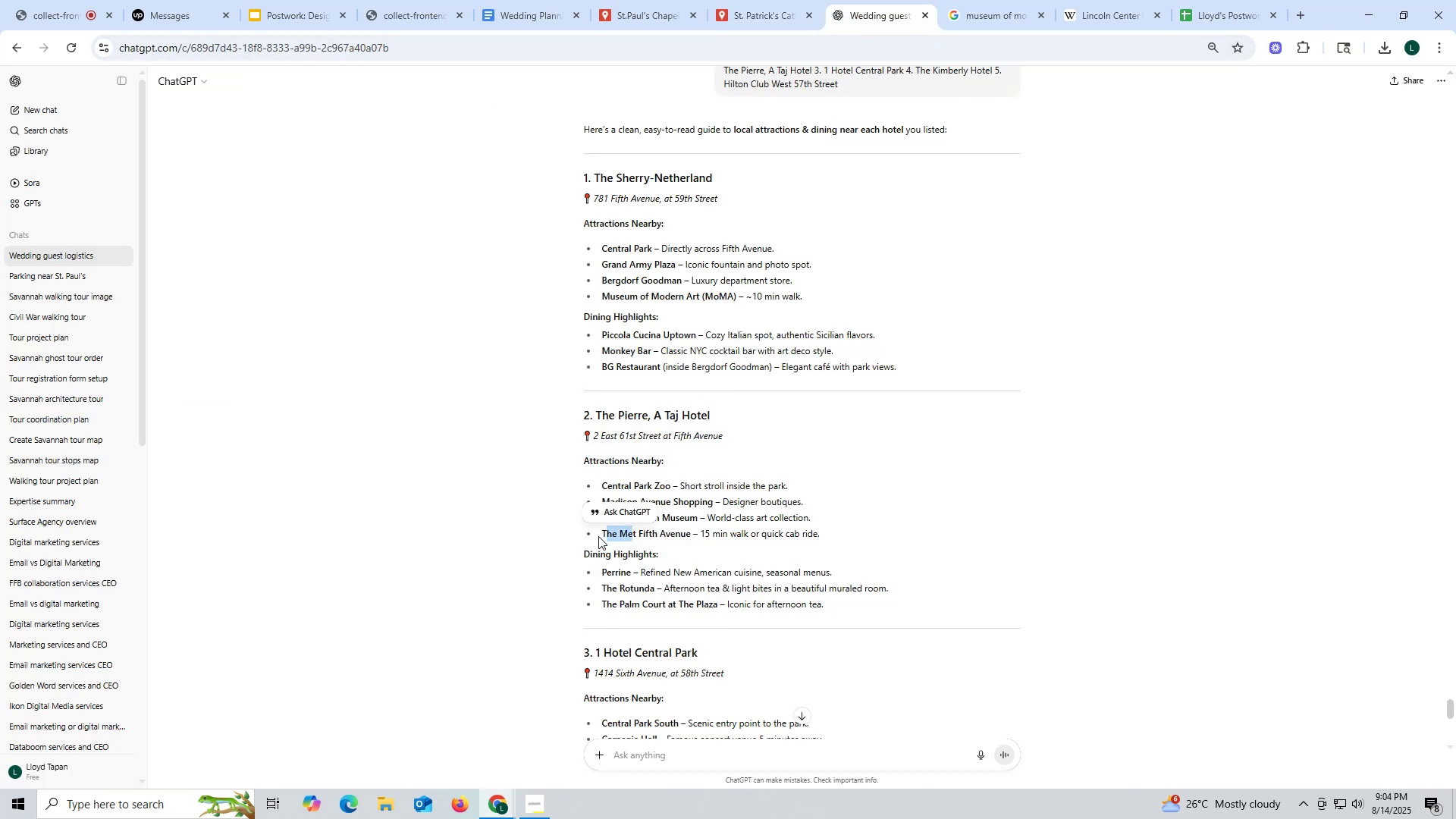 
left_click_drag(start_coordinate=[598, 535], to_coordinate=[689, 532])
 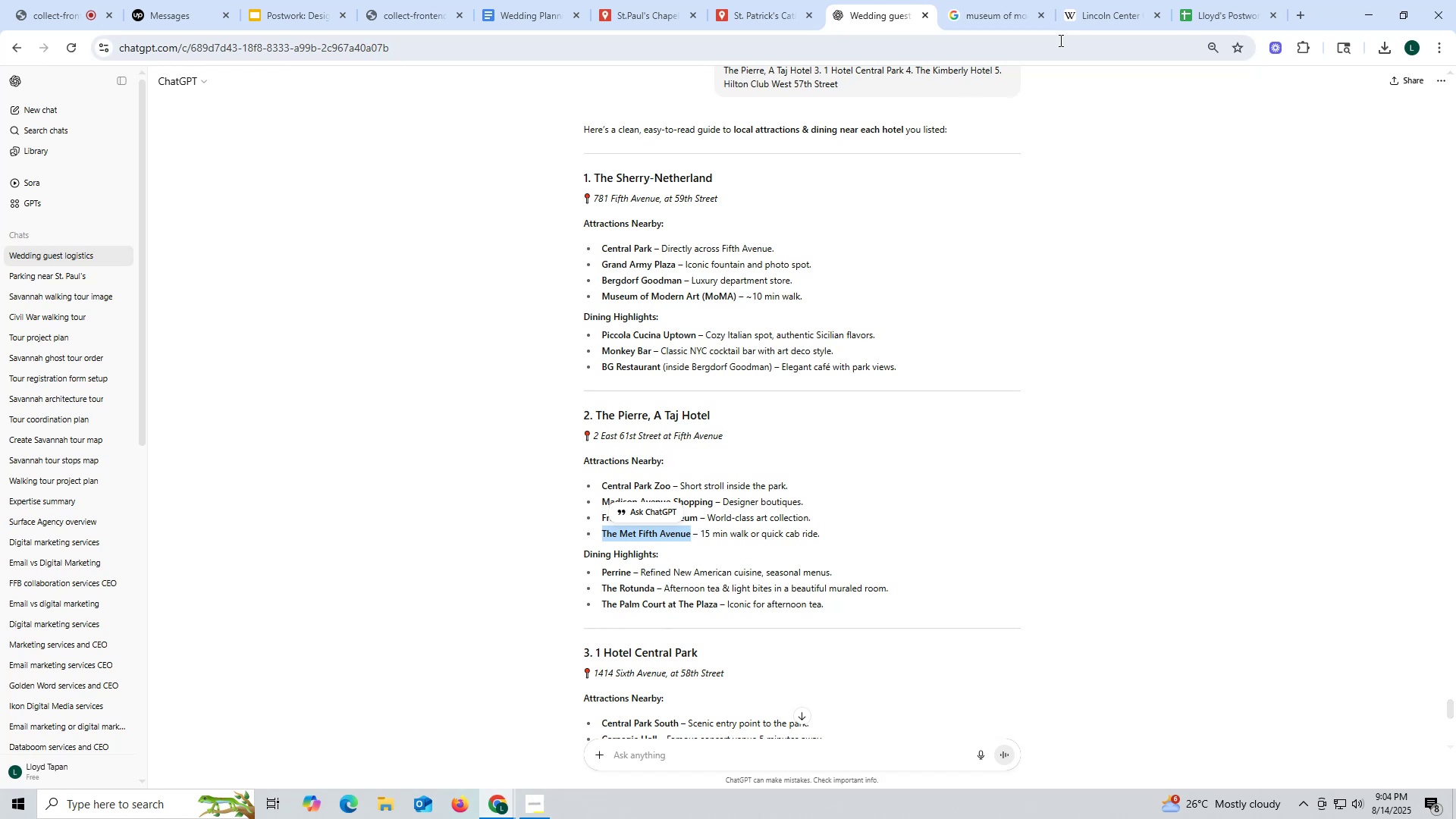 
key(Control+ControlLeft)
 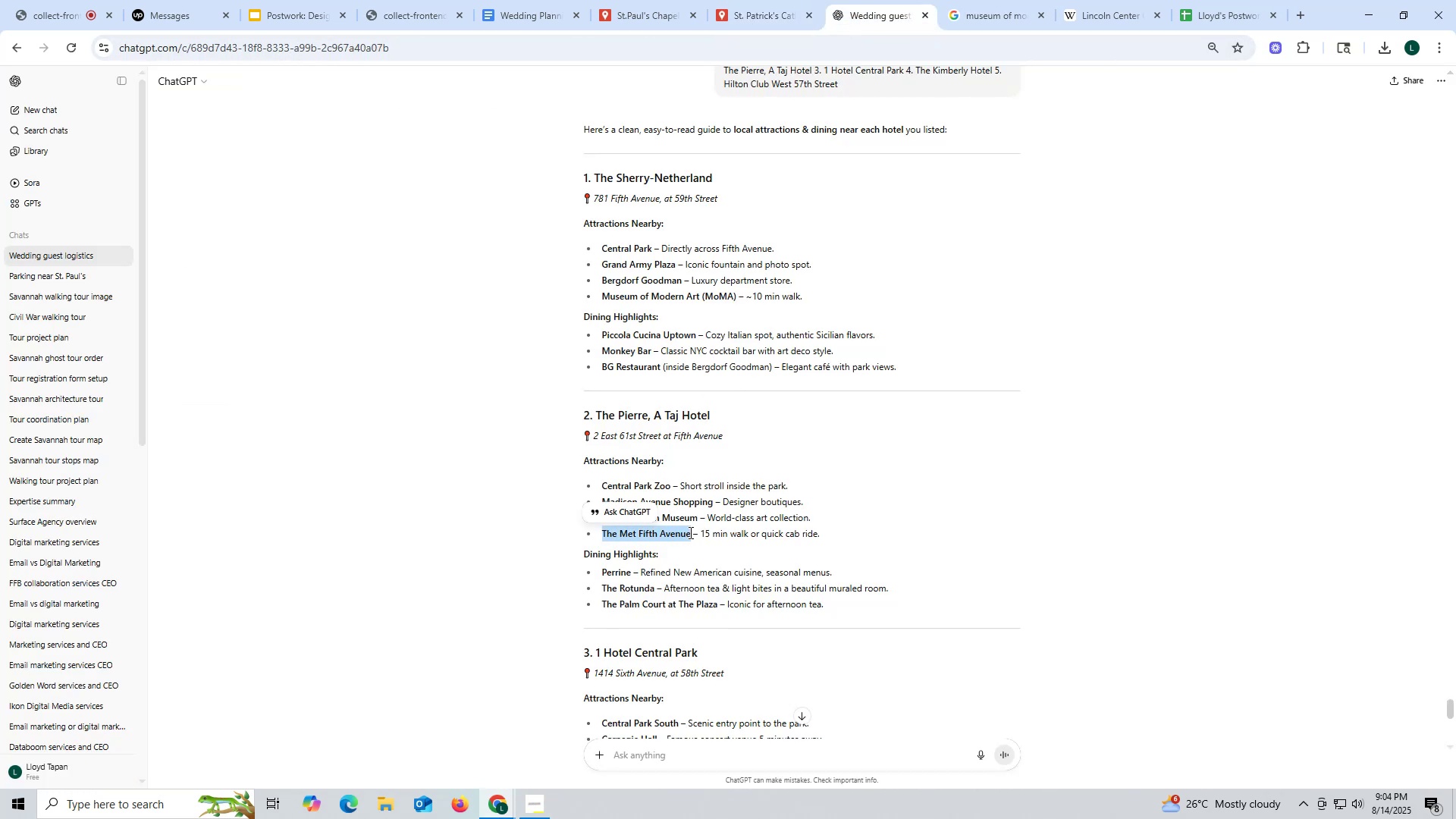 
key(Control+C)
 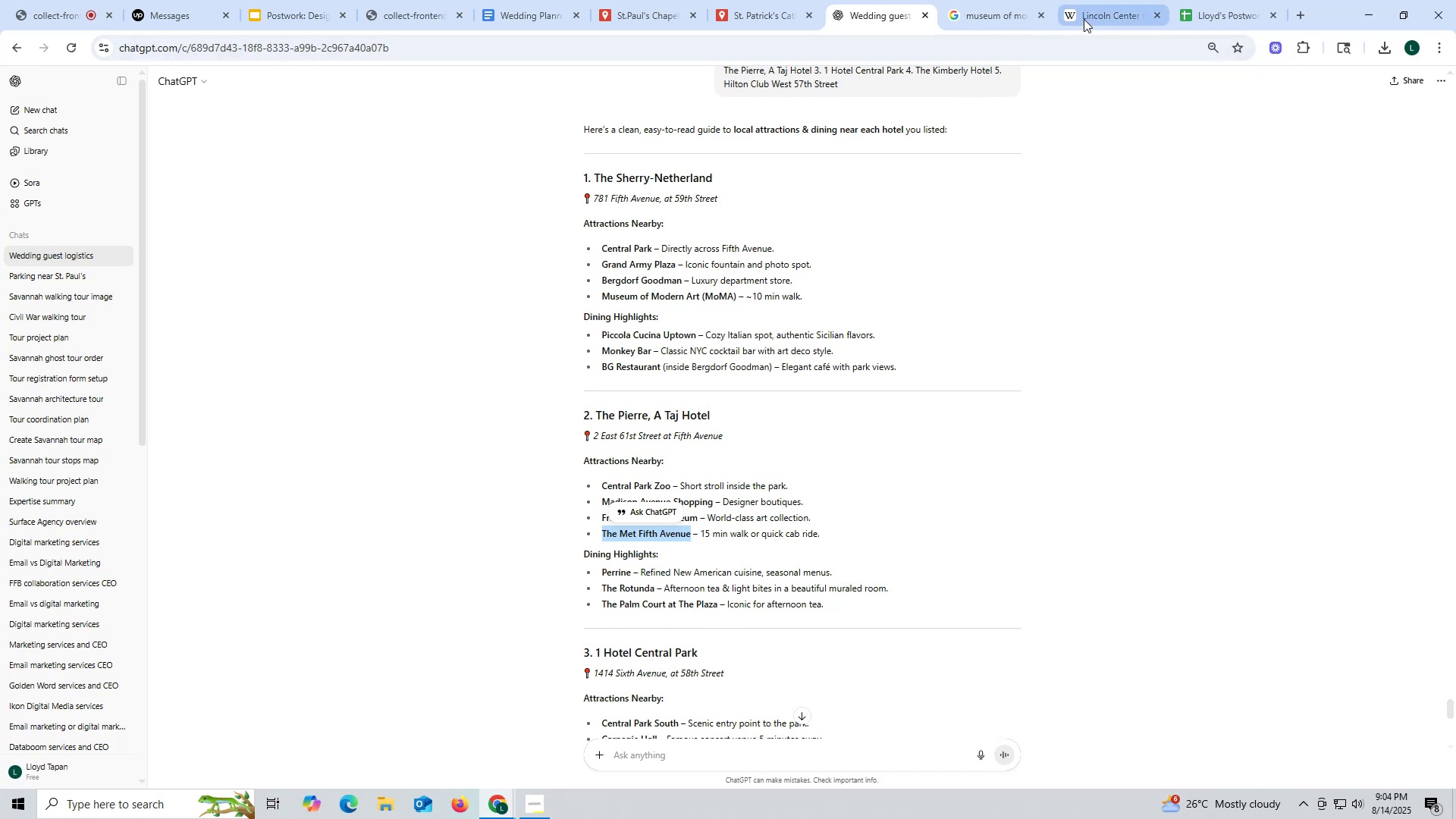 
left_click([1089, 14])
 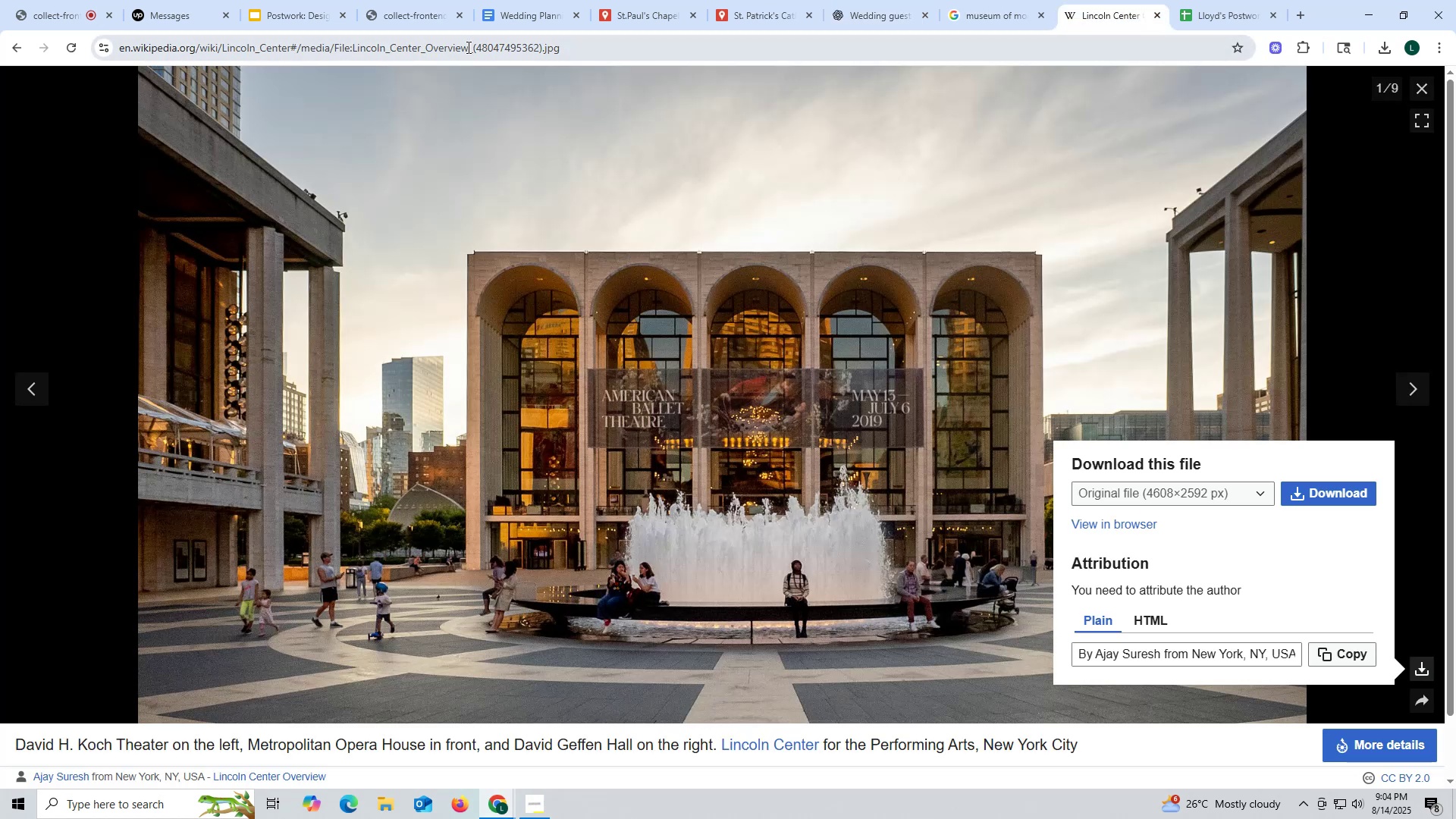 
key(Control+ControlLeft)
 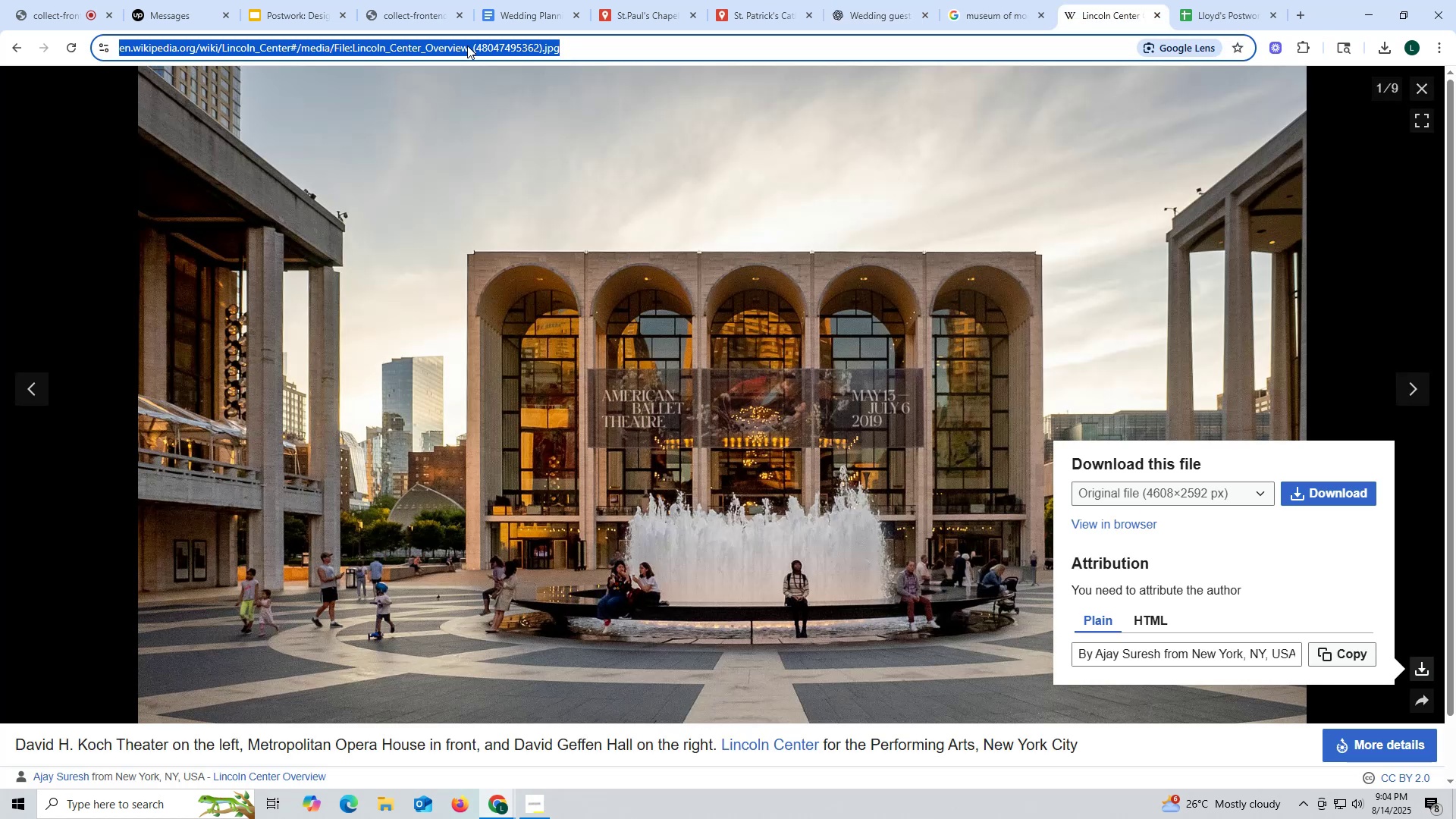 
left_click([467, 46])
 